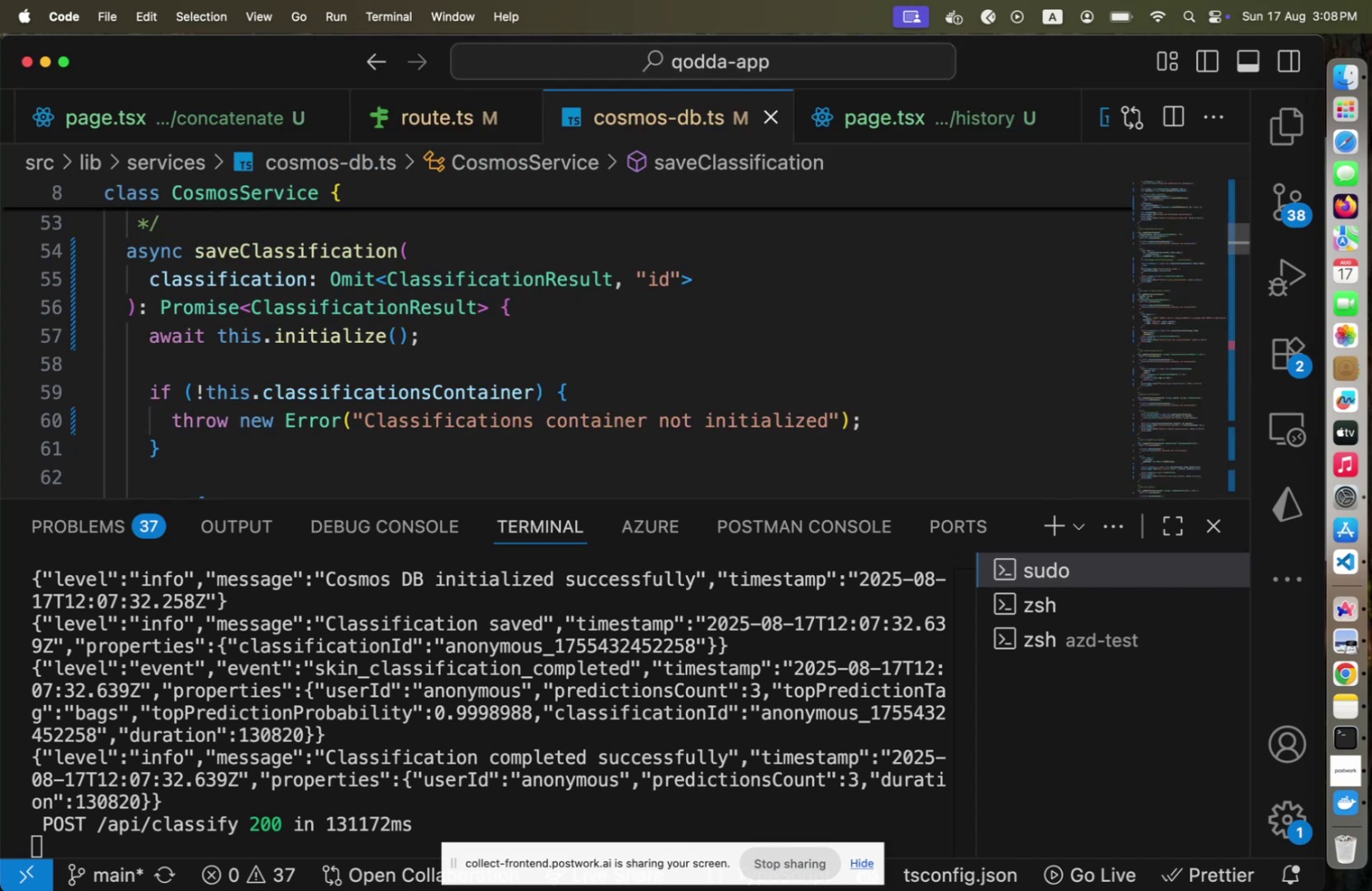 
key(Control+Tab)
 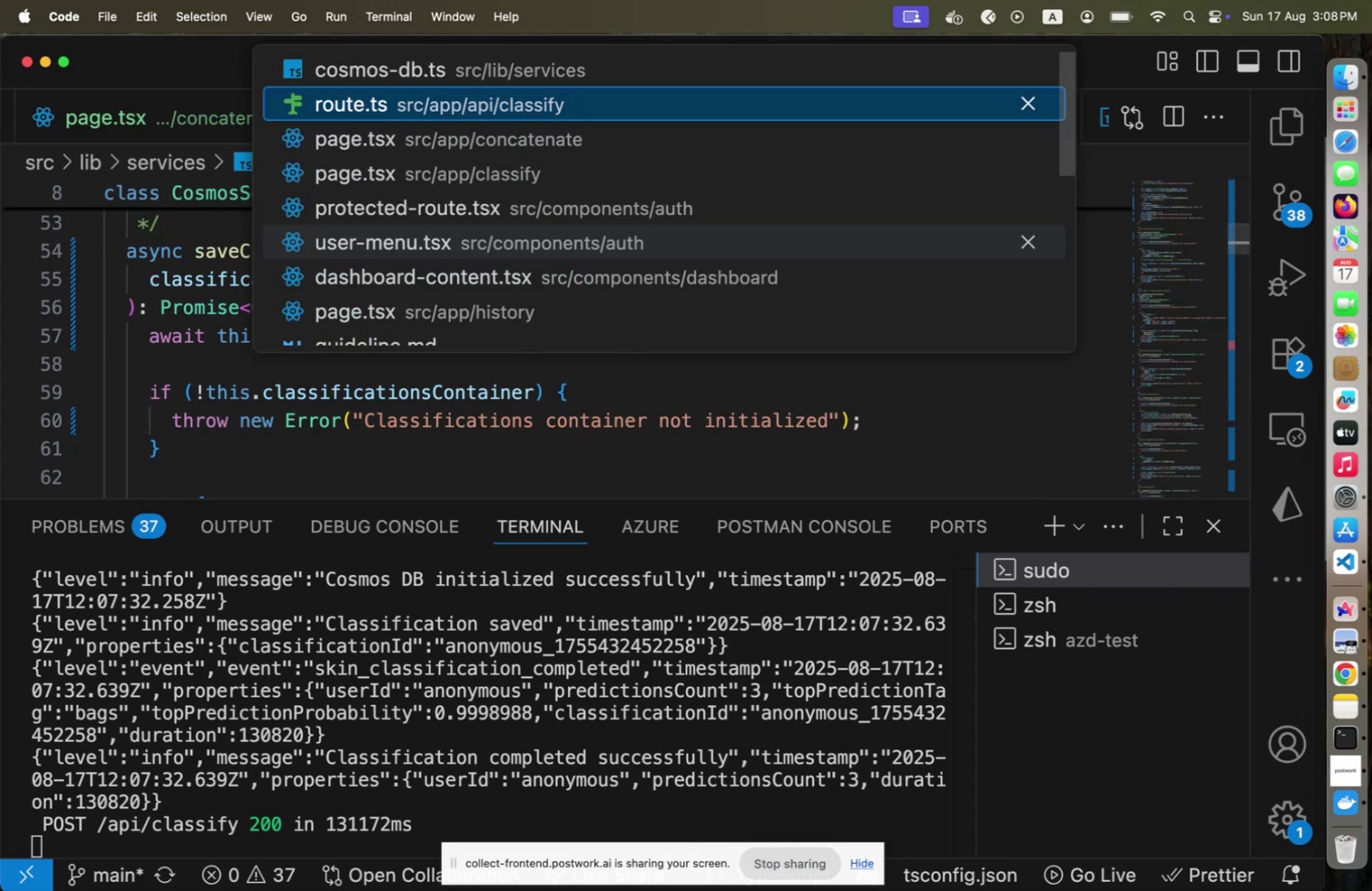 
key(Control+Tab)
 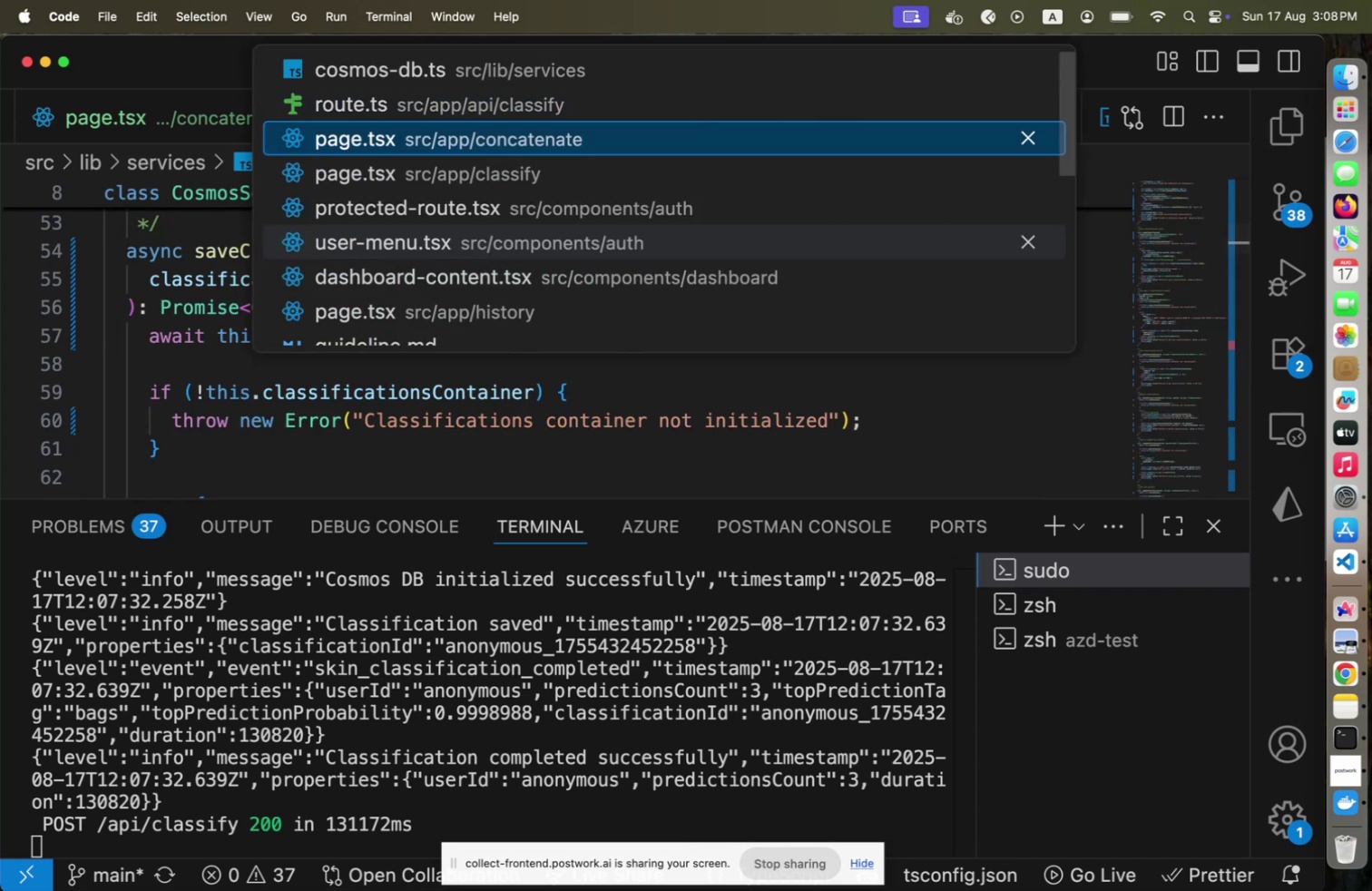 
key(Control+Tab)
 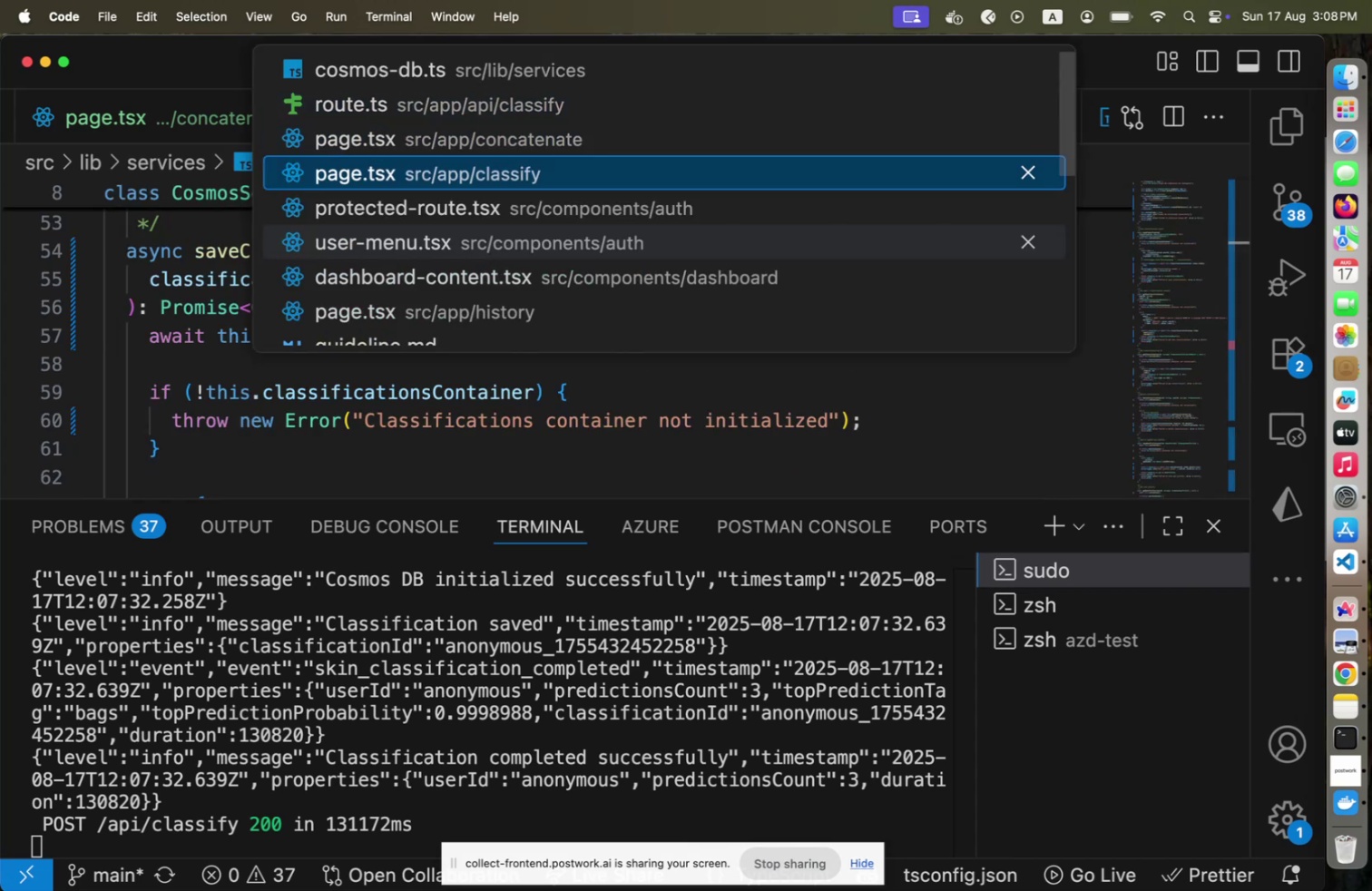 
key(Control+Tab)
 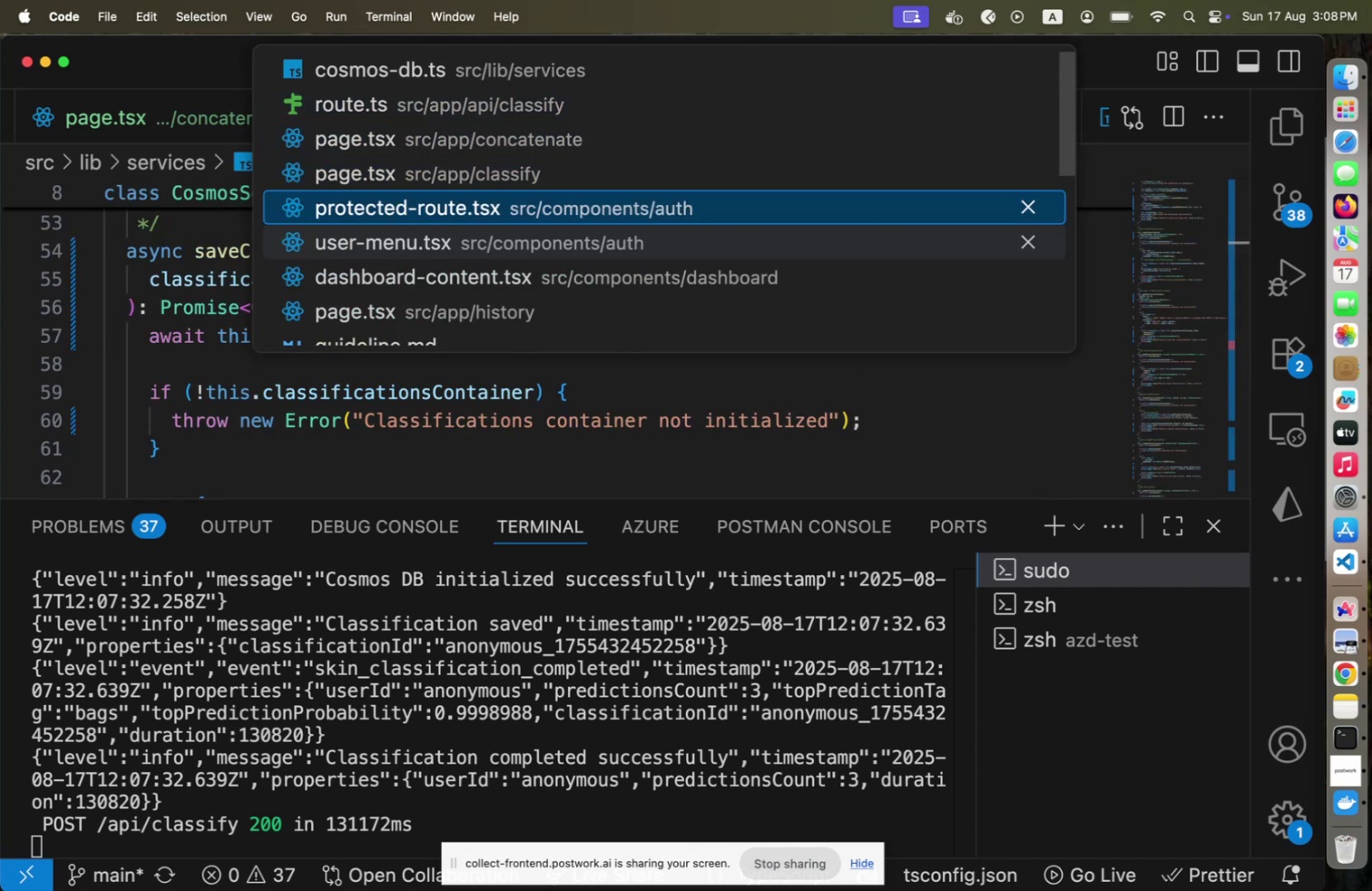 
key(Control+Tab)
 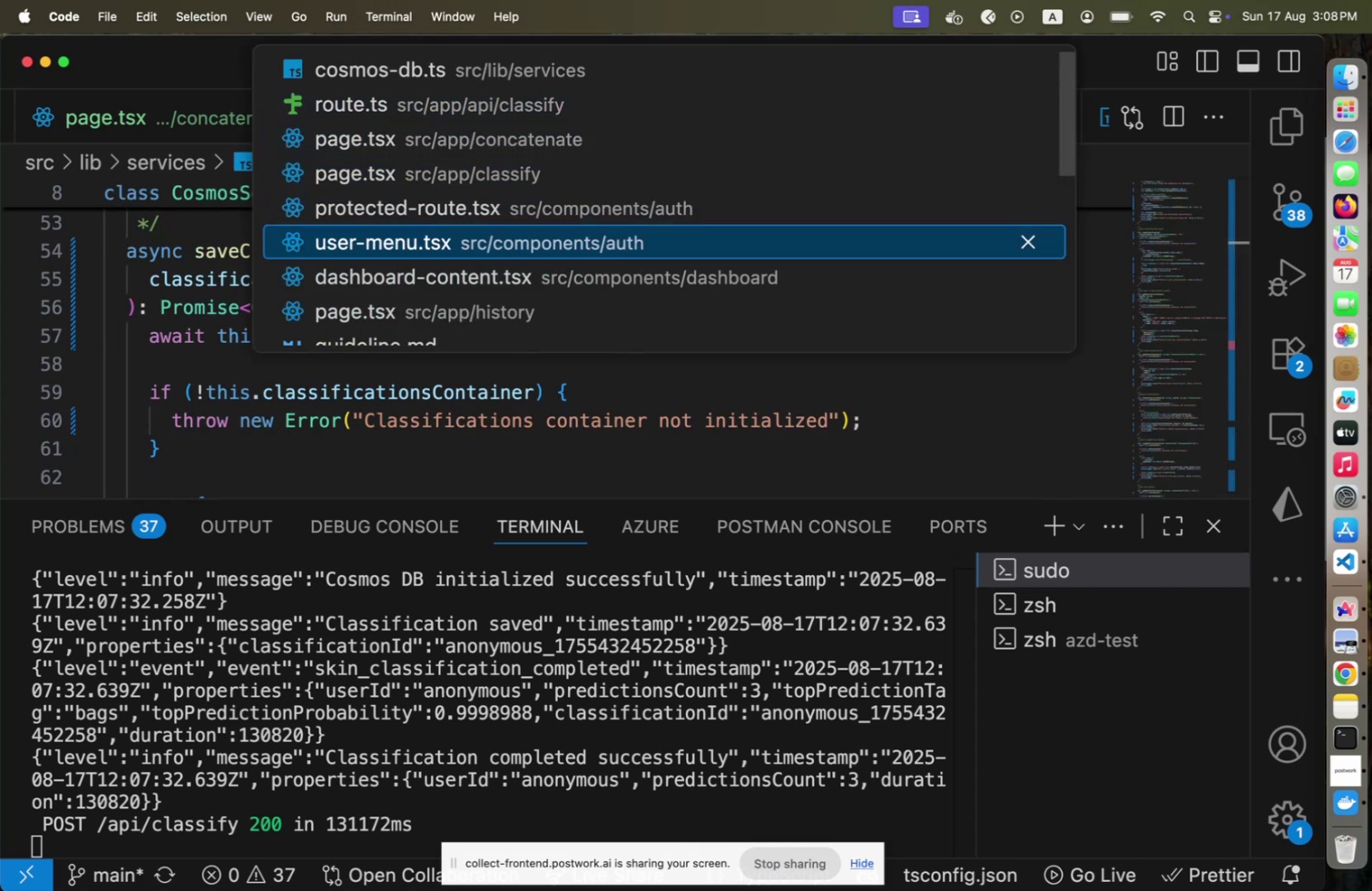 
key(Control+Tab)
 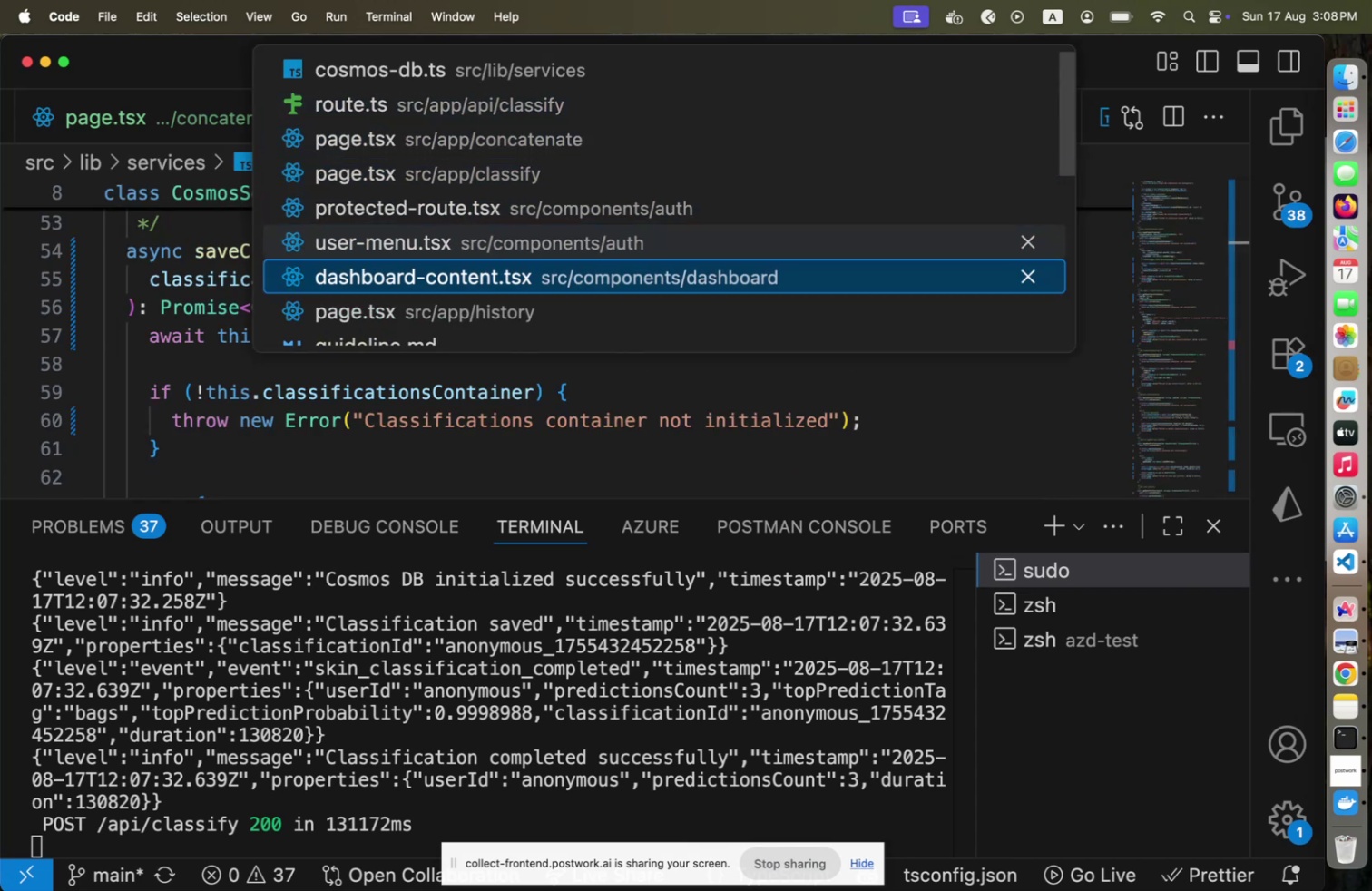 
key(Control+Tab)
 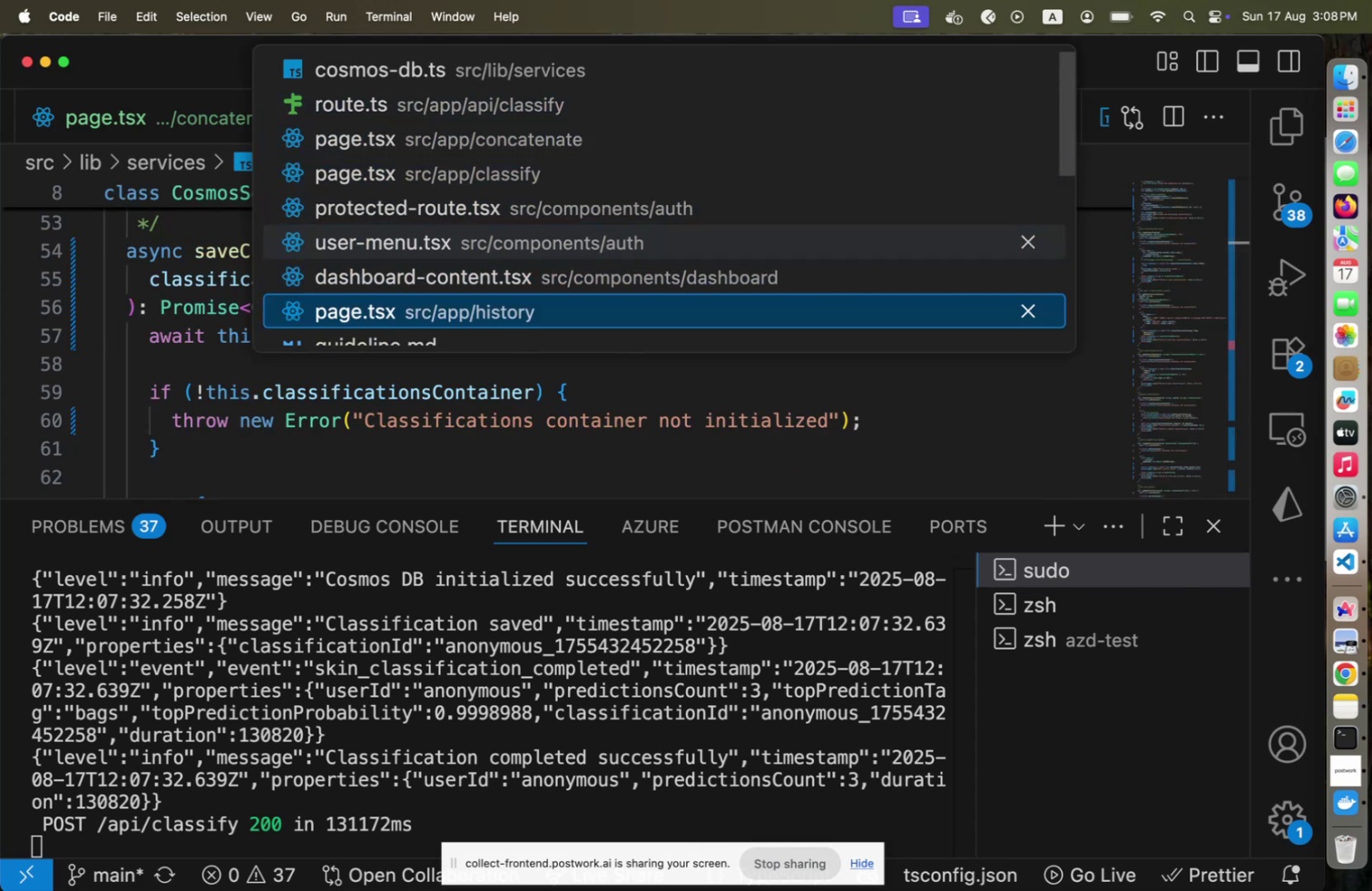 
key(Control+Tab)
 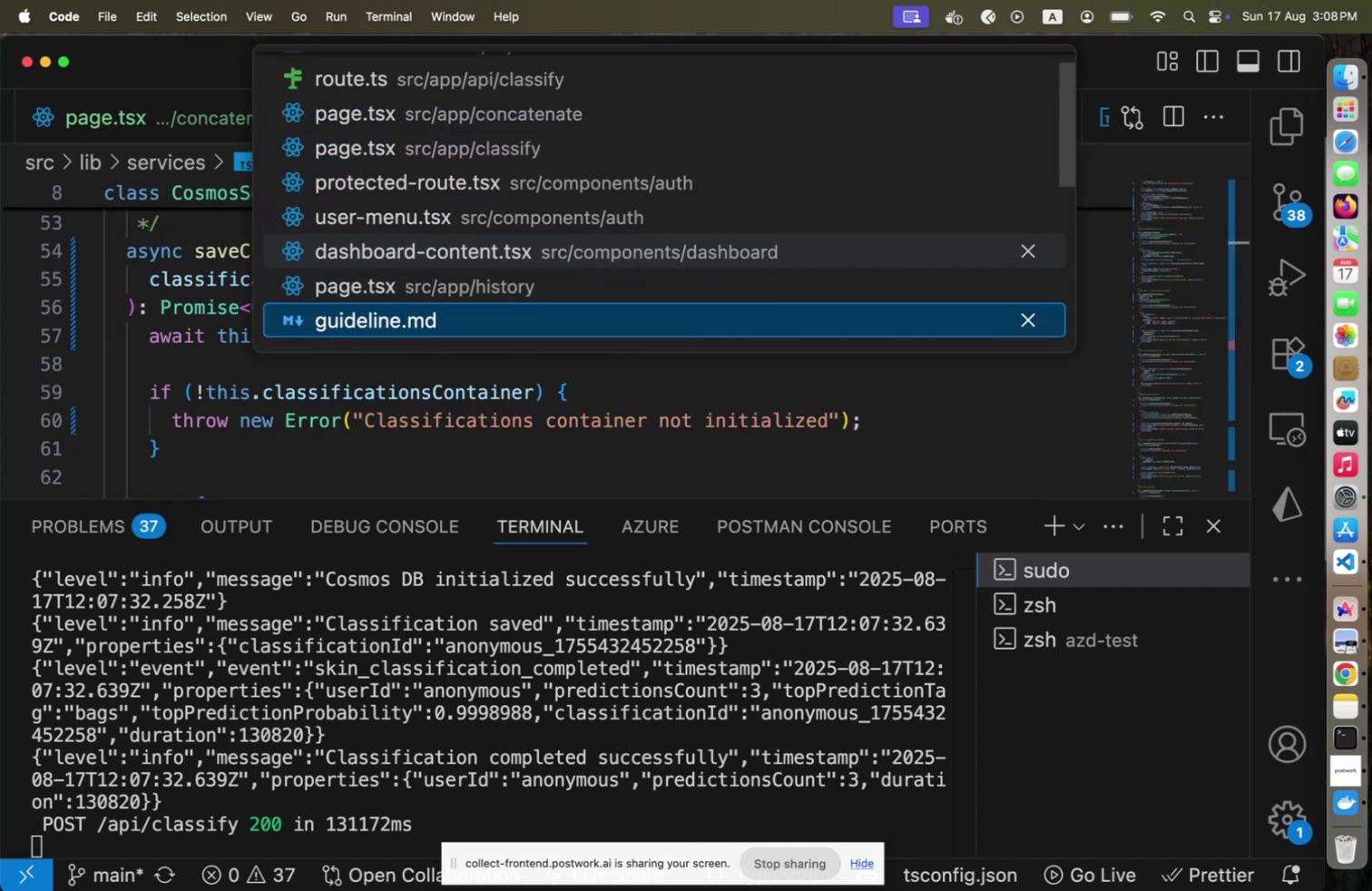 
key(Control+Tab)
 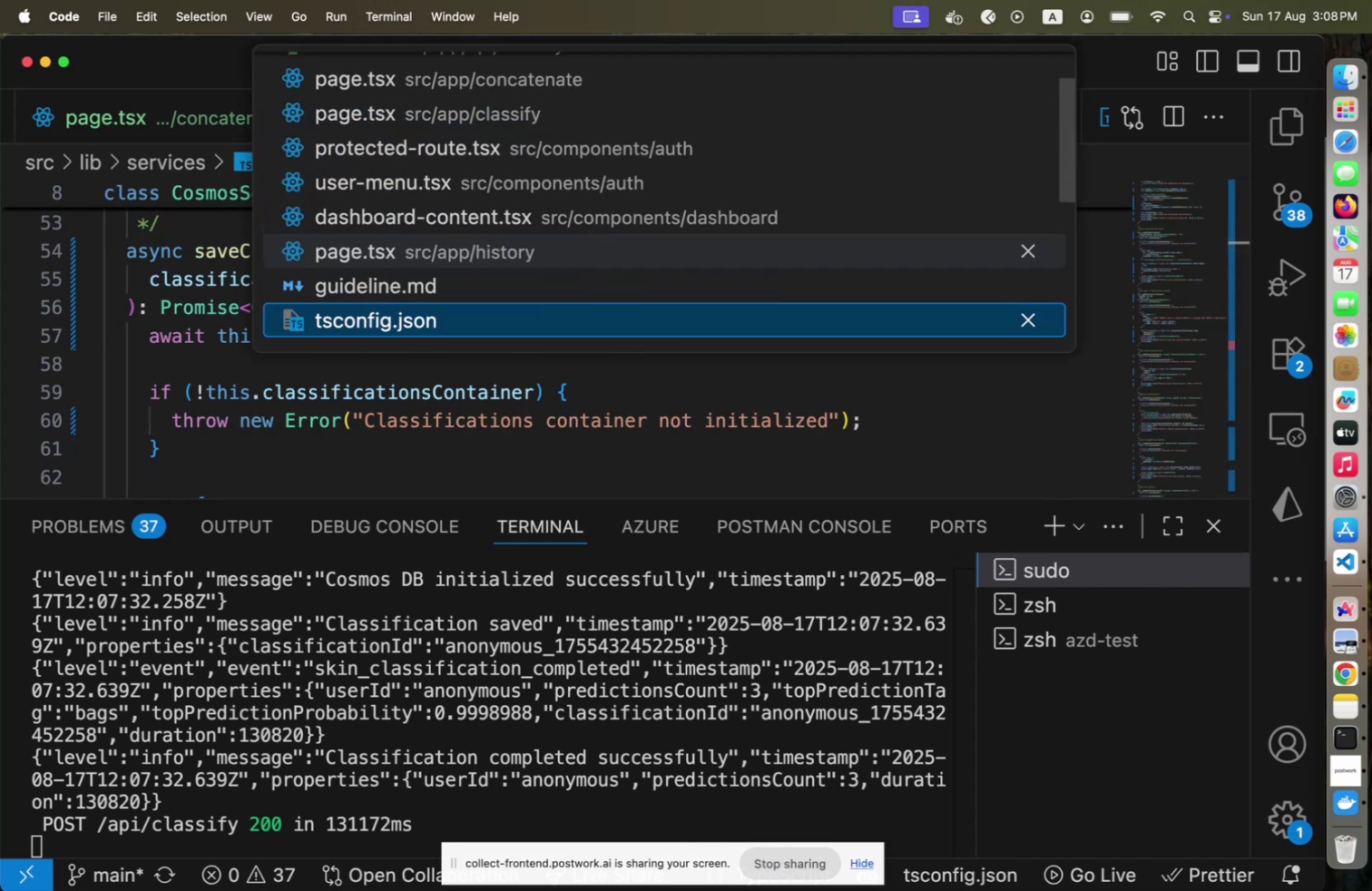 
key(Control+Tab)
 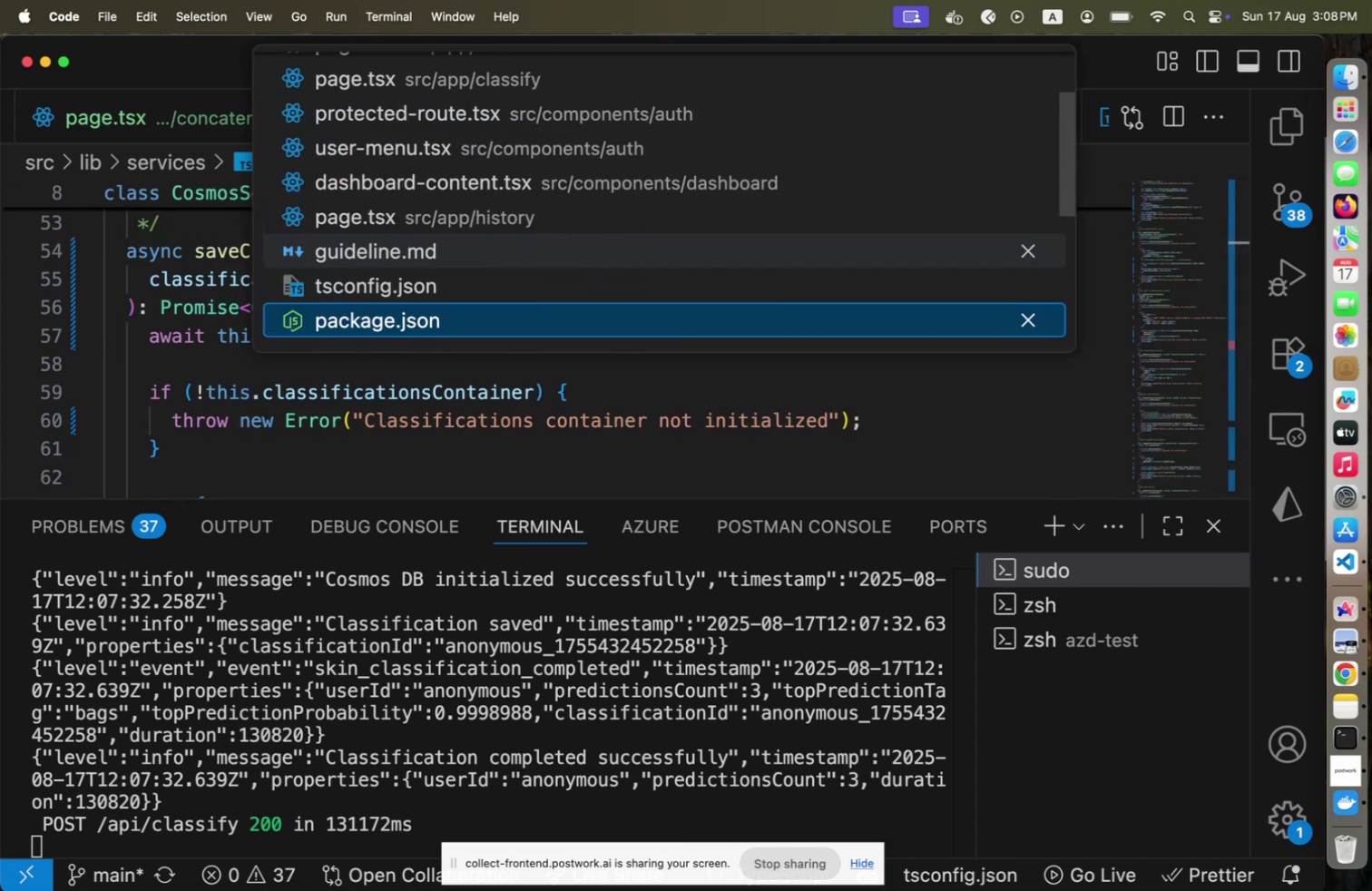 
key(Control+Tab)
 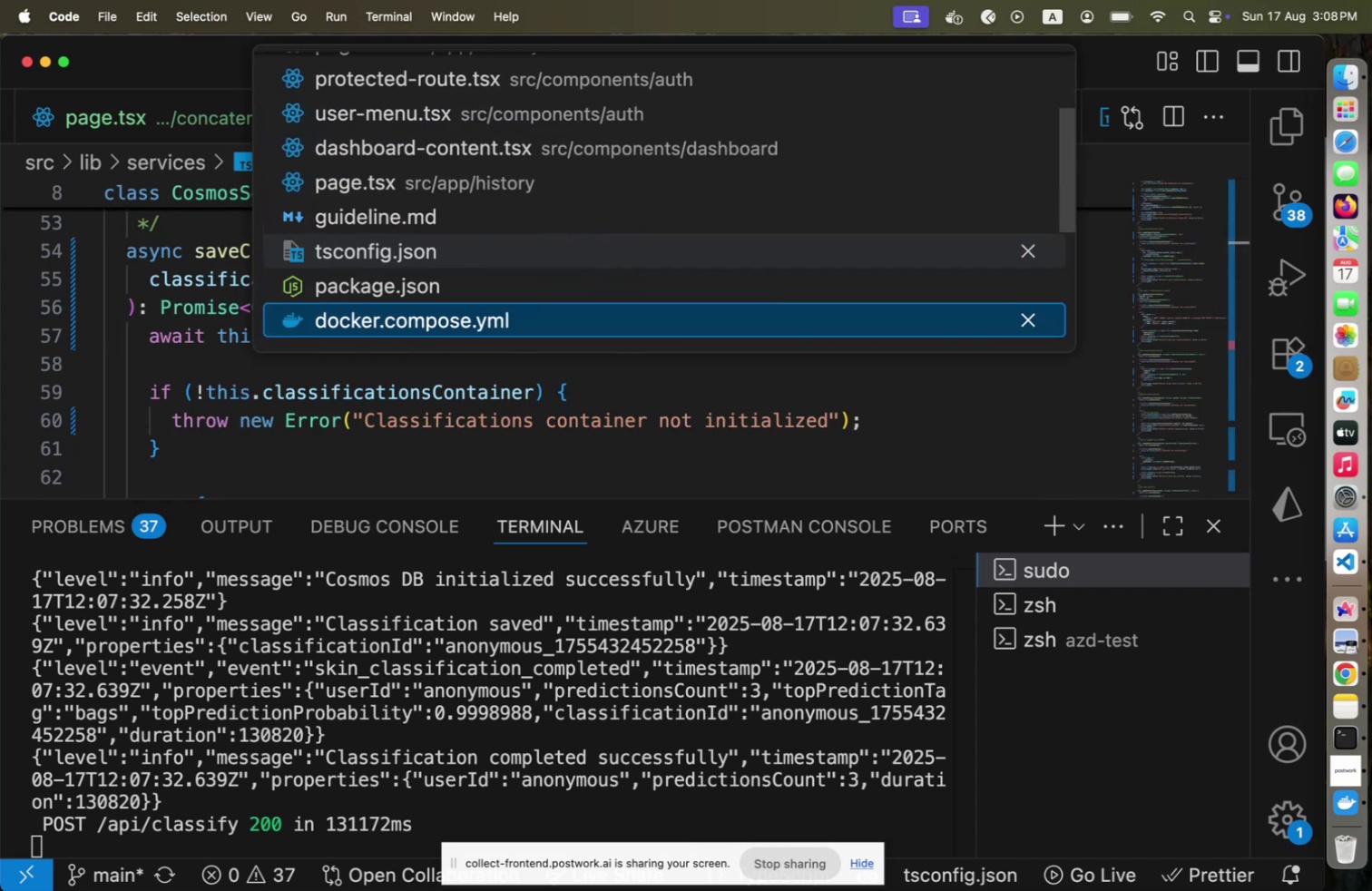 
key(Control+Tab)
 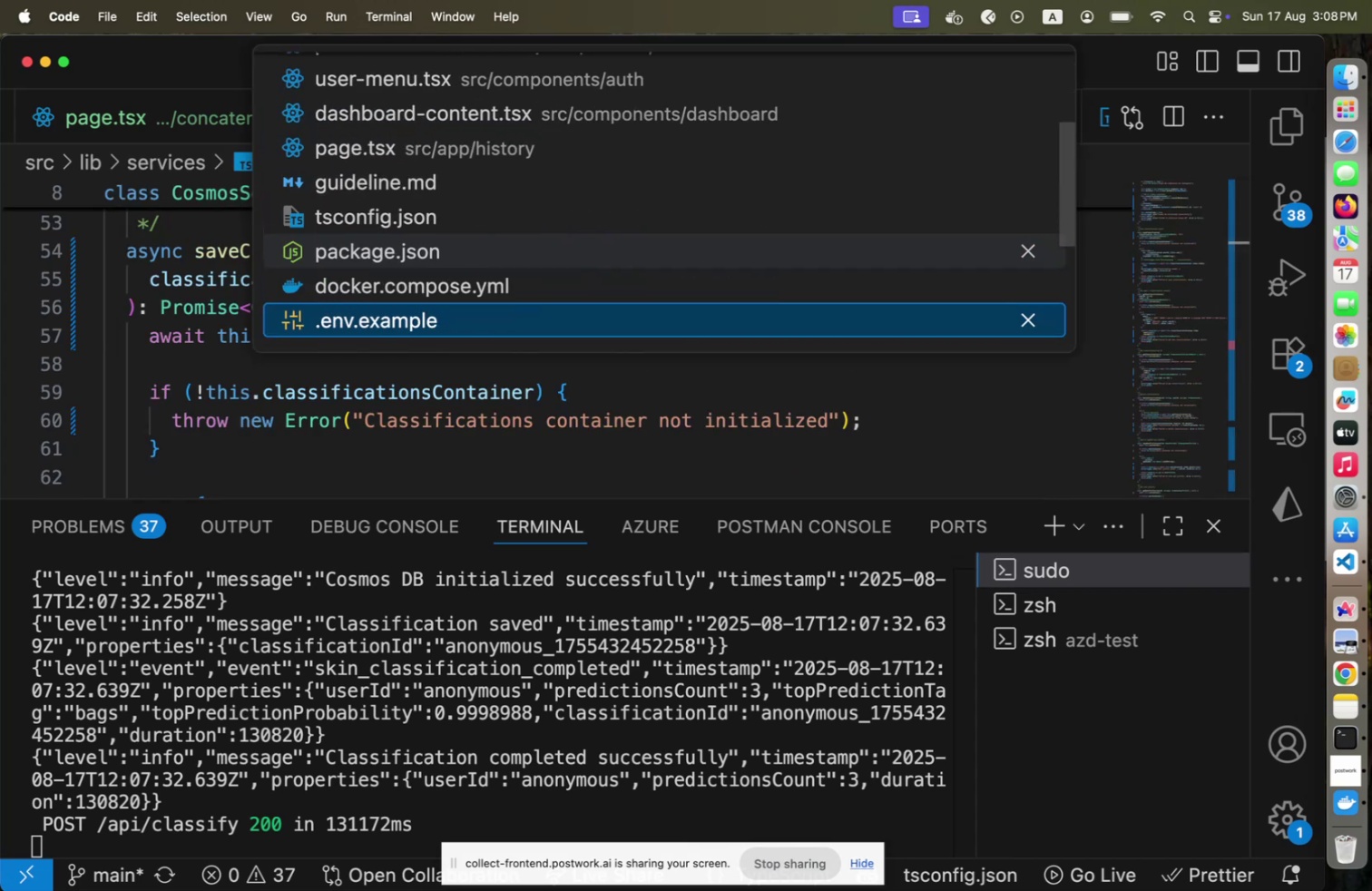 
key(Control+Tab)
 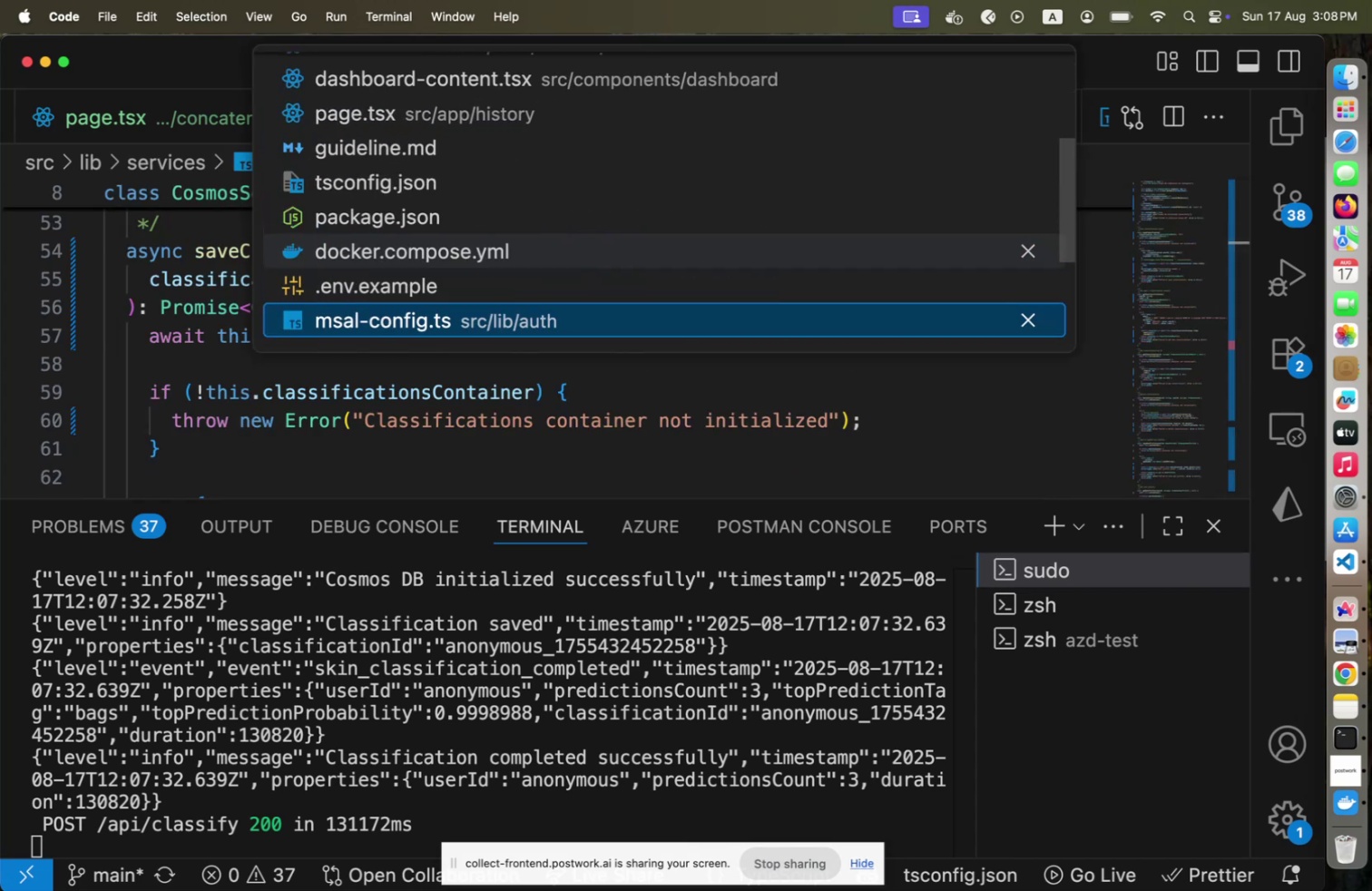 
key(Control+Tab)
 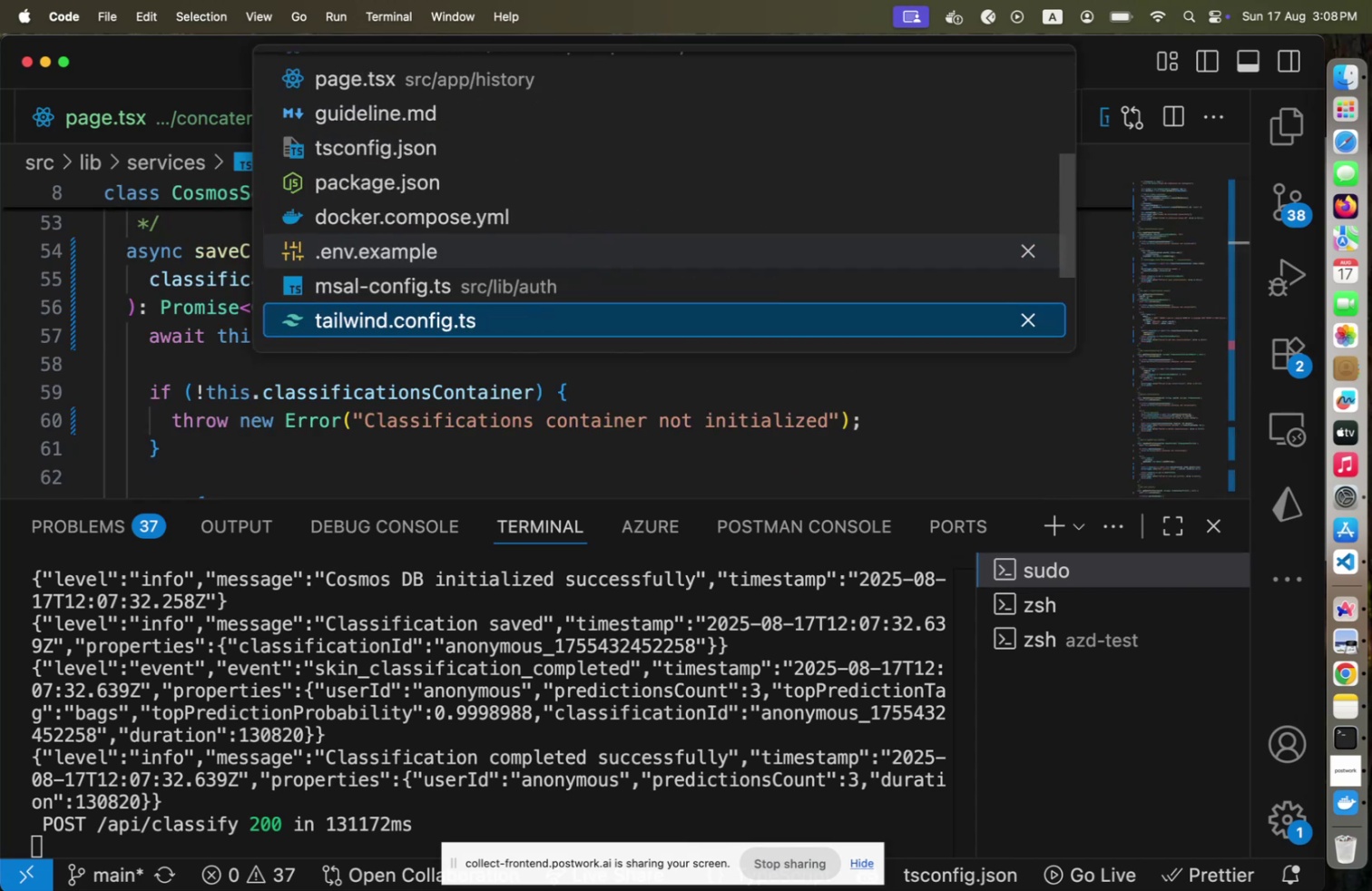 
key(Control+Tab)
 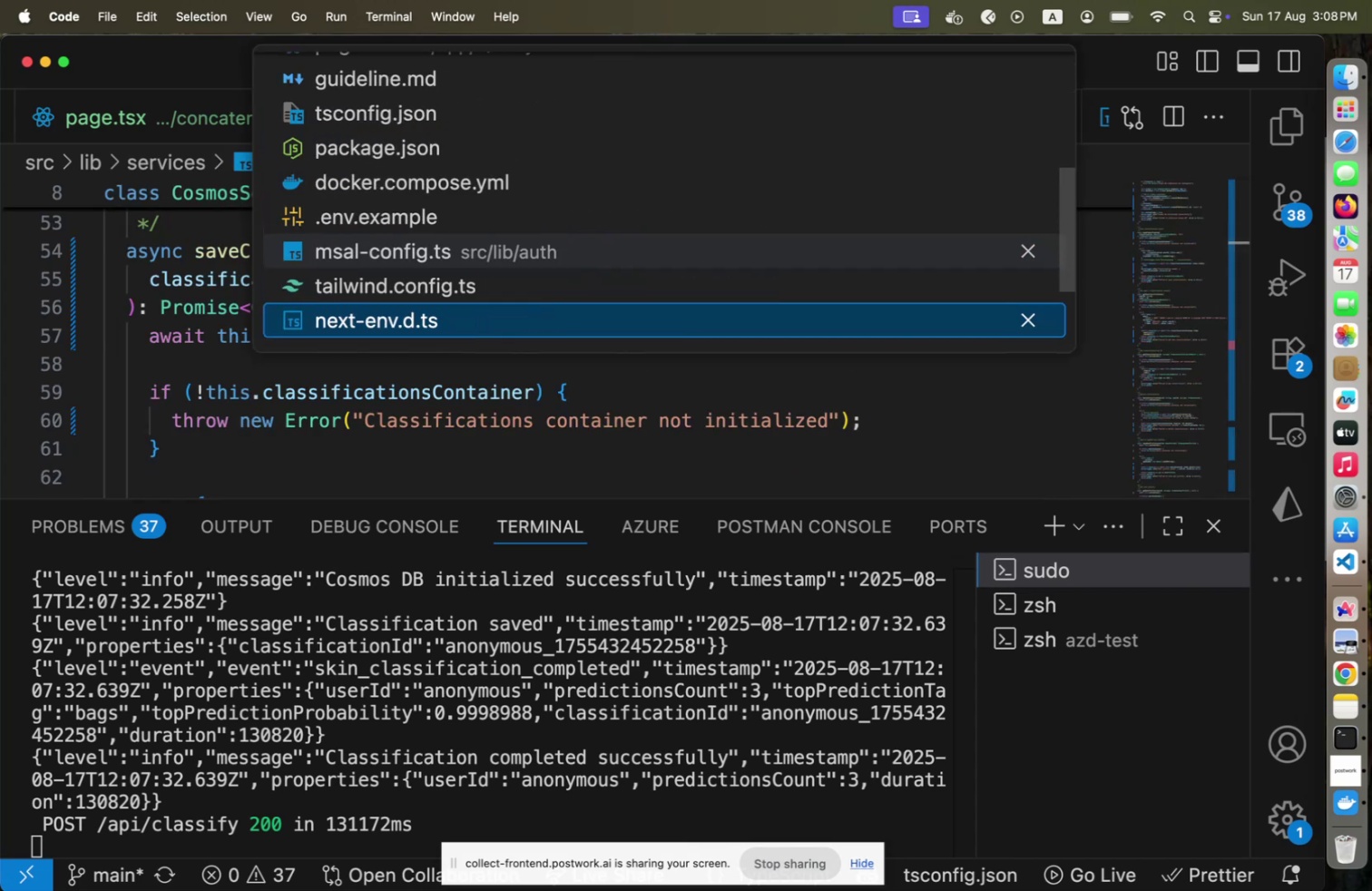 
key(Control+Tab)
 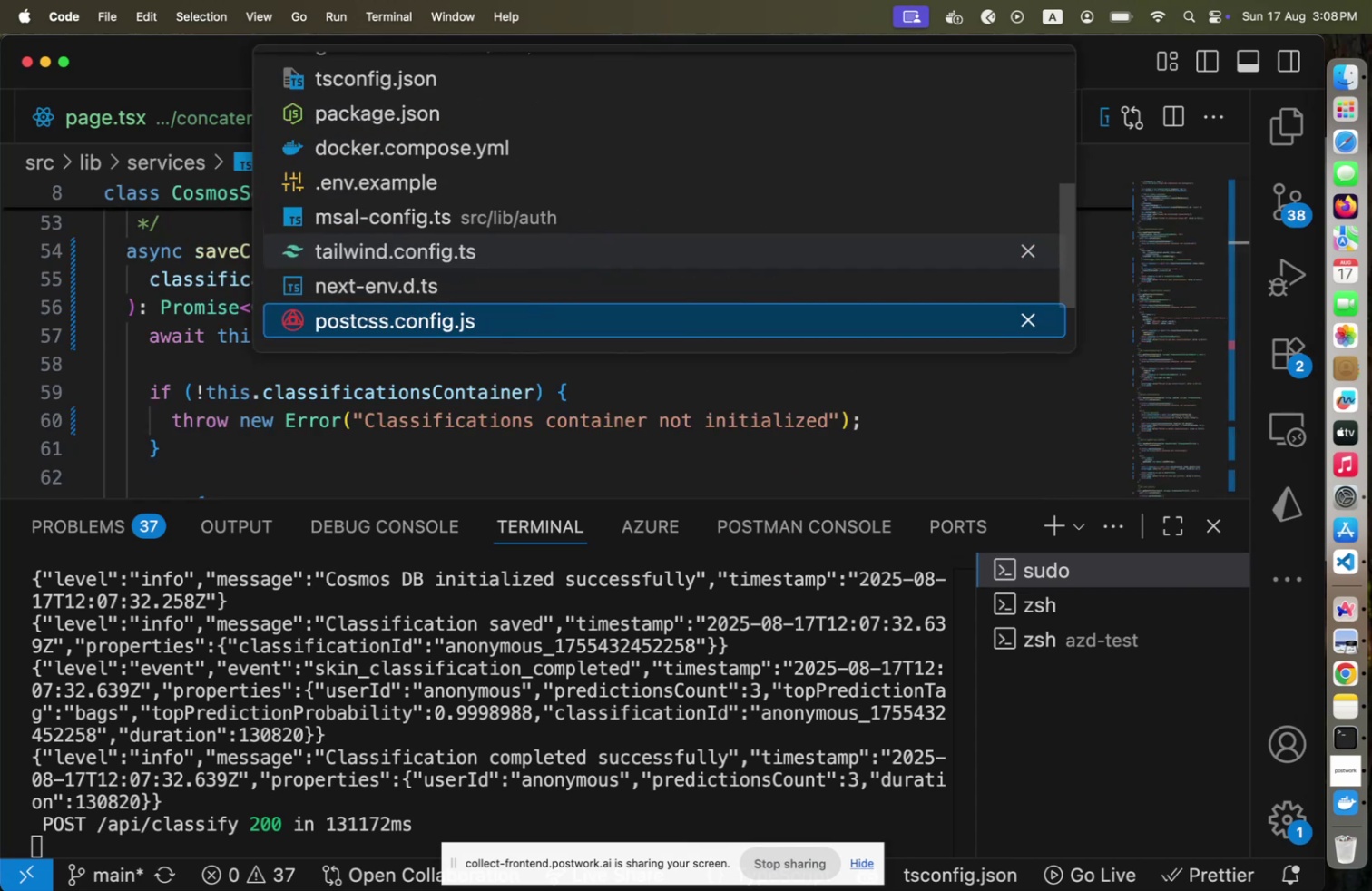 
key(Control+Tab)
 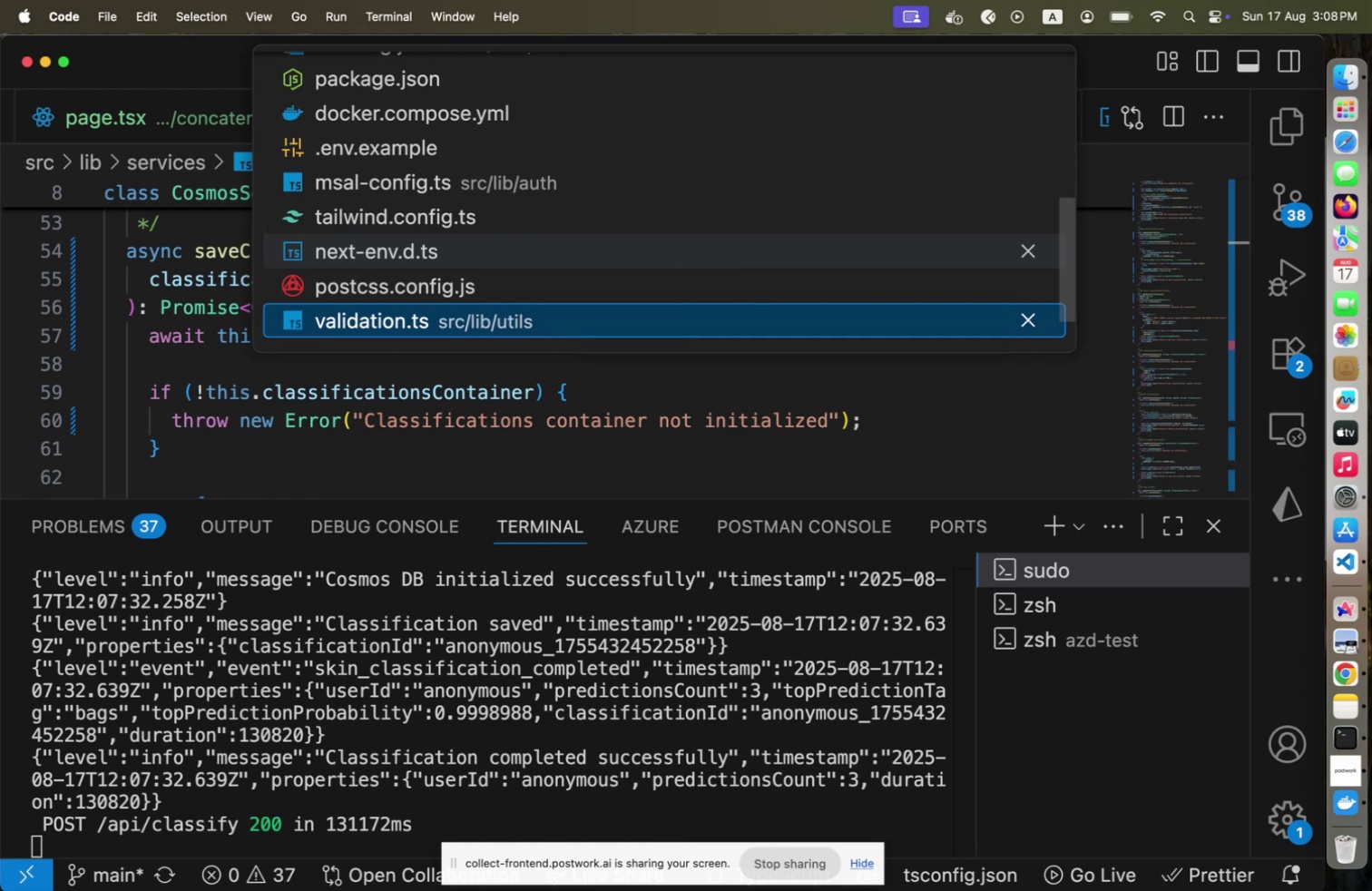 
key(Control+Tab)
 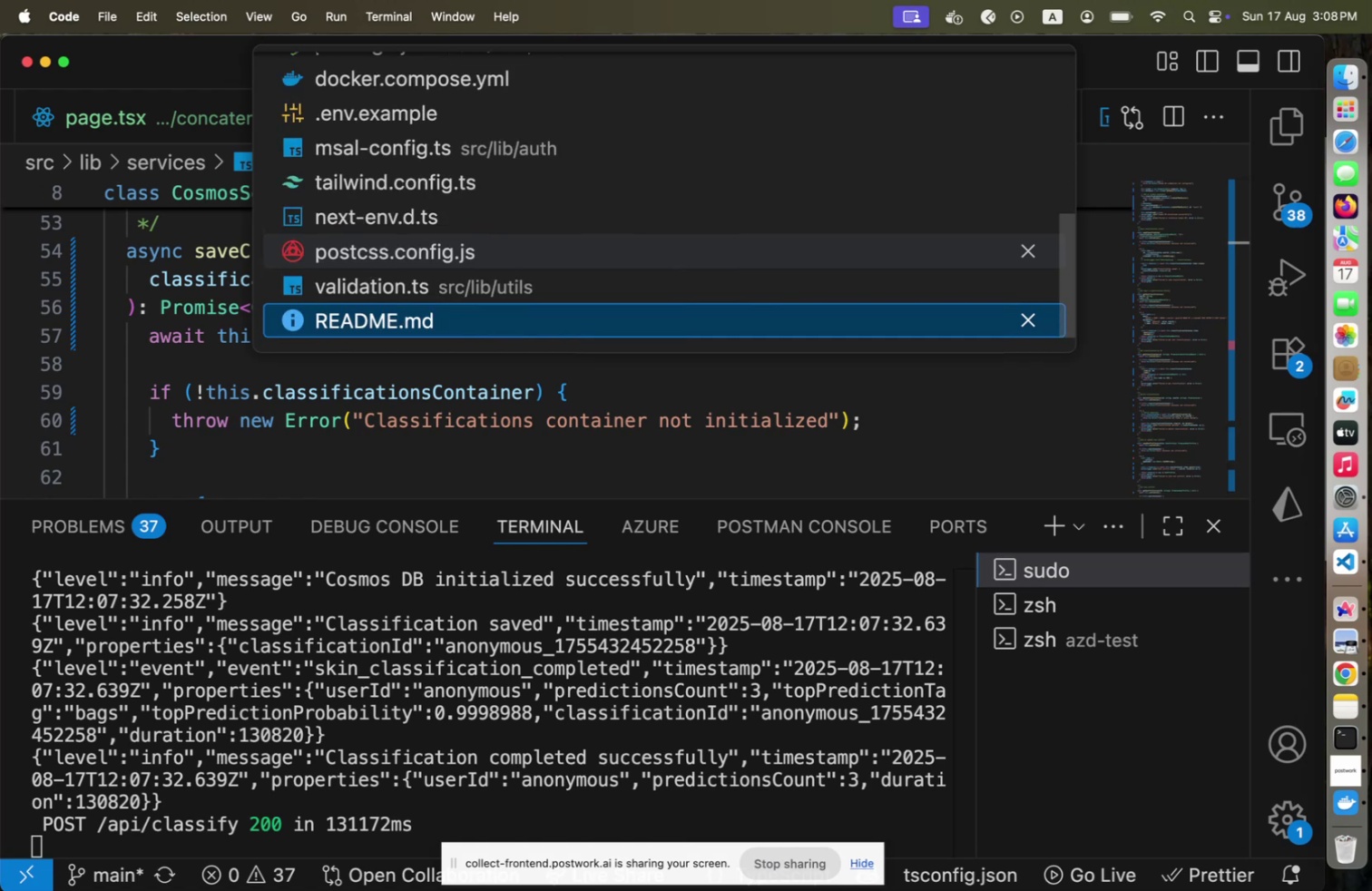 
key(Control+Tab)
 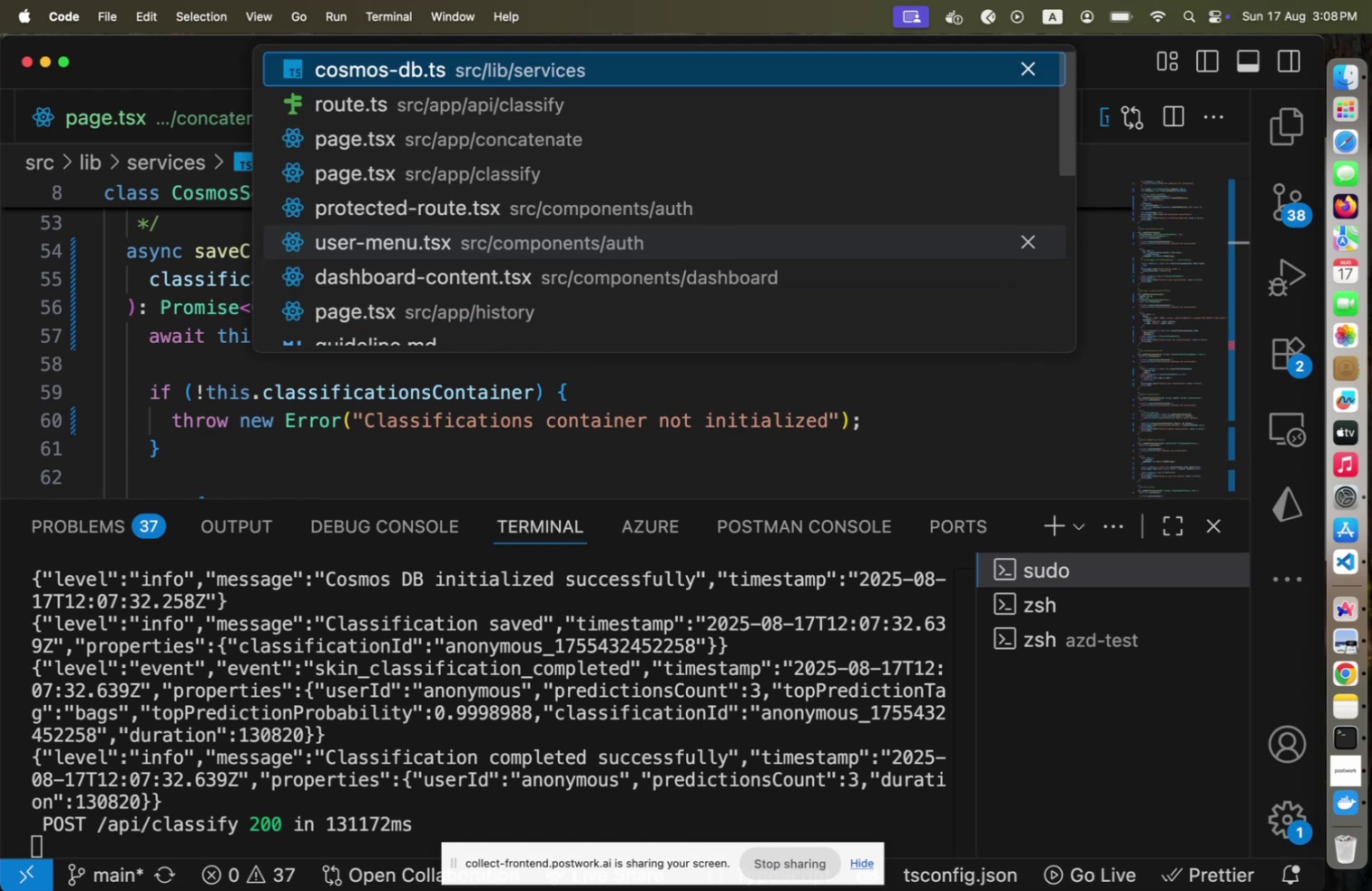 
key(Control+Tab)
 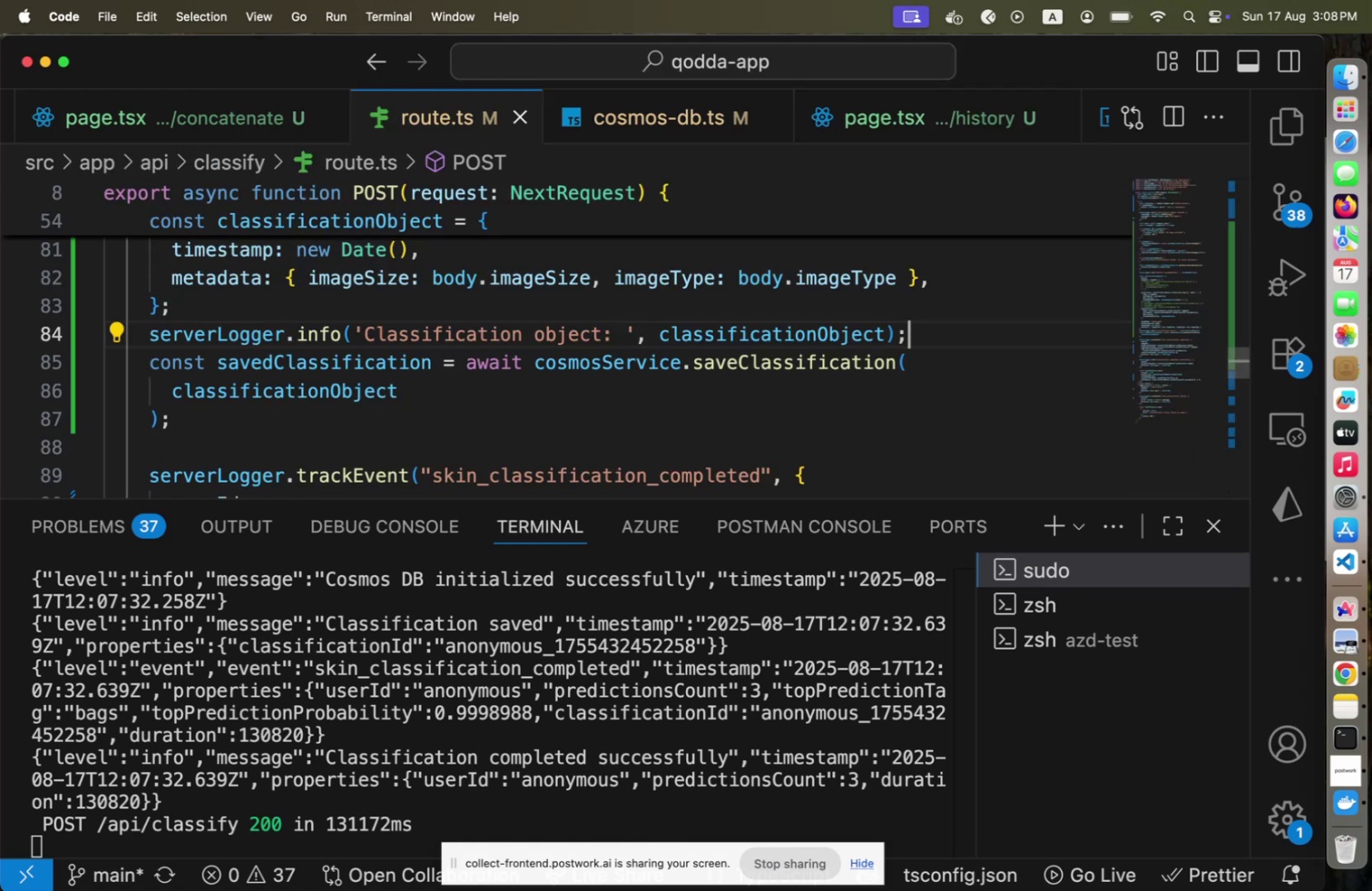 
key(Meta+P)
 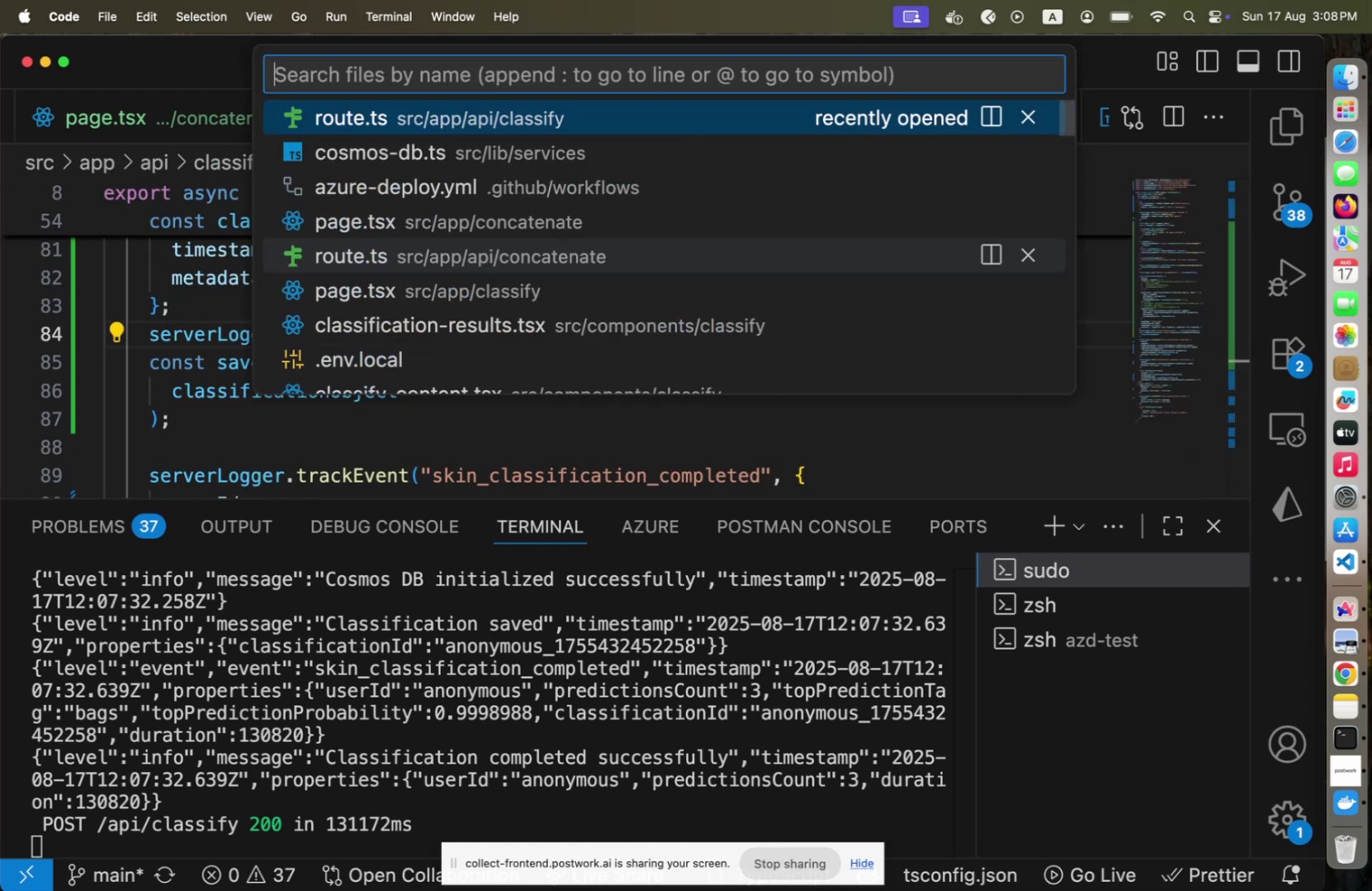 
left_click([465, 320])
 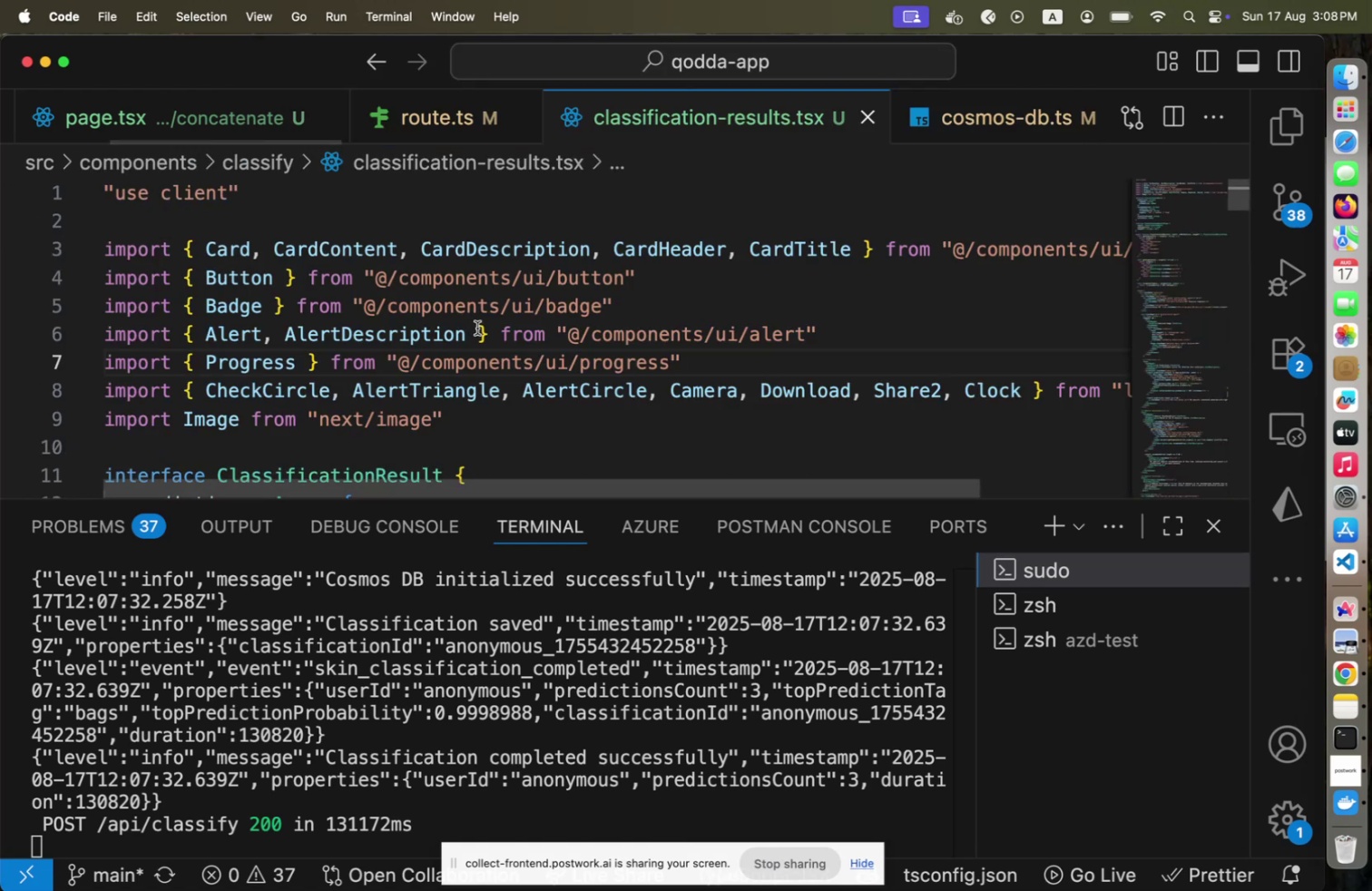 
scroll: coordinate [534, 367], scroll_direction: down, amount: 84.0
 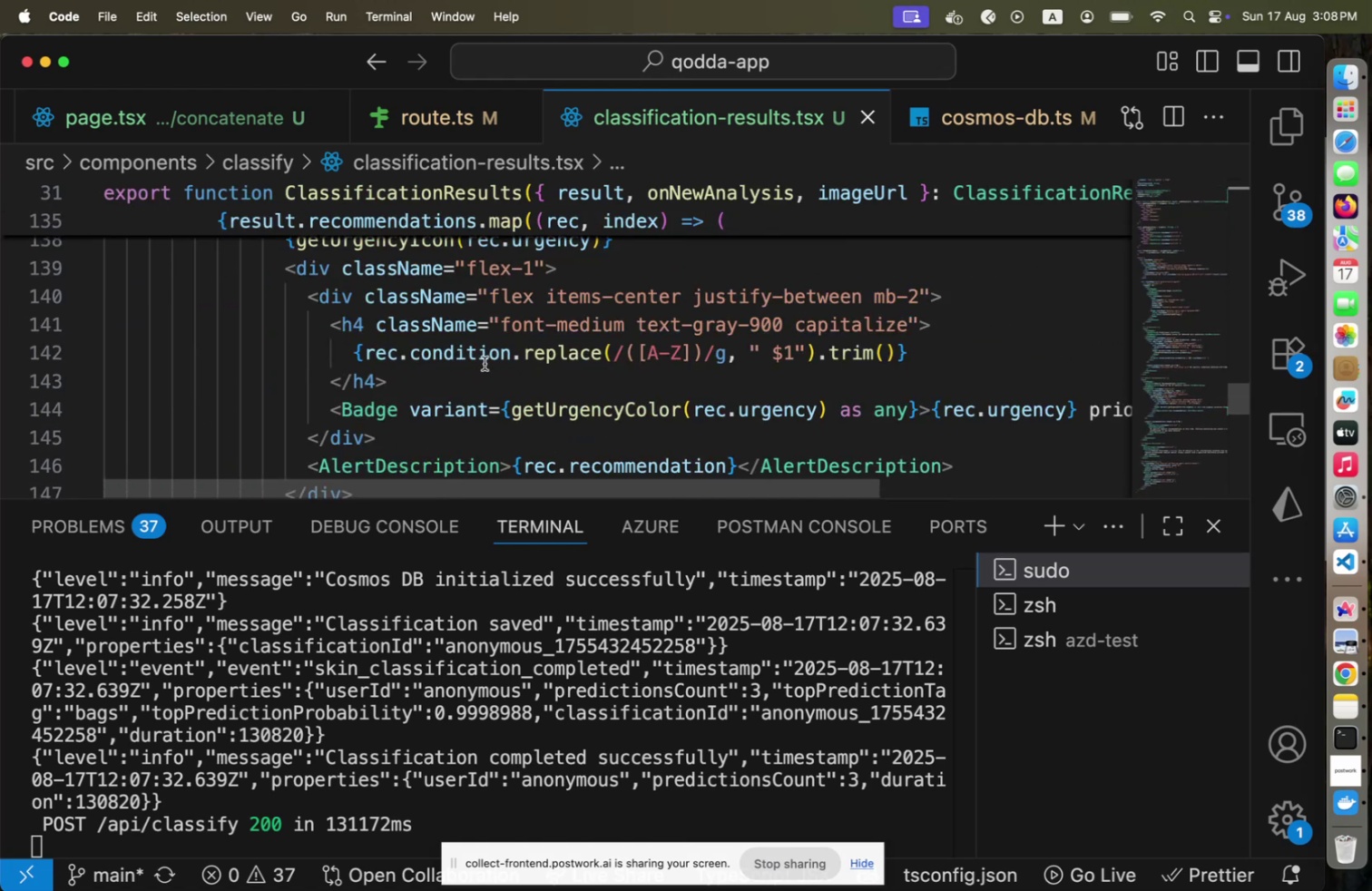 
left_click([555, 353])
 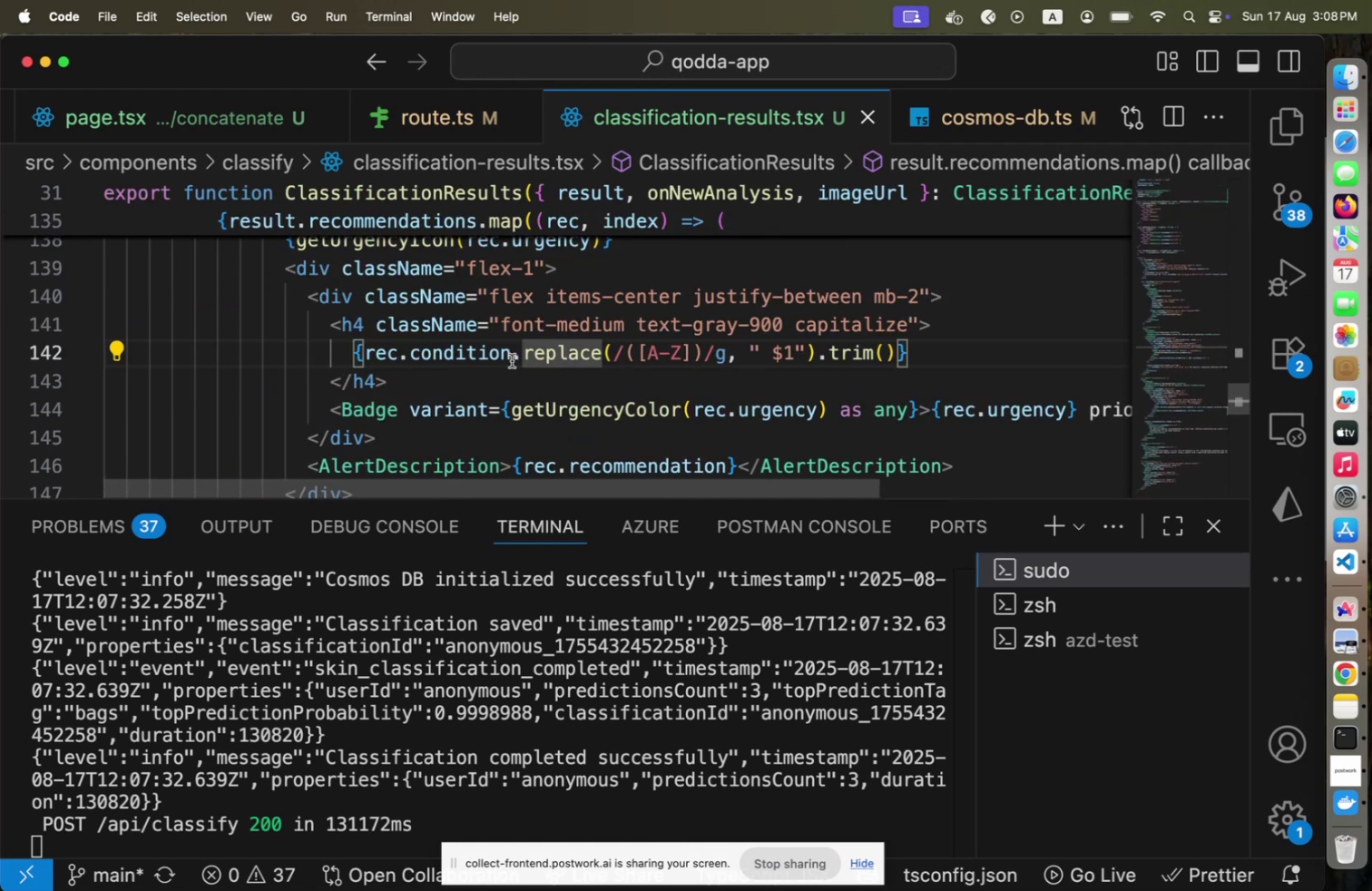 
left_click([512, 360])
 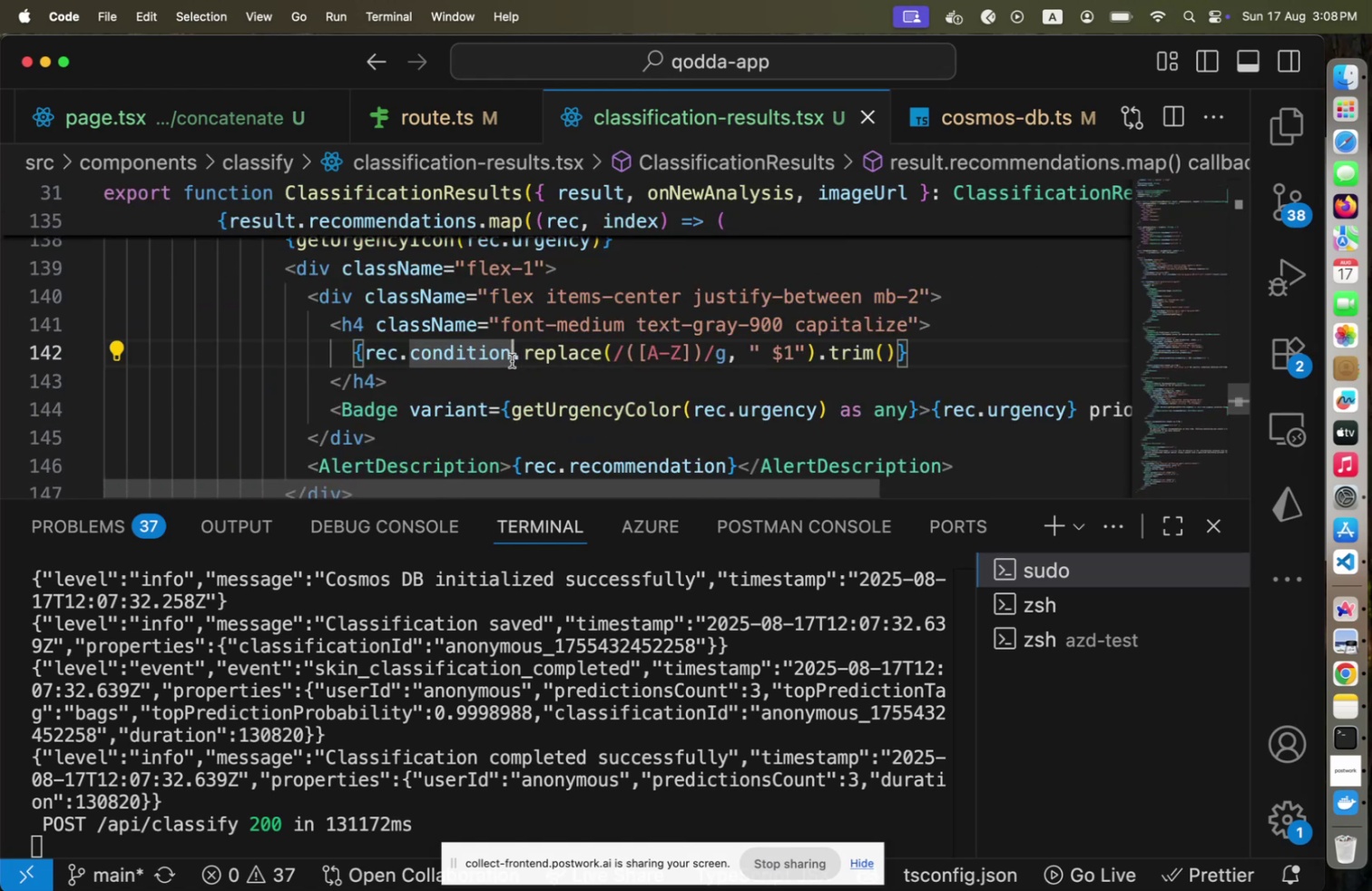 
key(Meta+CommandLeft)
 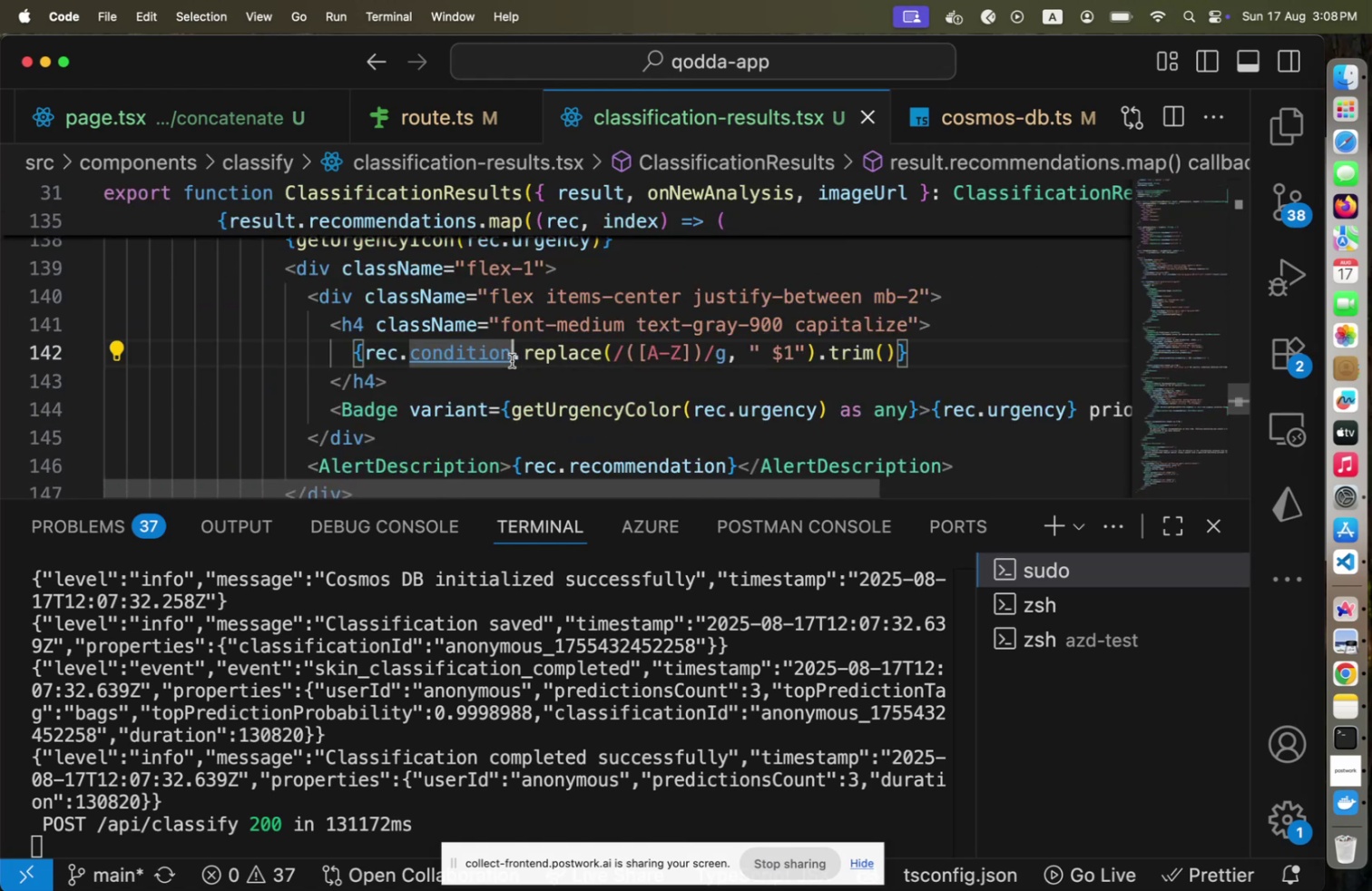 
key(Meta+Tab)
 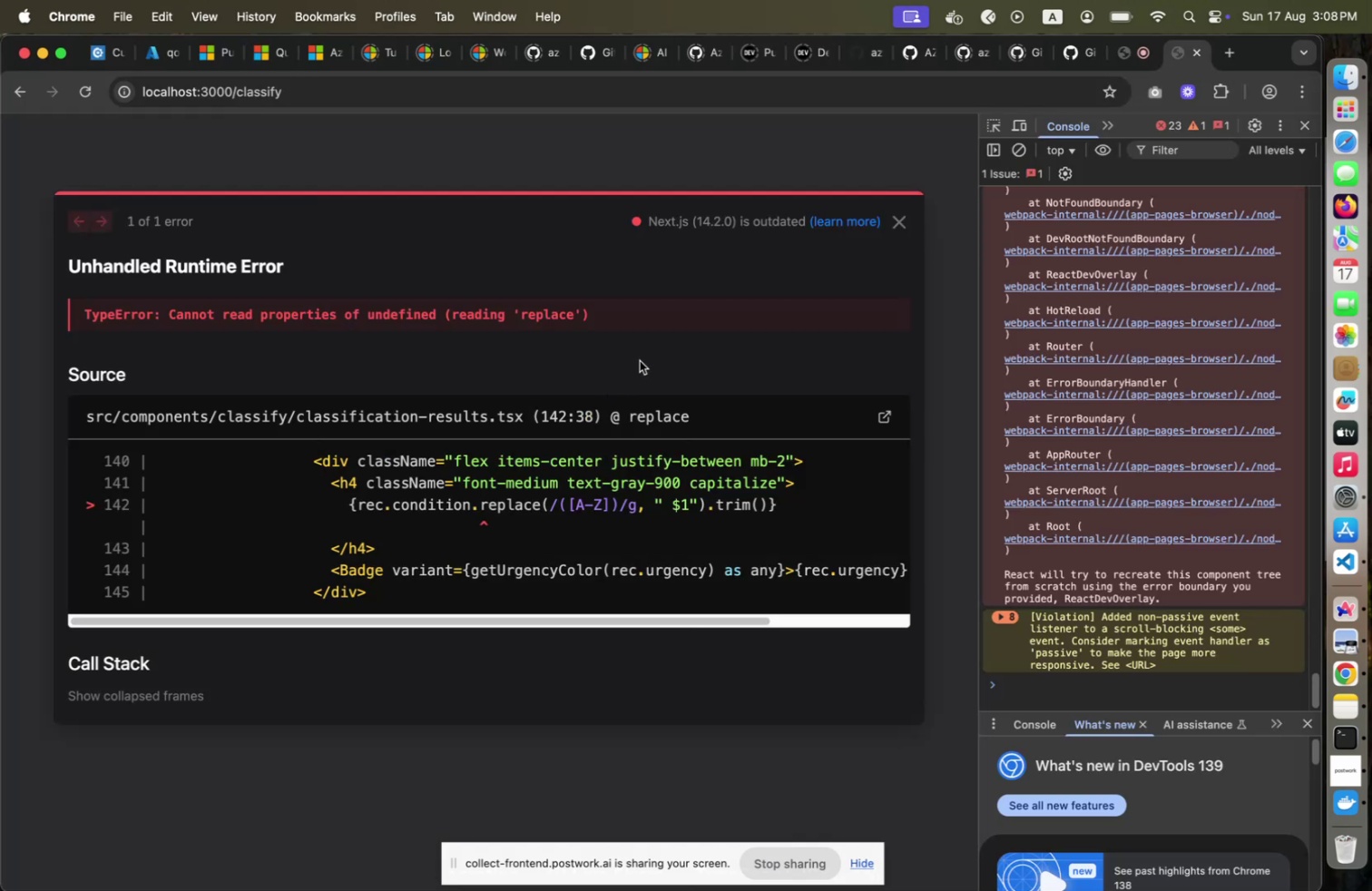 
key(Meta+CommandLeft)
 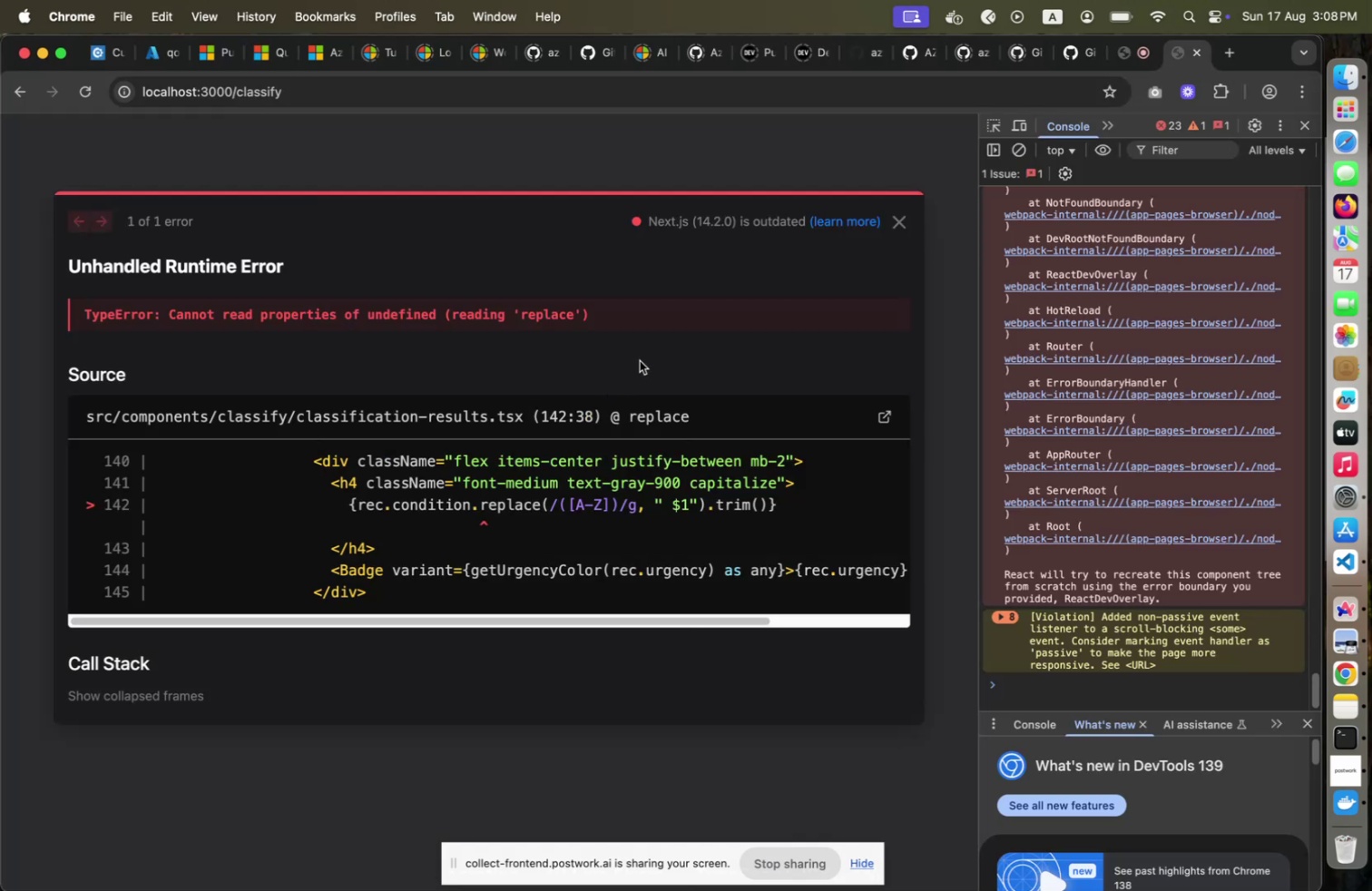 
key(Meta+Tab)
 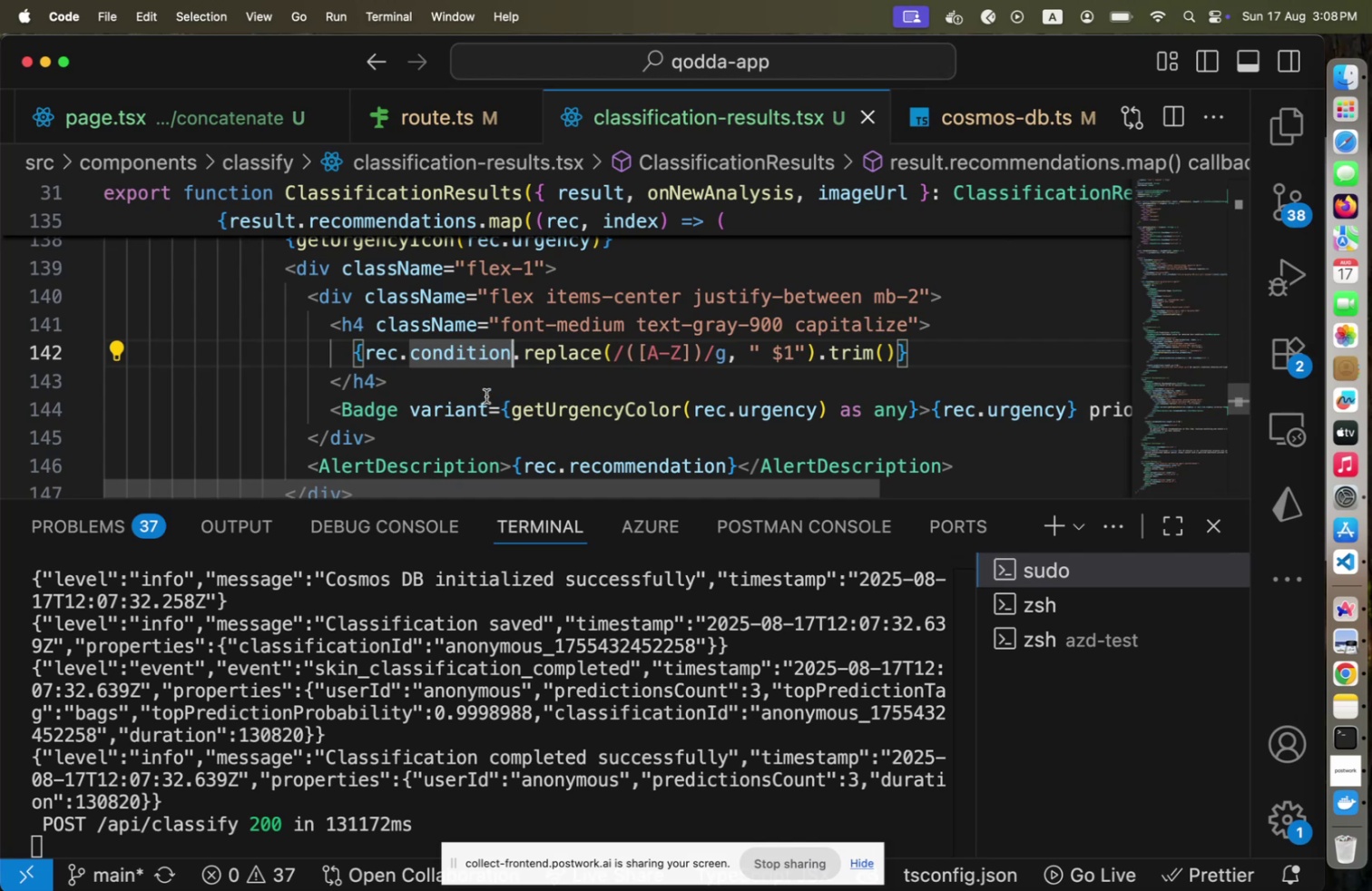 
left_click([394, 353])
 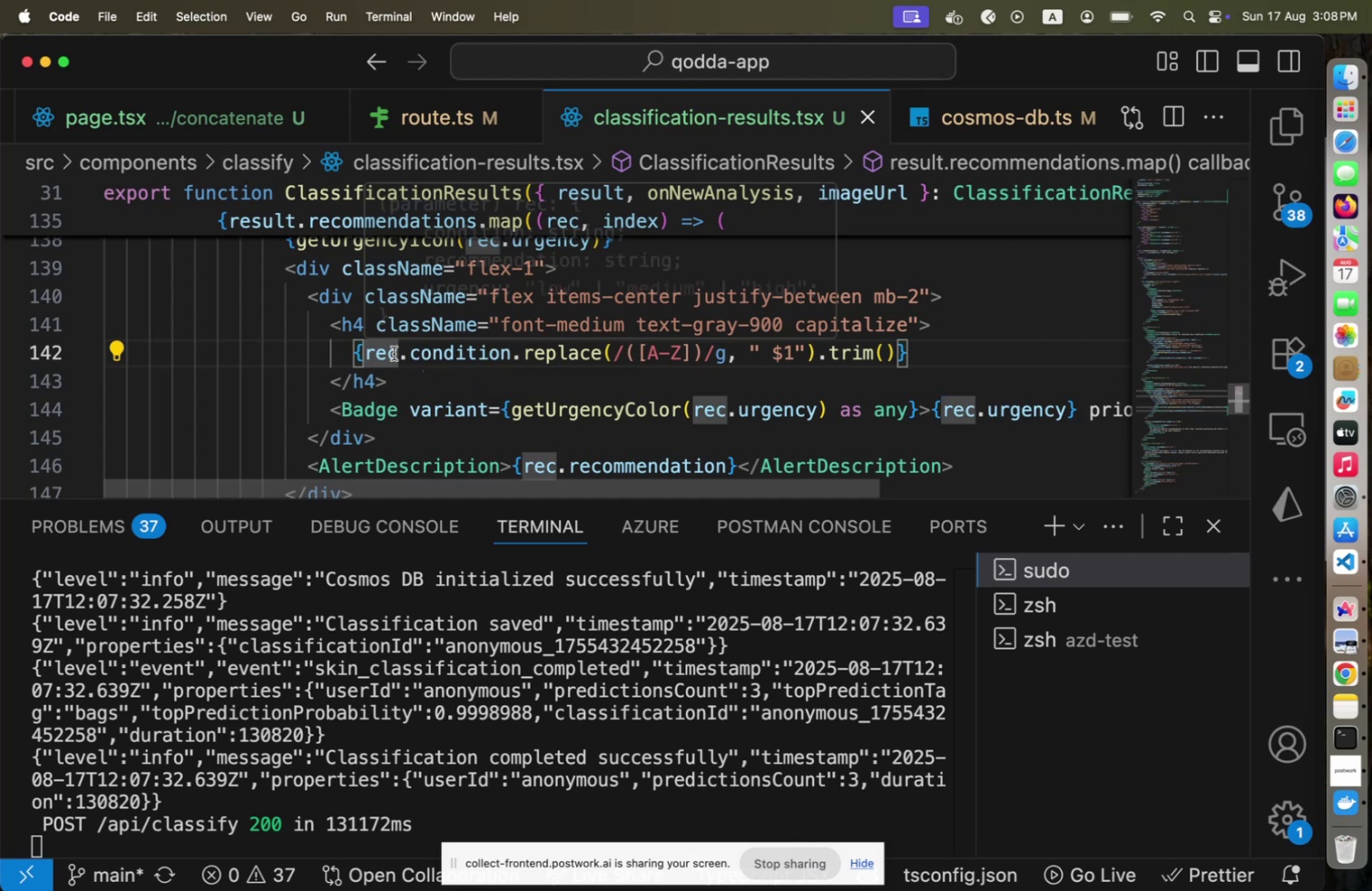 
key(Period)
 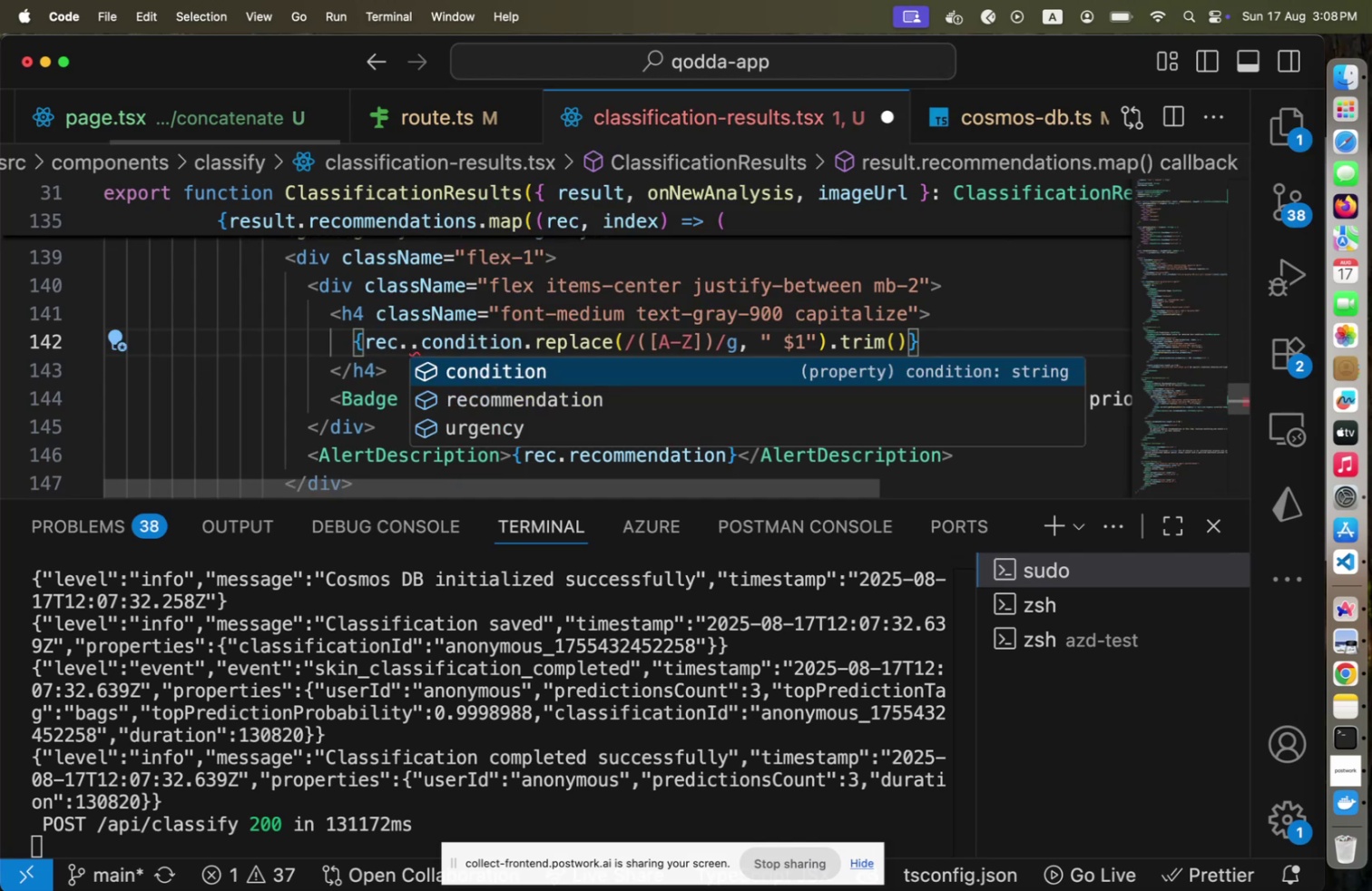 
key(Backspace)
 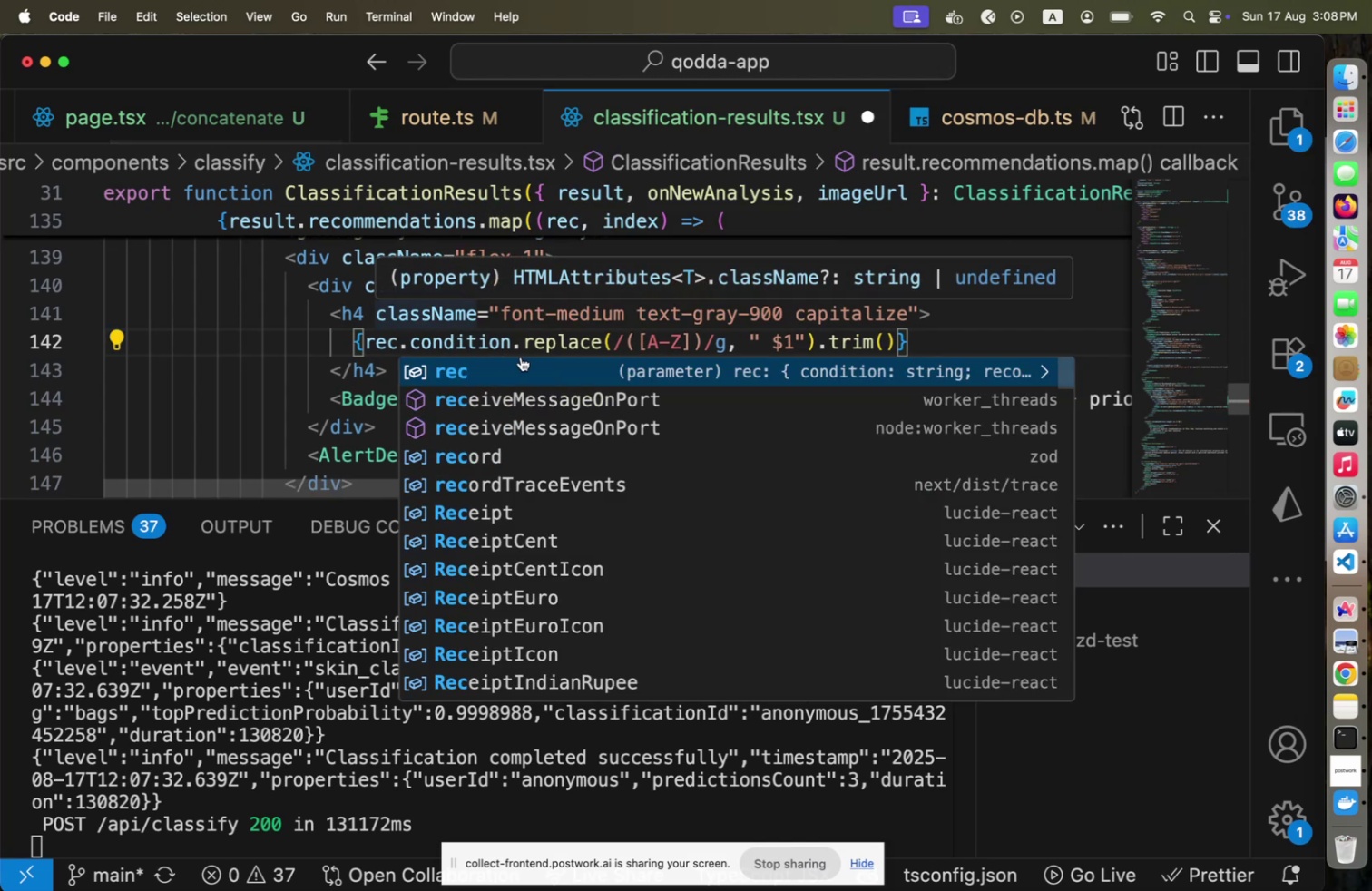 
scroll: coordinate [387, 340], scroll_direction: up, amount: 2.0
 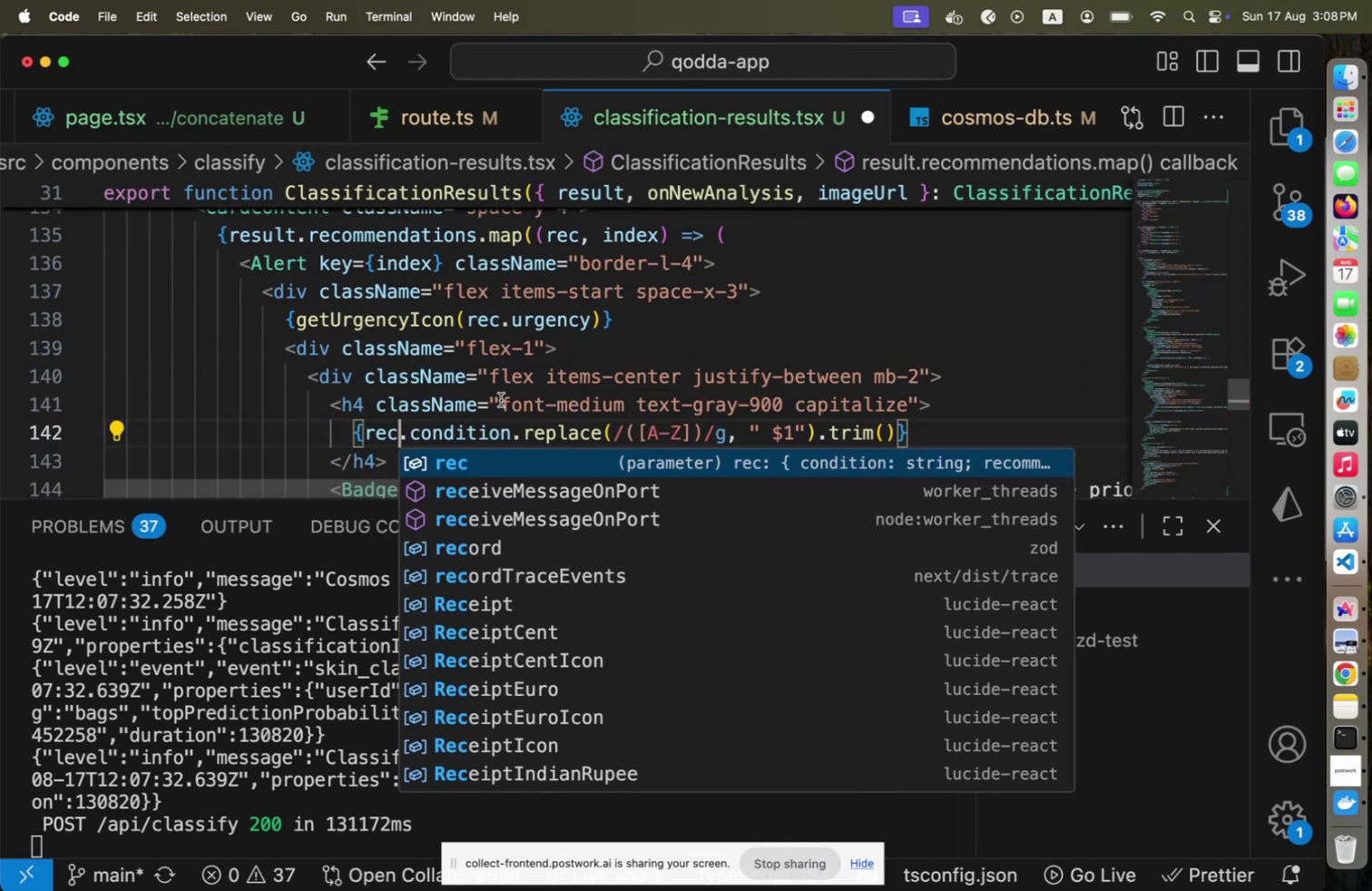 
scroll: coordinate [501, 399], scroll_direction: down, amount: 2.0
 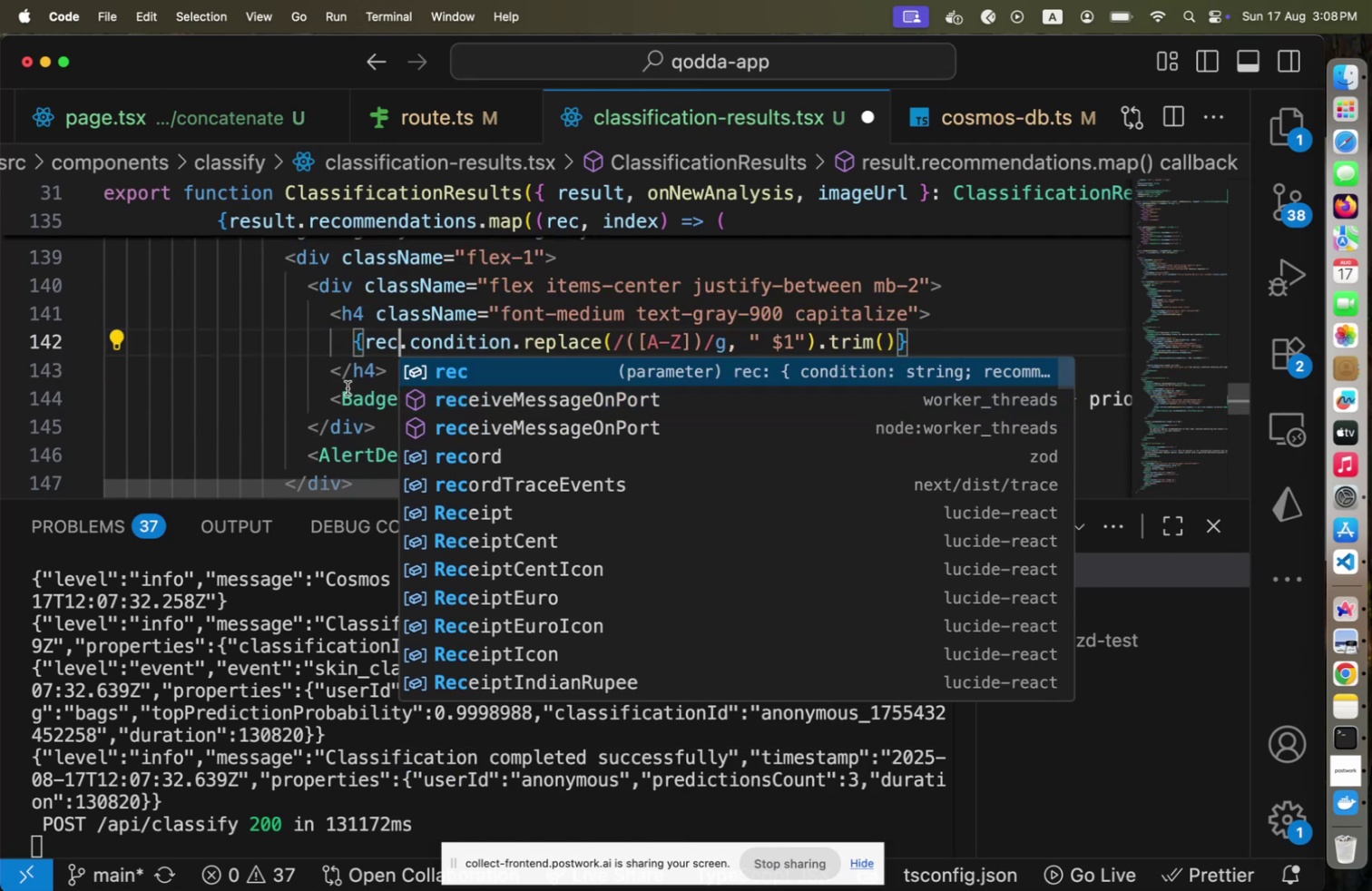 
left_click([348, 387])
 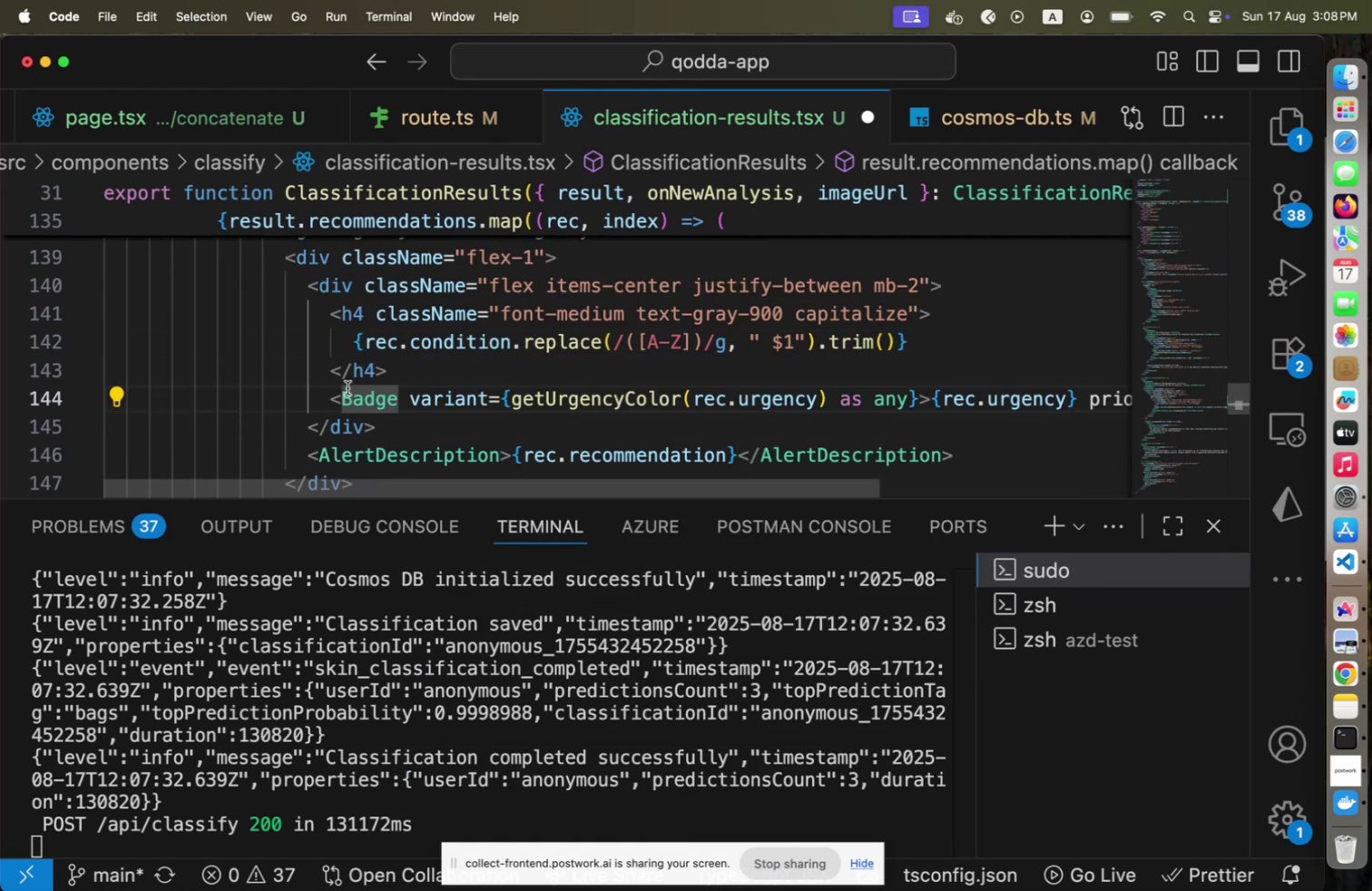 
scroll: coordinate [349, 387], scroll_direction: up, amount: 2.0
 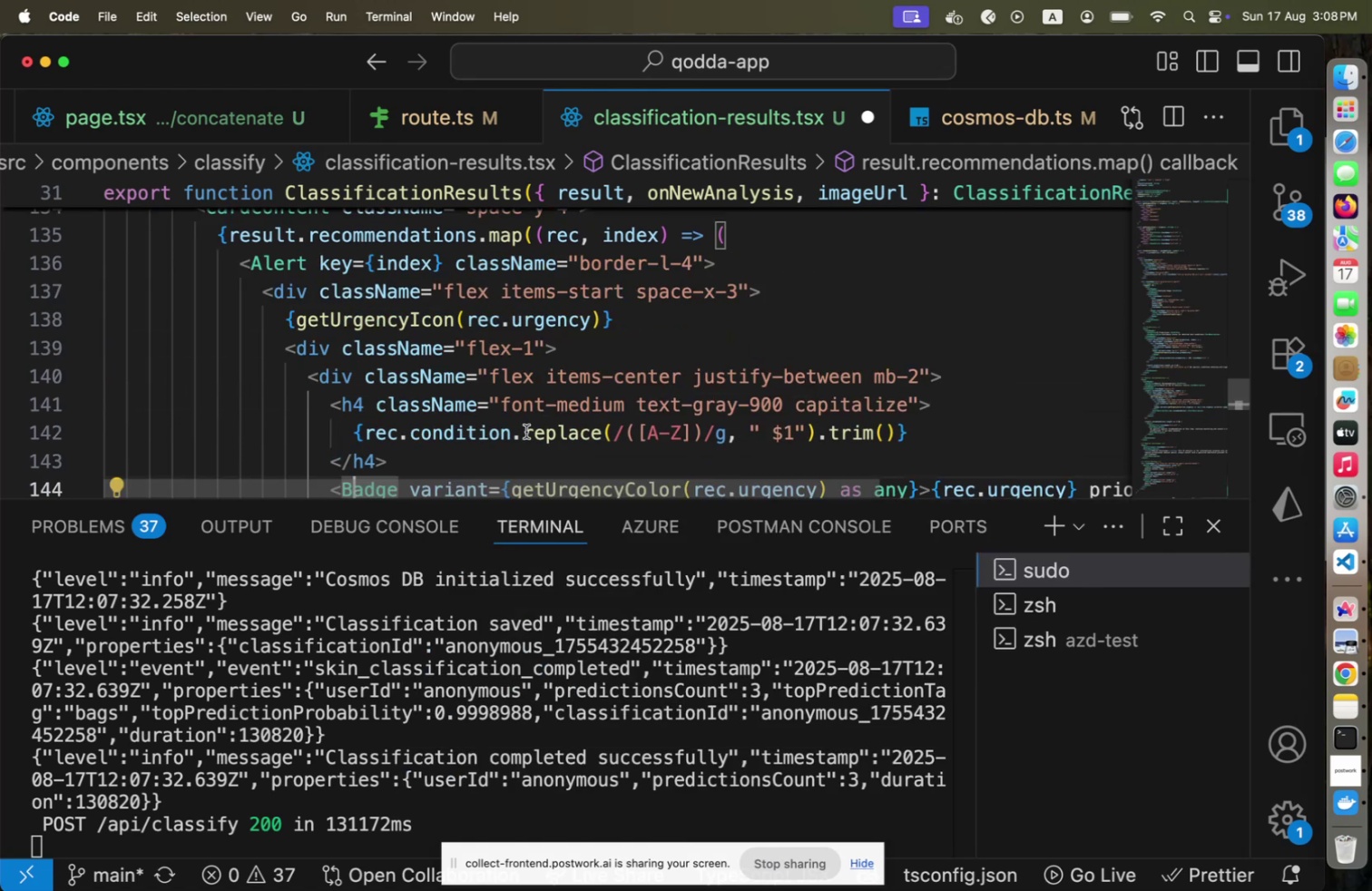 
left_click([526, 431])
 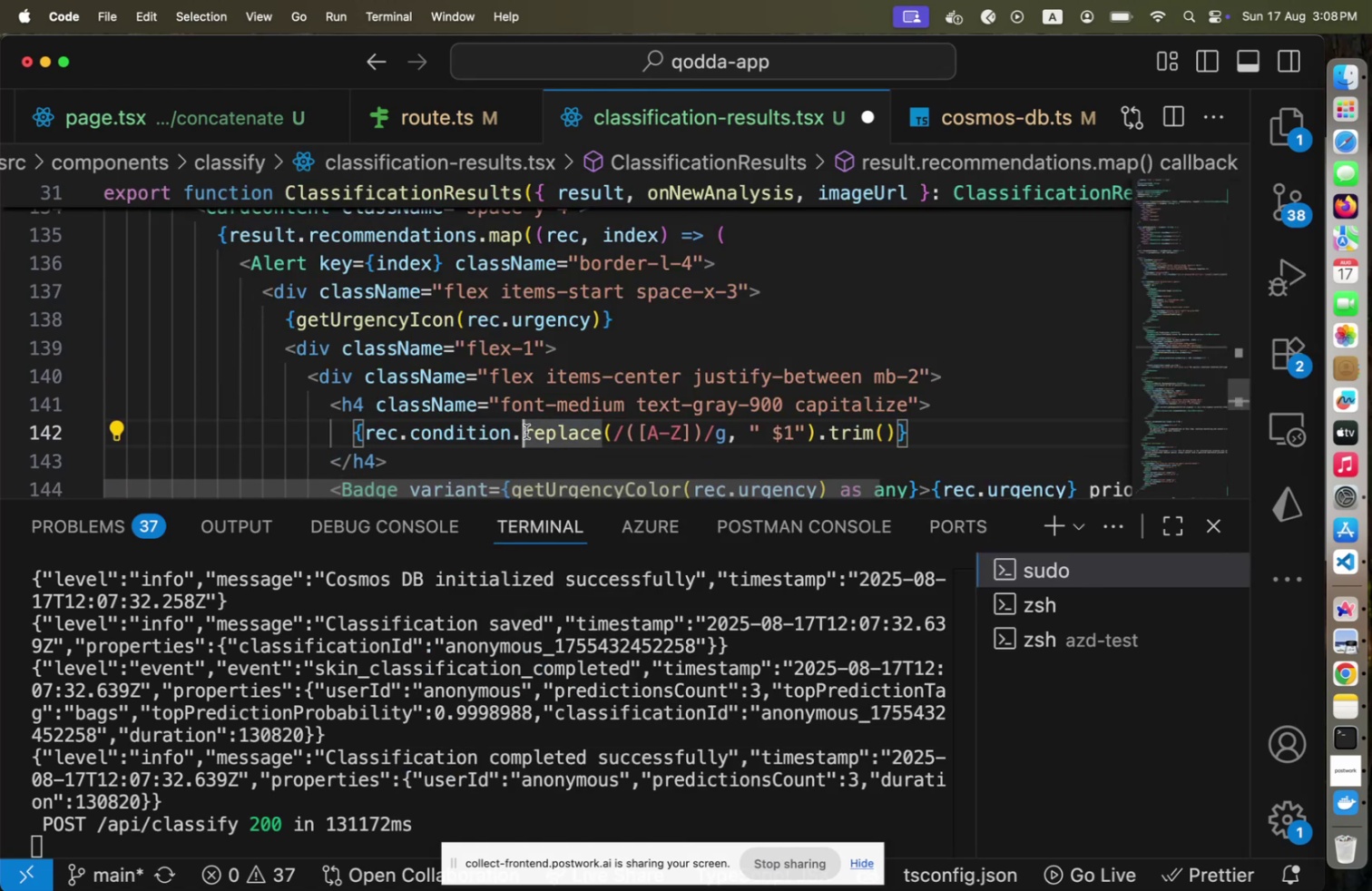 
mouse_move([534, 453])
 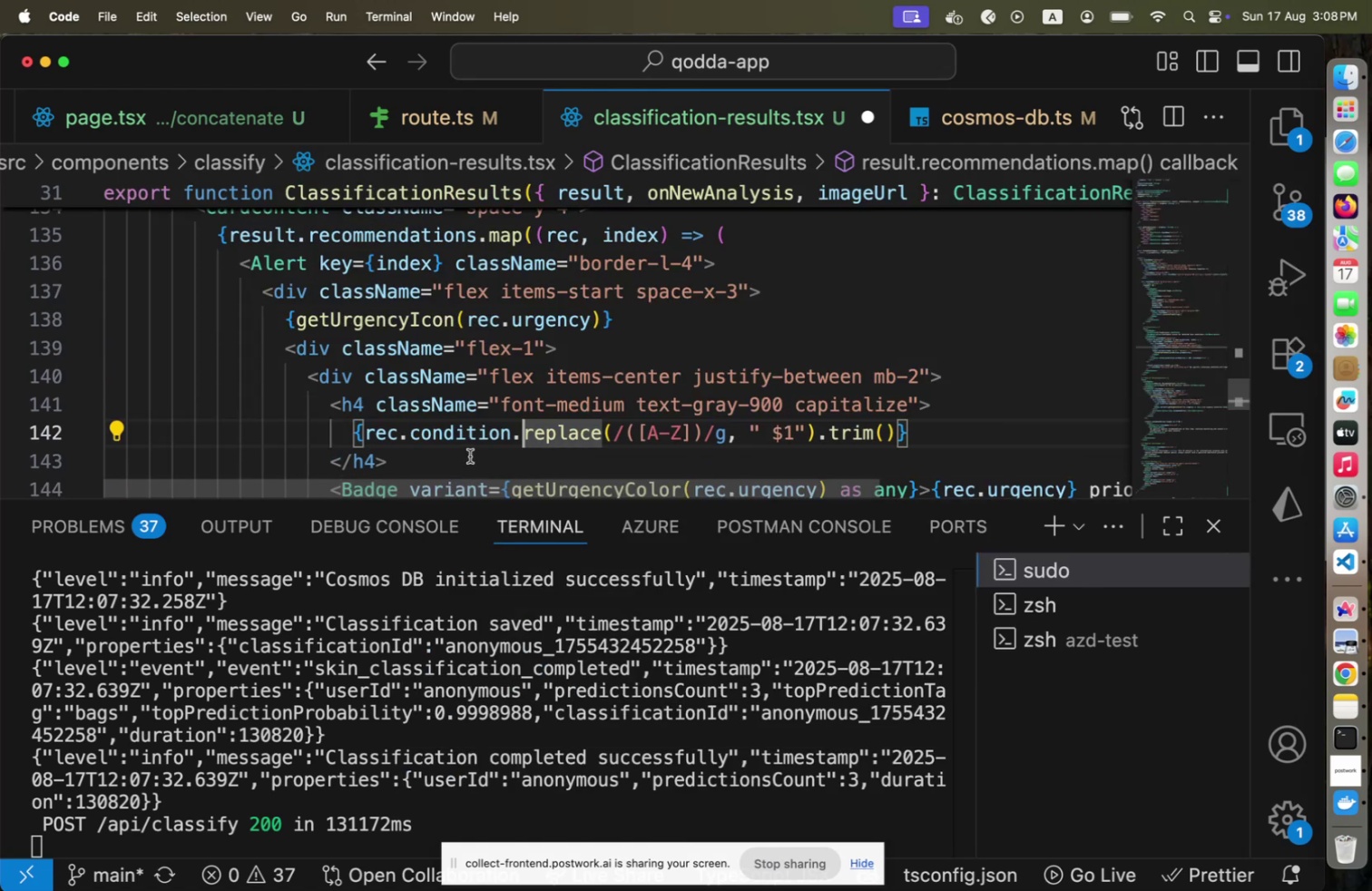 
left_click([470, 455])
 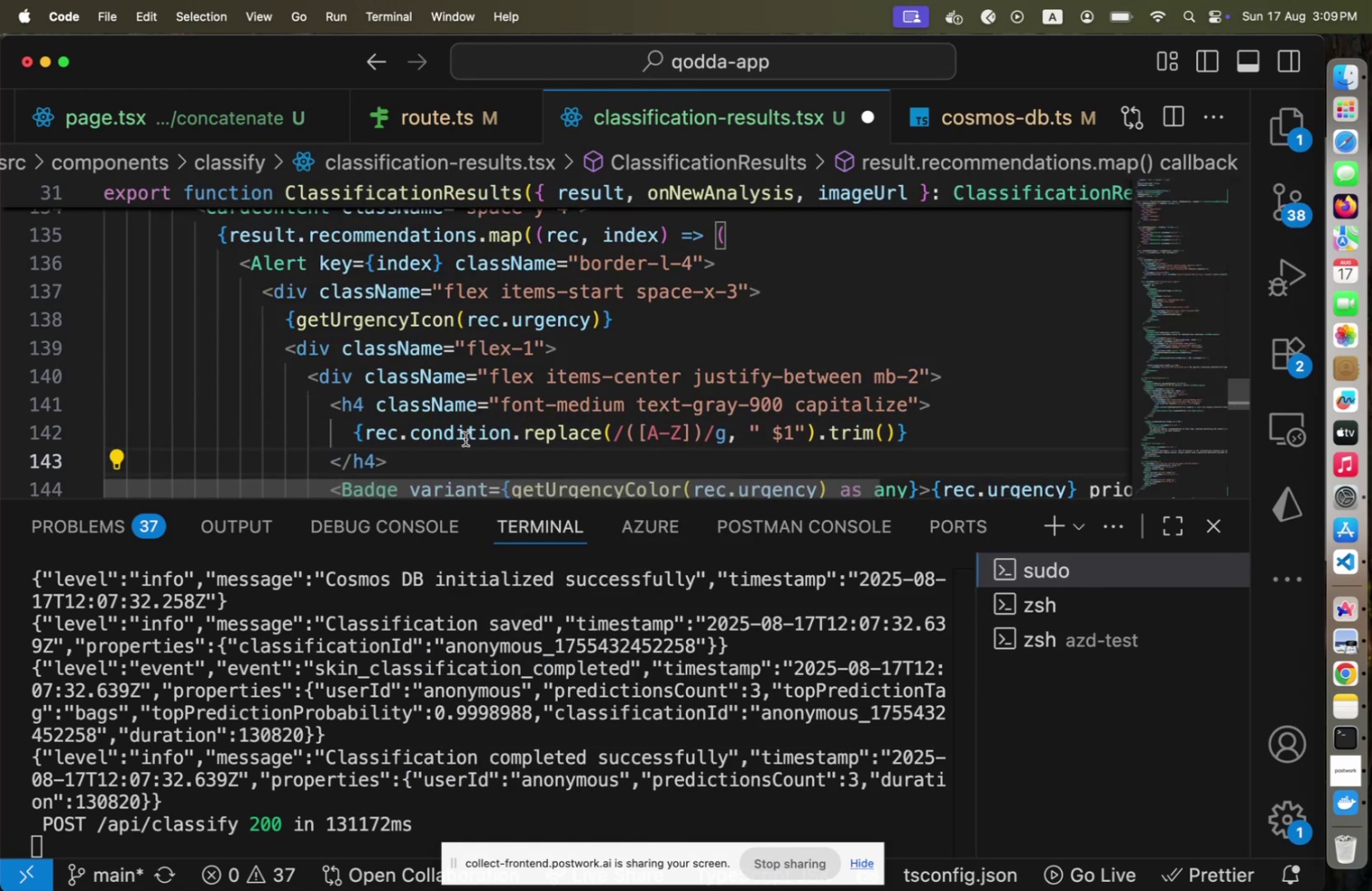 
left_click([505, 431])
 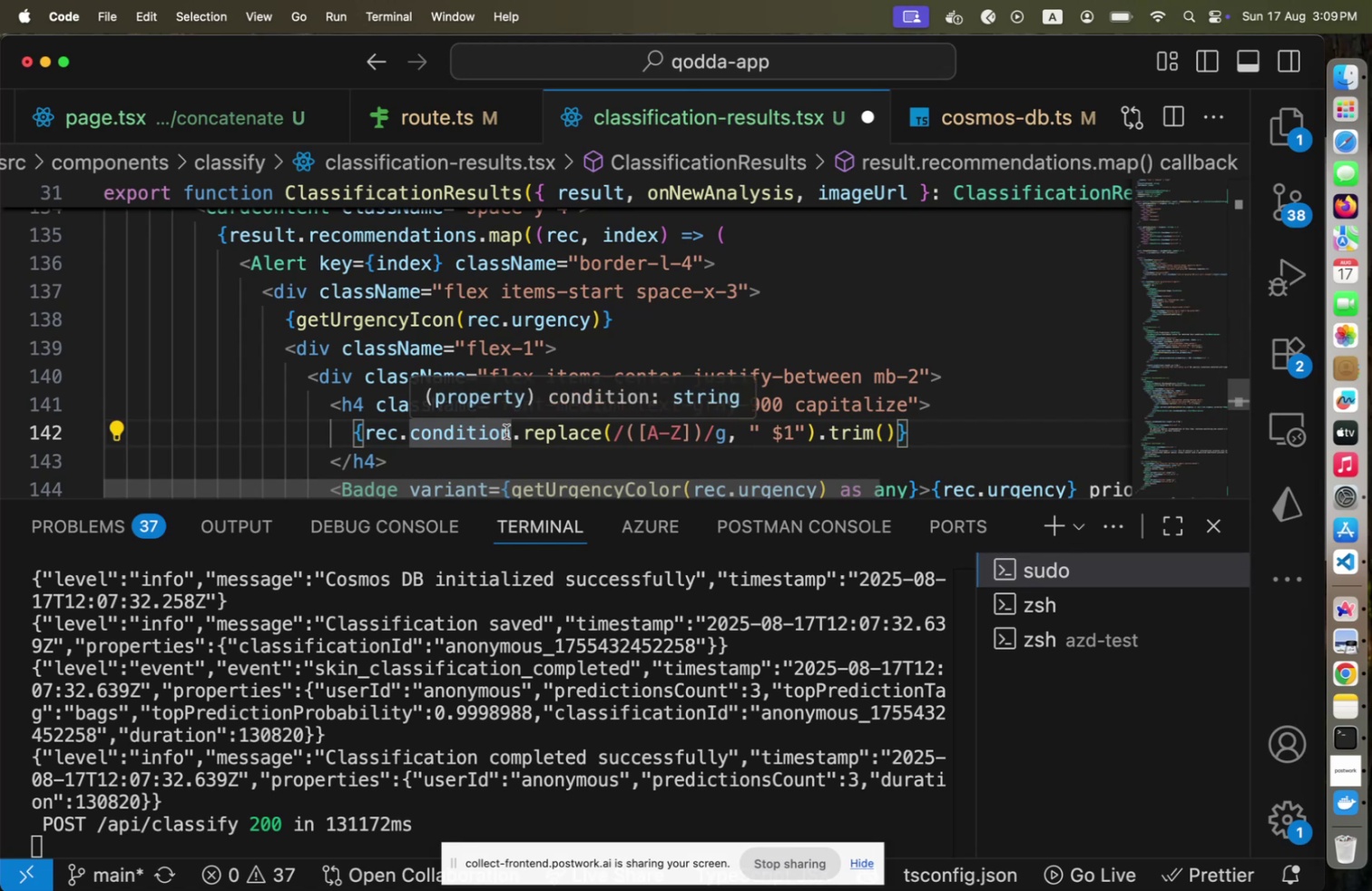 
hold_key(key=ArrowRight, duration=0.48)
 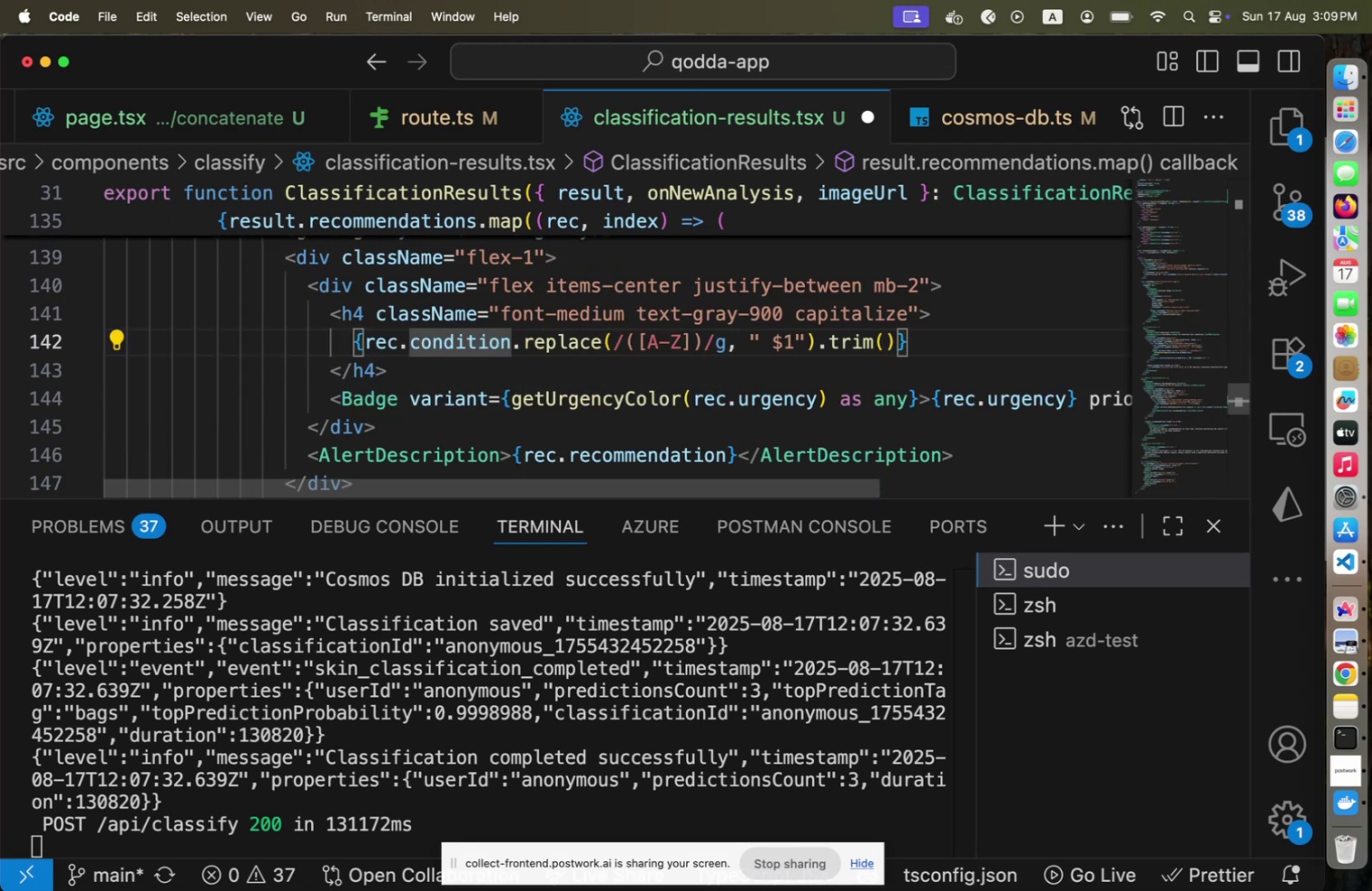 
key(Meta+Slash)
 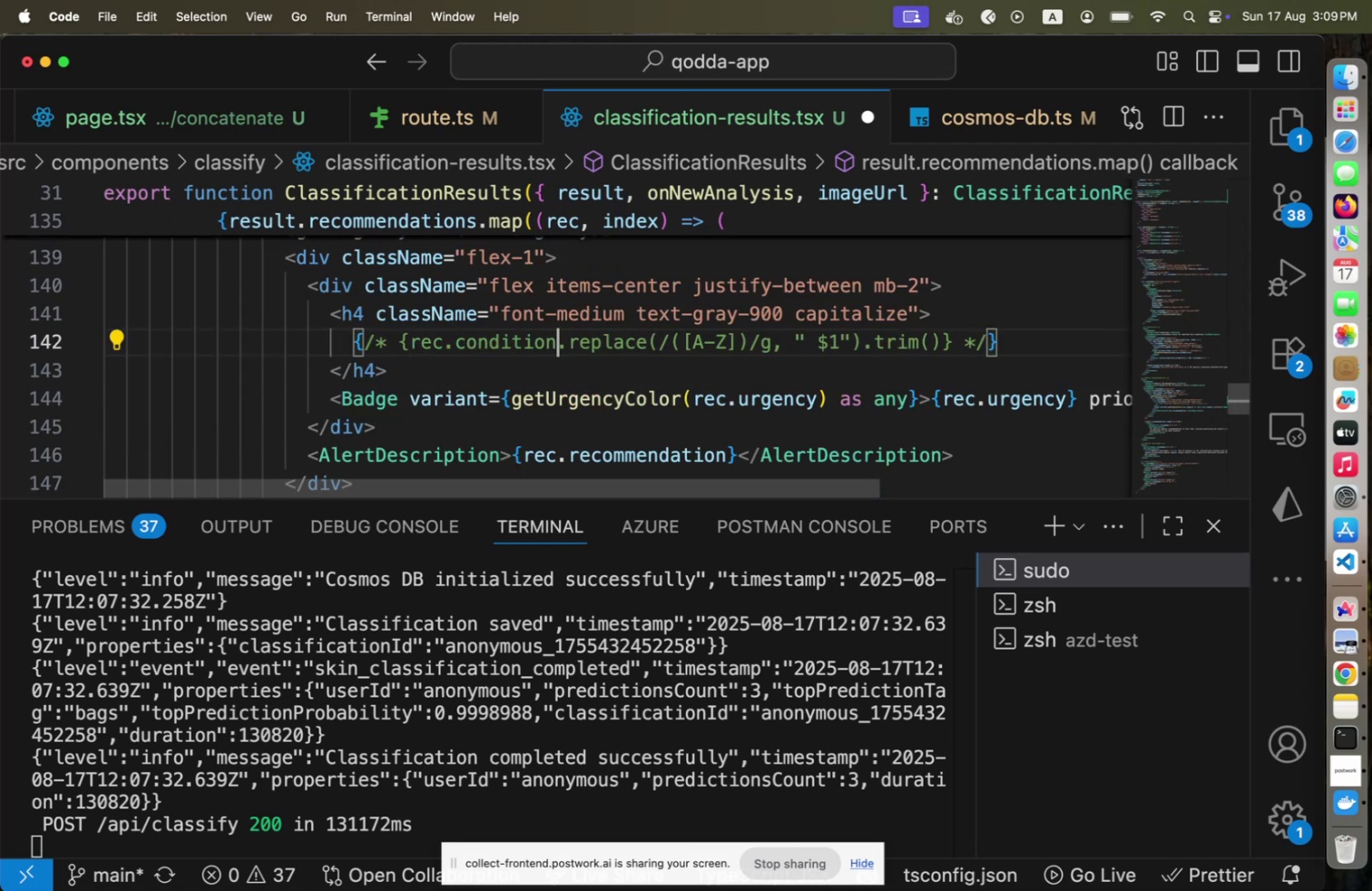 
key(ArrowRight)
 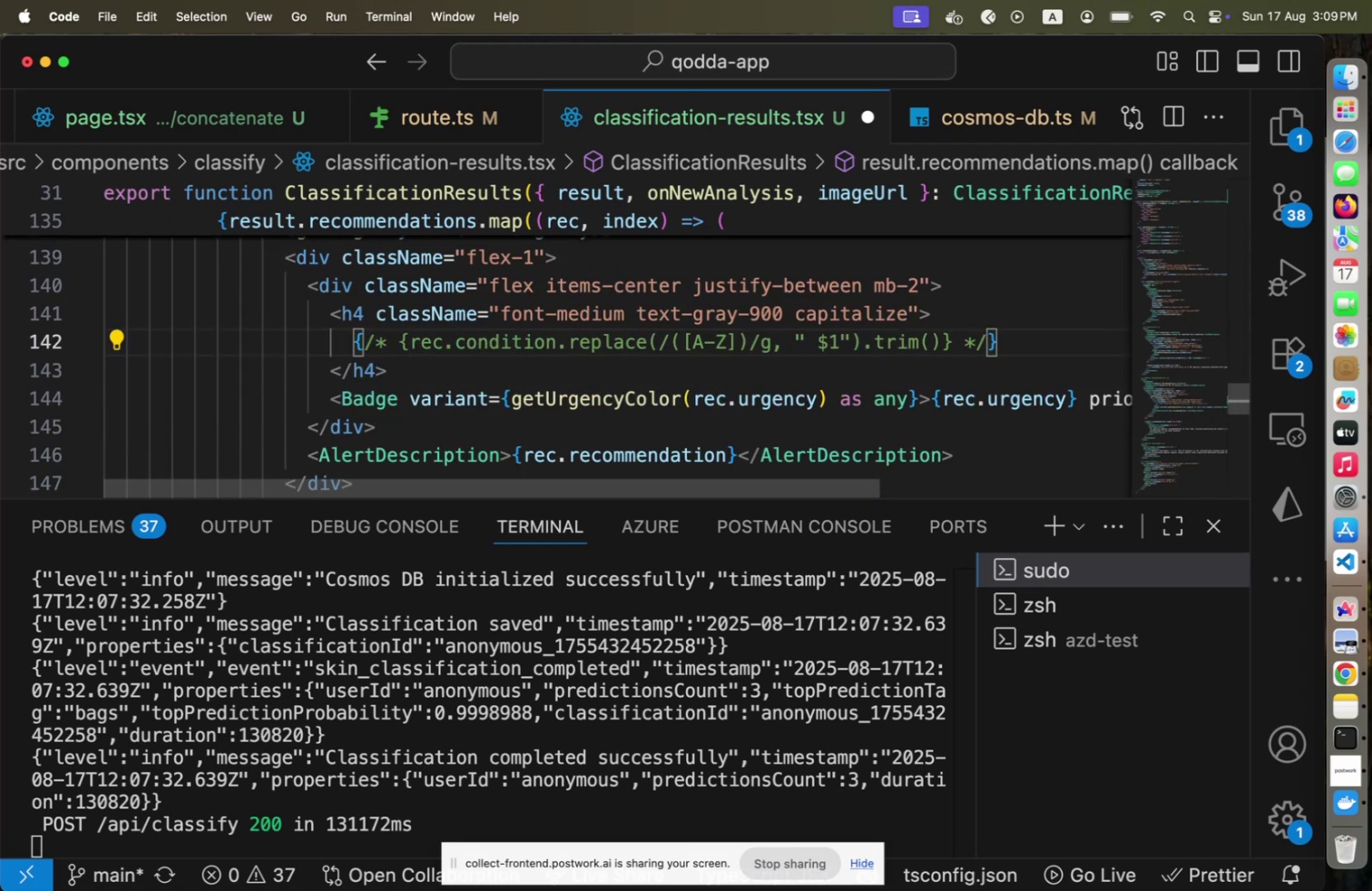 
hold_key(key=Fn, duration=4.16)
 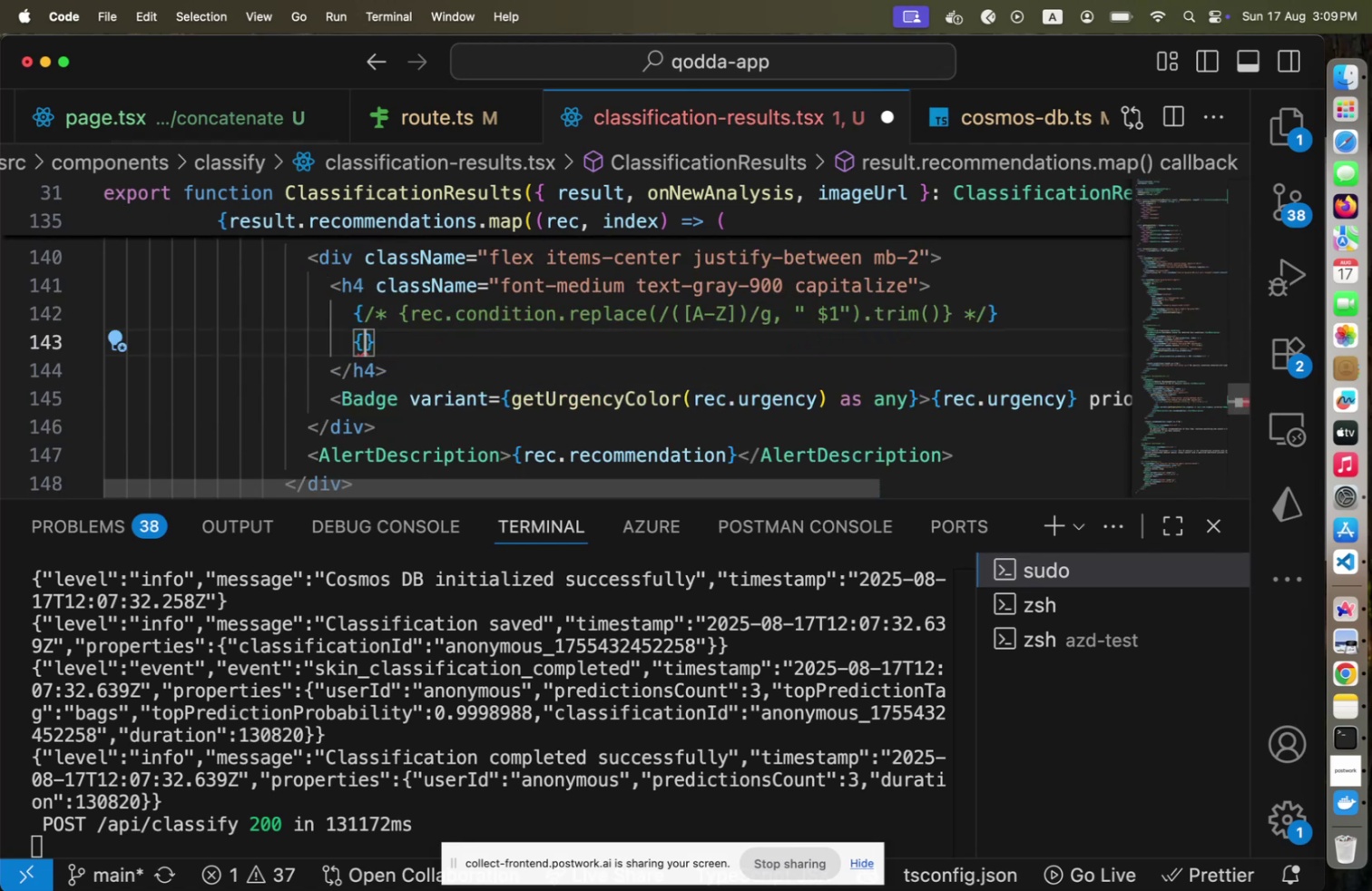 
key(End)
 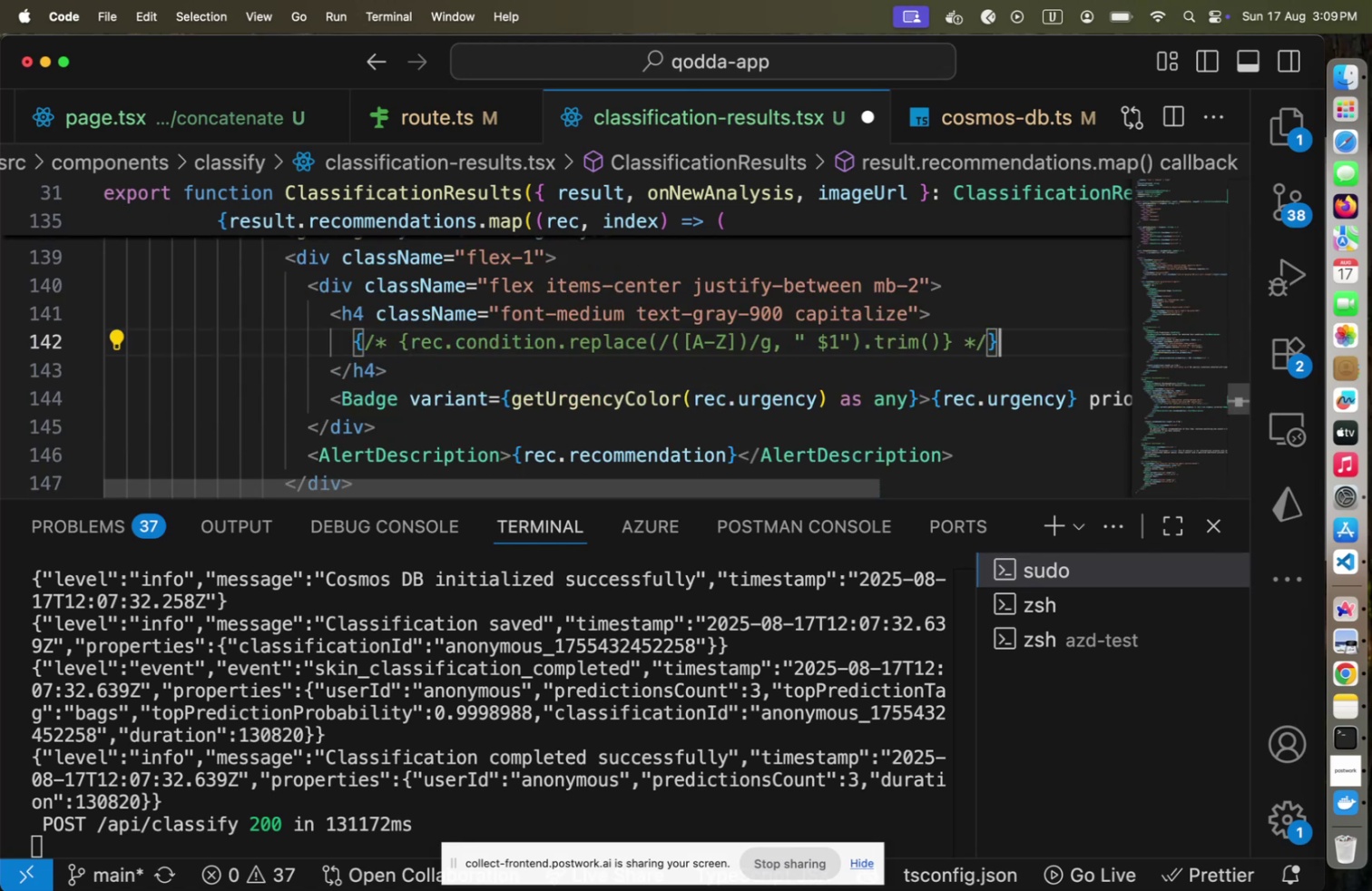 
key(Enter)
 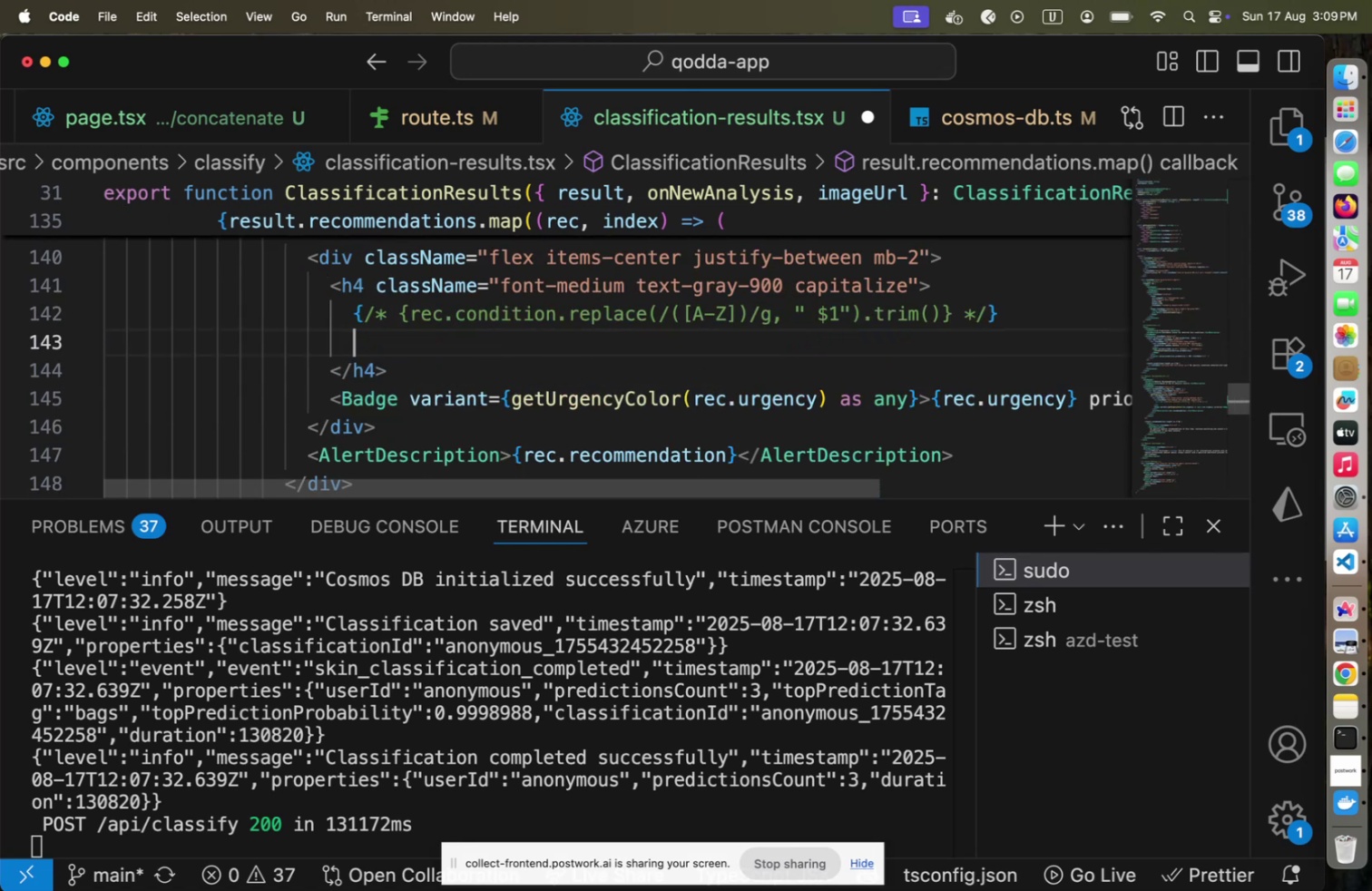 
type({rec)
key(Backspace)
type(c)
key(Backspace)
type(rec[Home])
 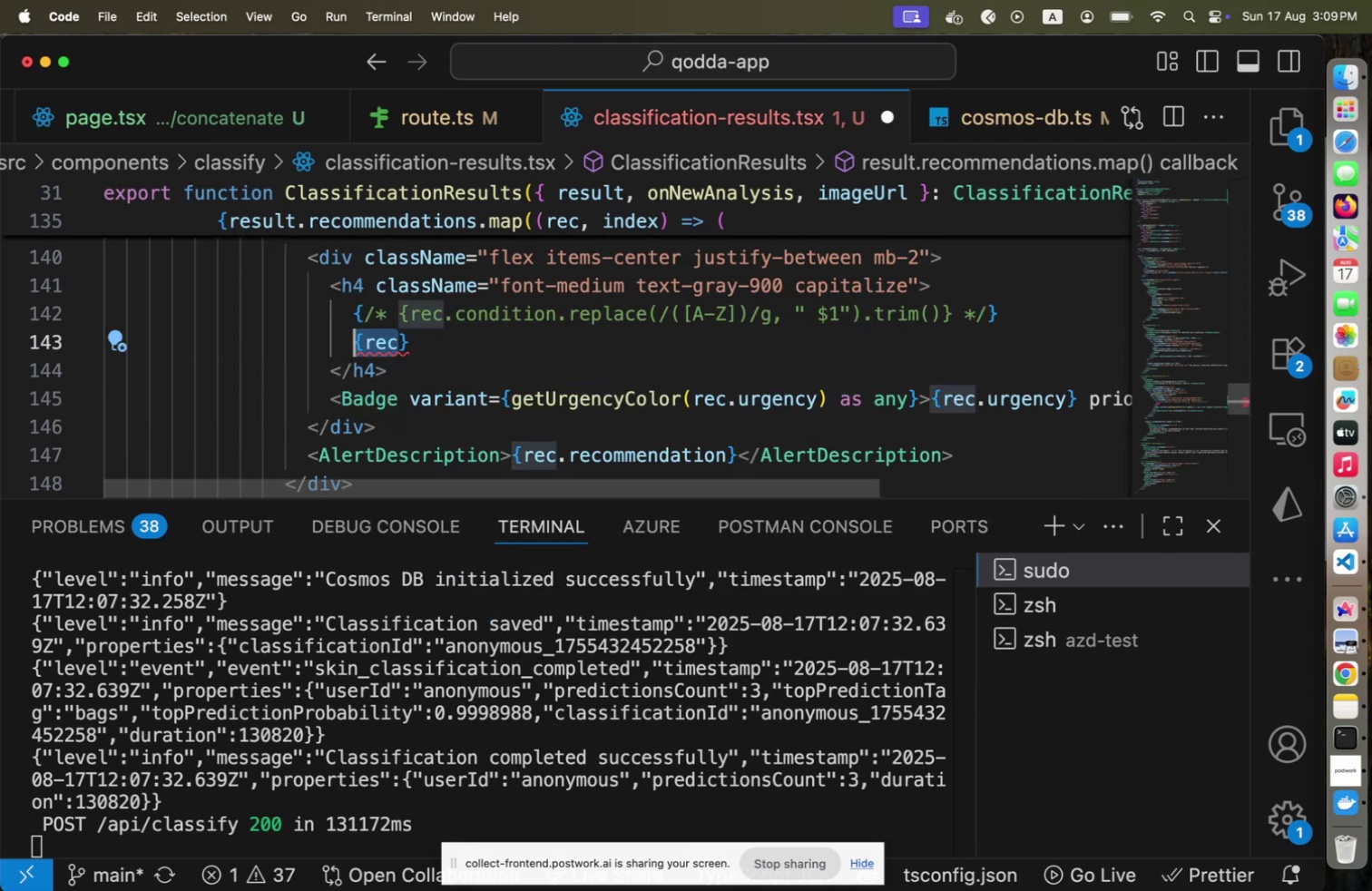 
key(Shift+ArrowRight)
 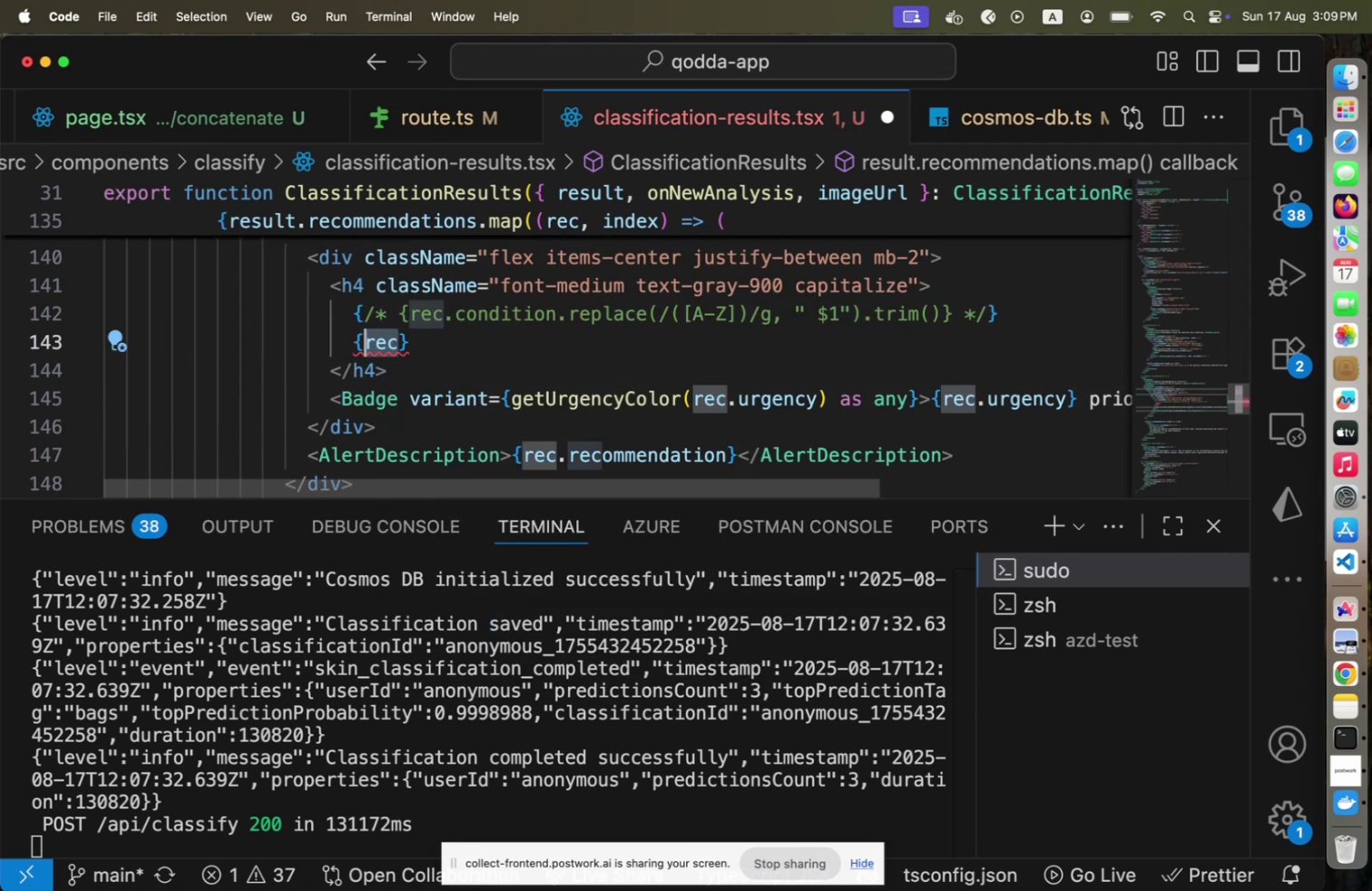 
type(String))
key(Backspace)
type((rec)
 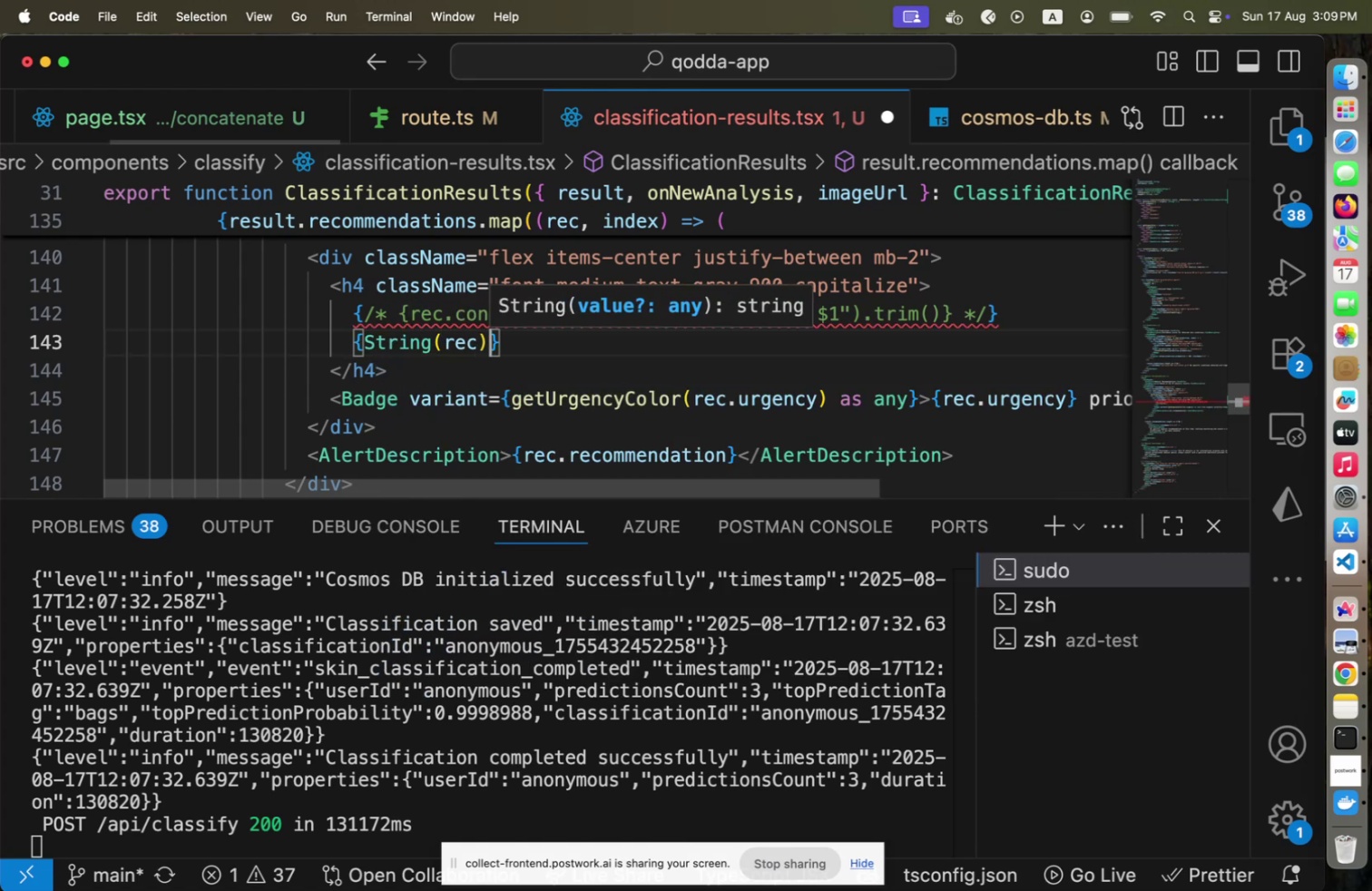 
 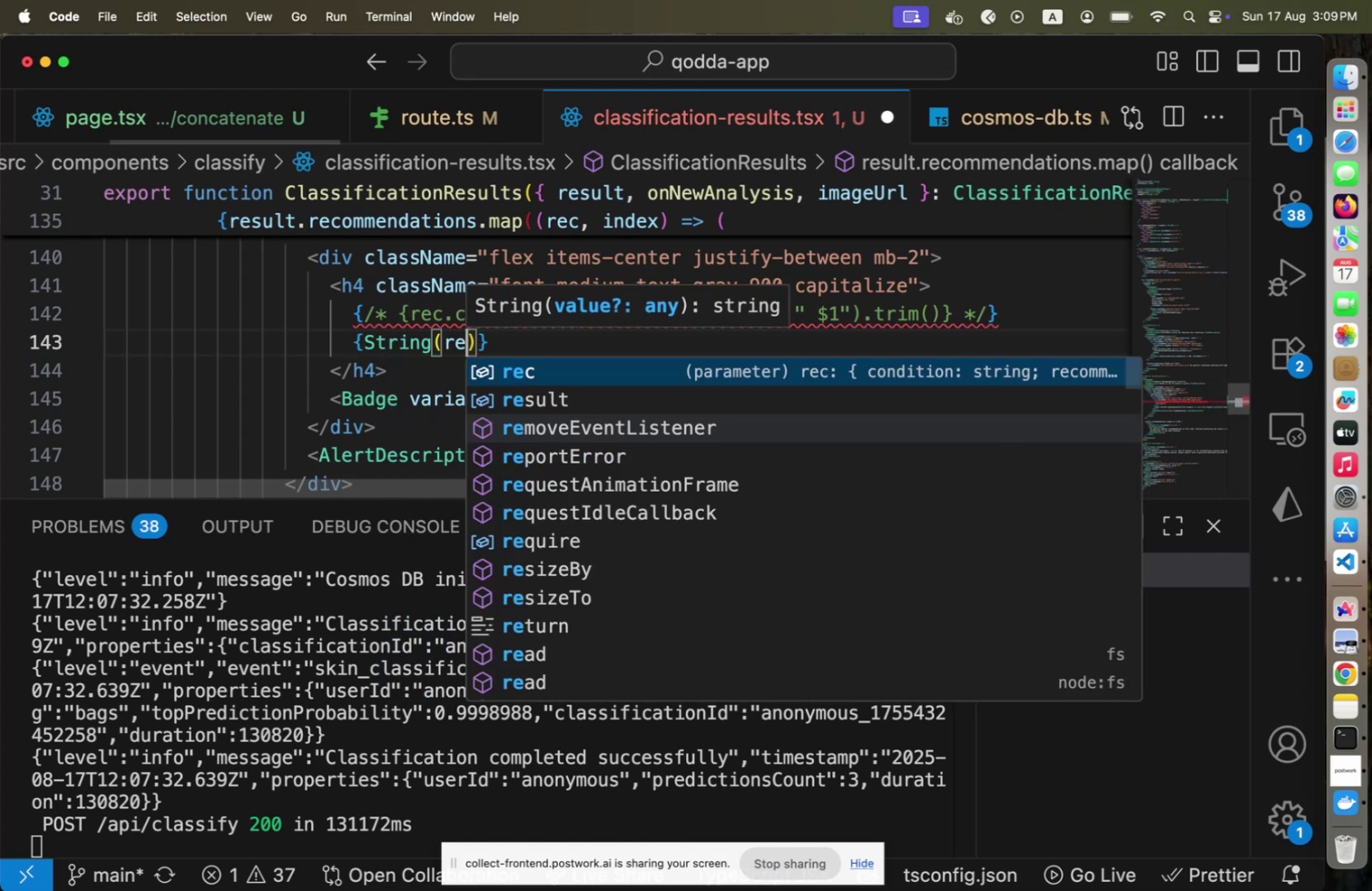 
key(ArrowRight)
 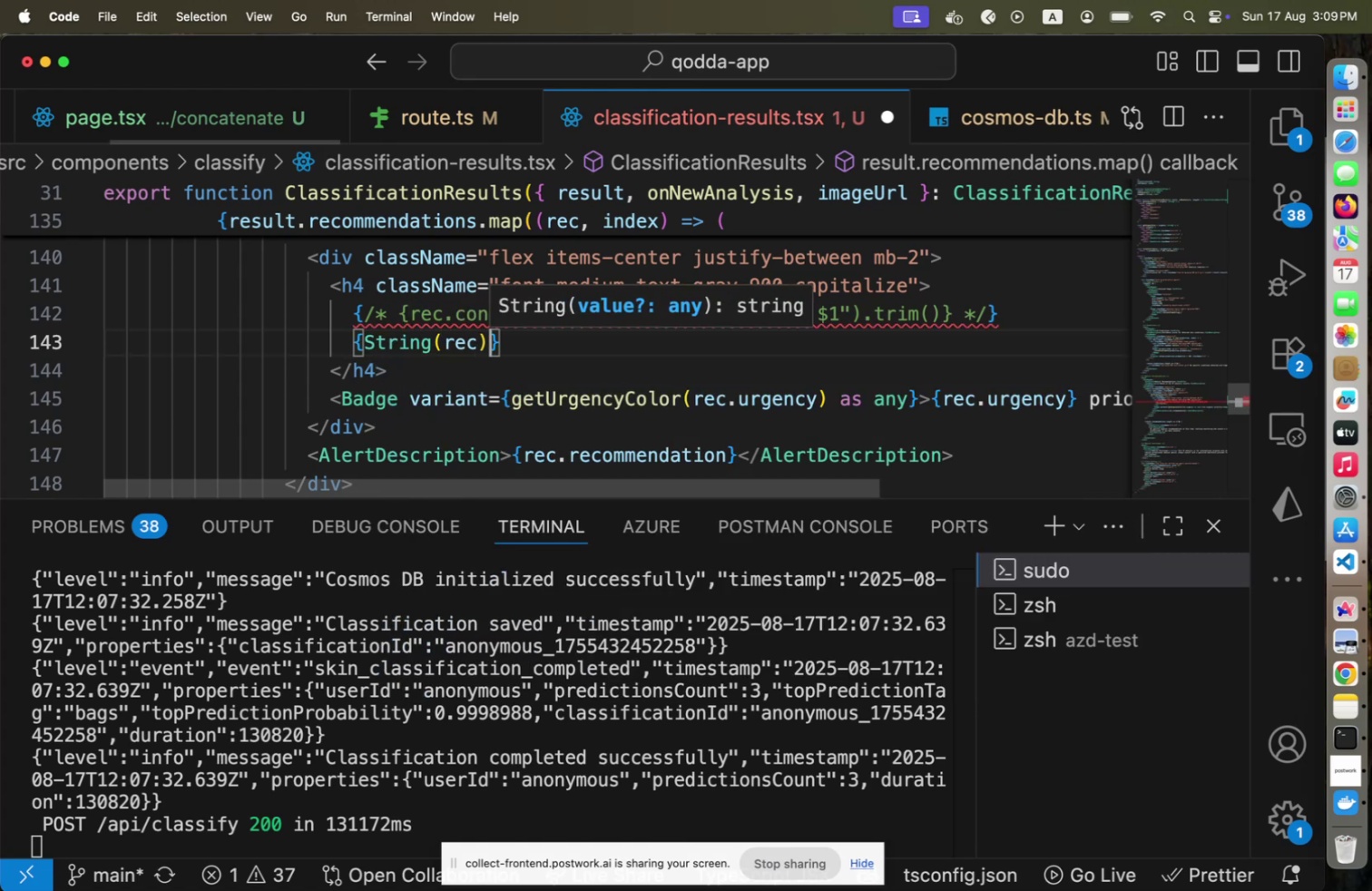 
key(ArrowRight)
 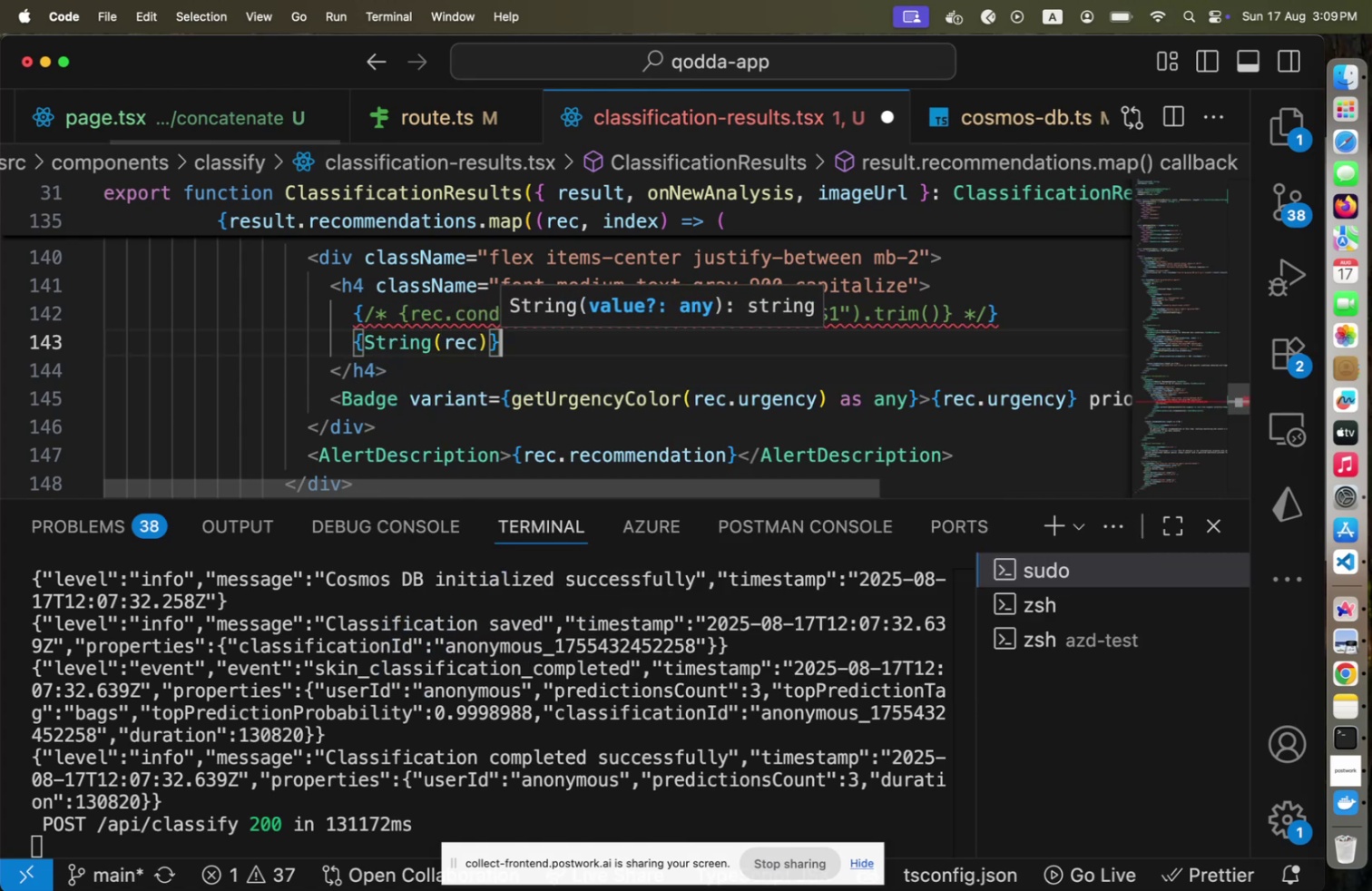 
key(ArrowRight)
 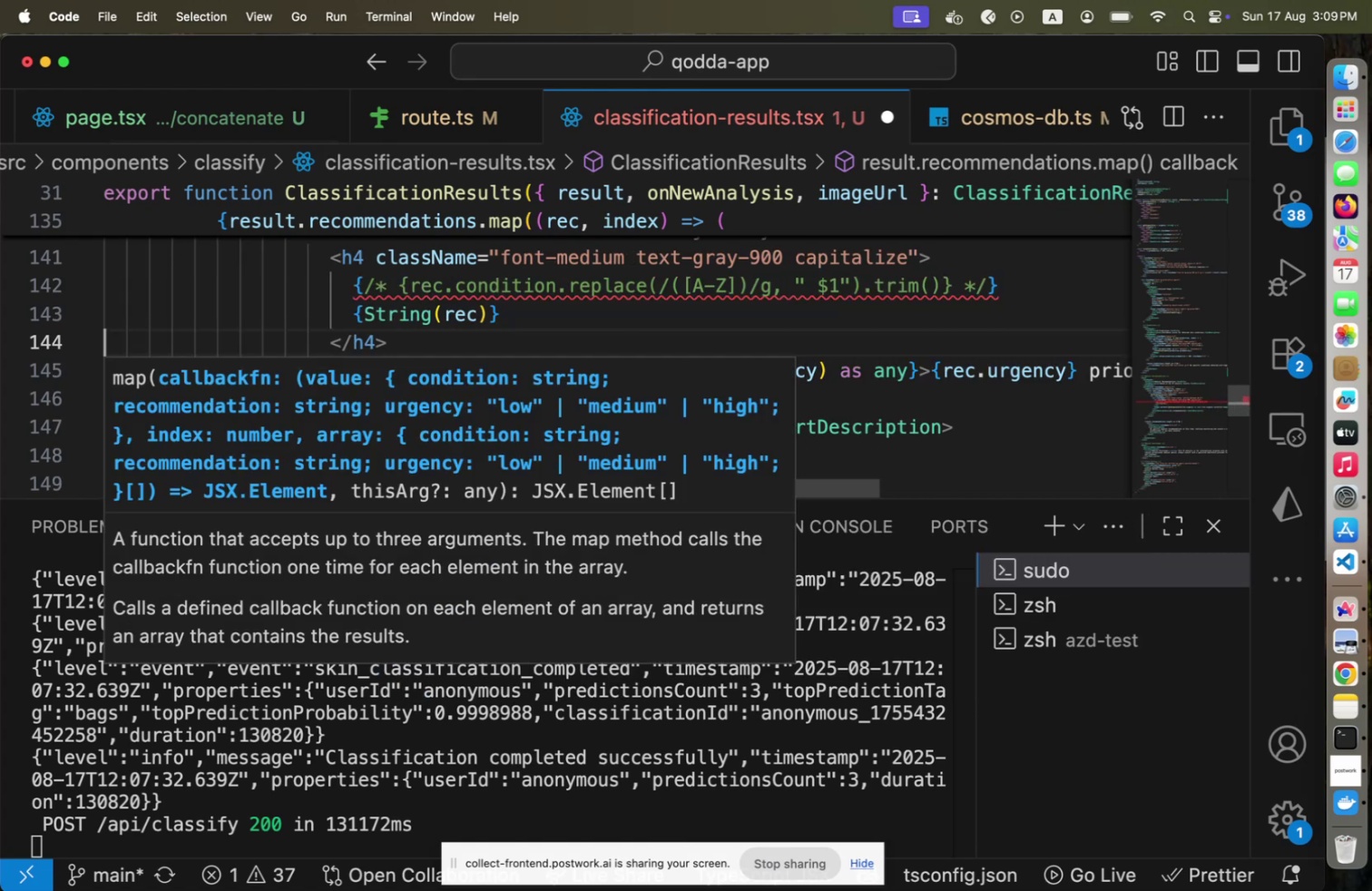 
key(ArrowLeft)
 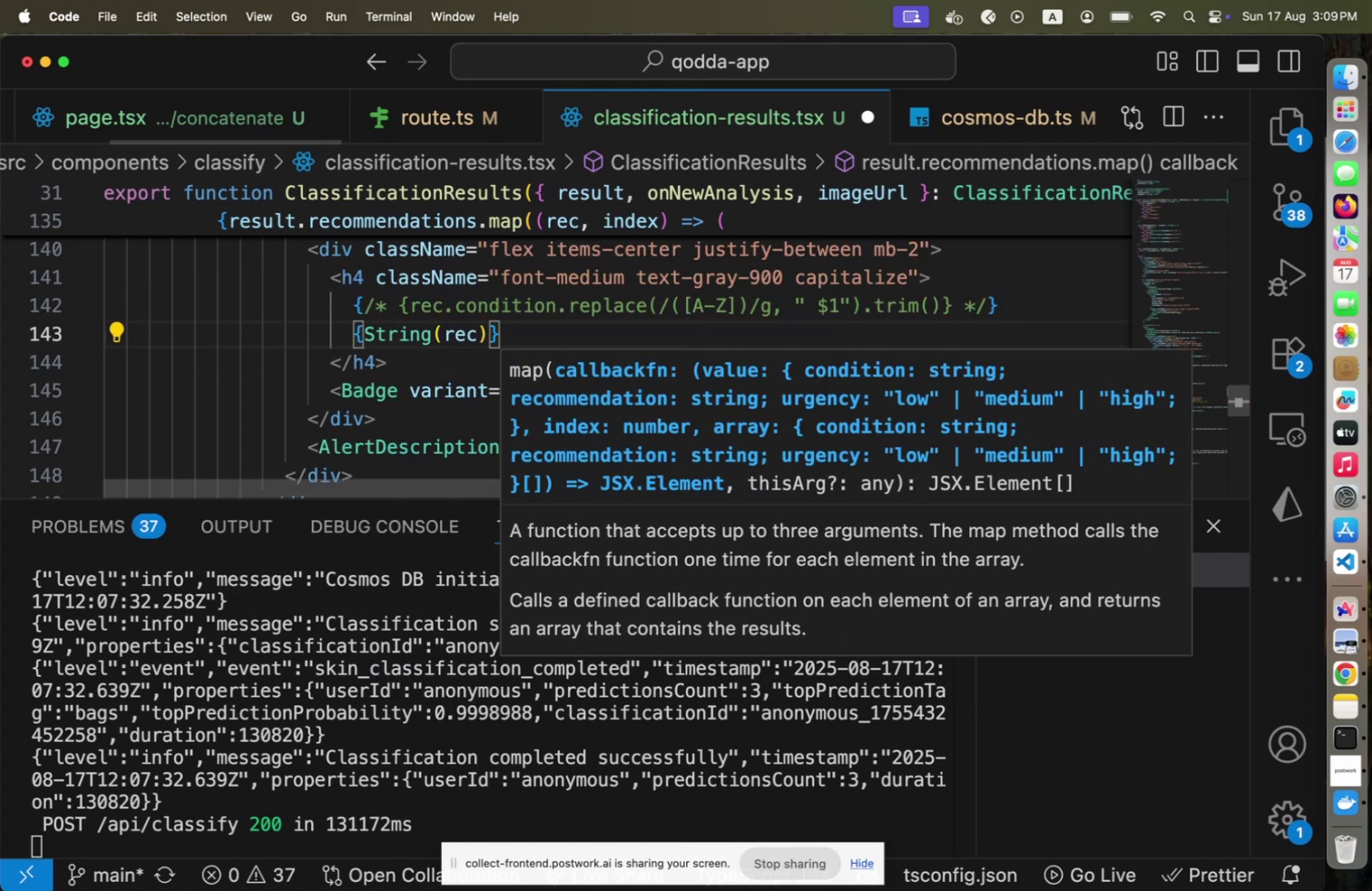 
key(Meta+CommandLeft)
 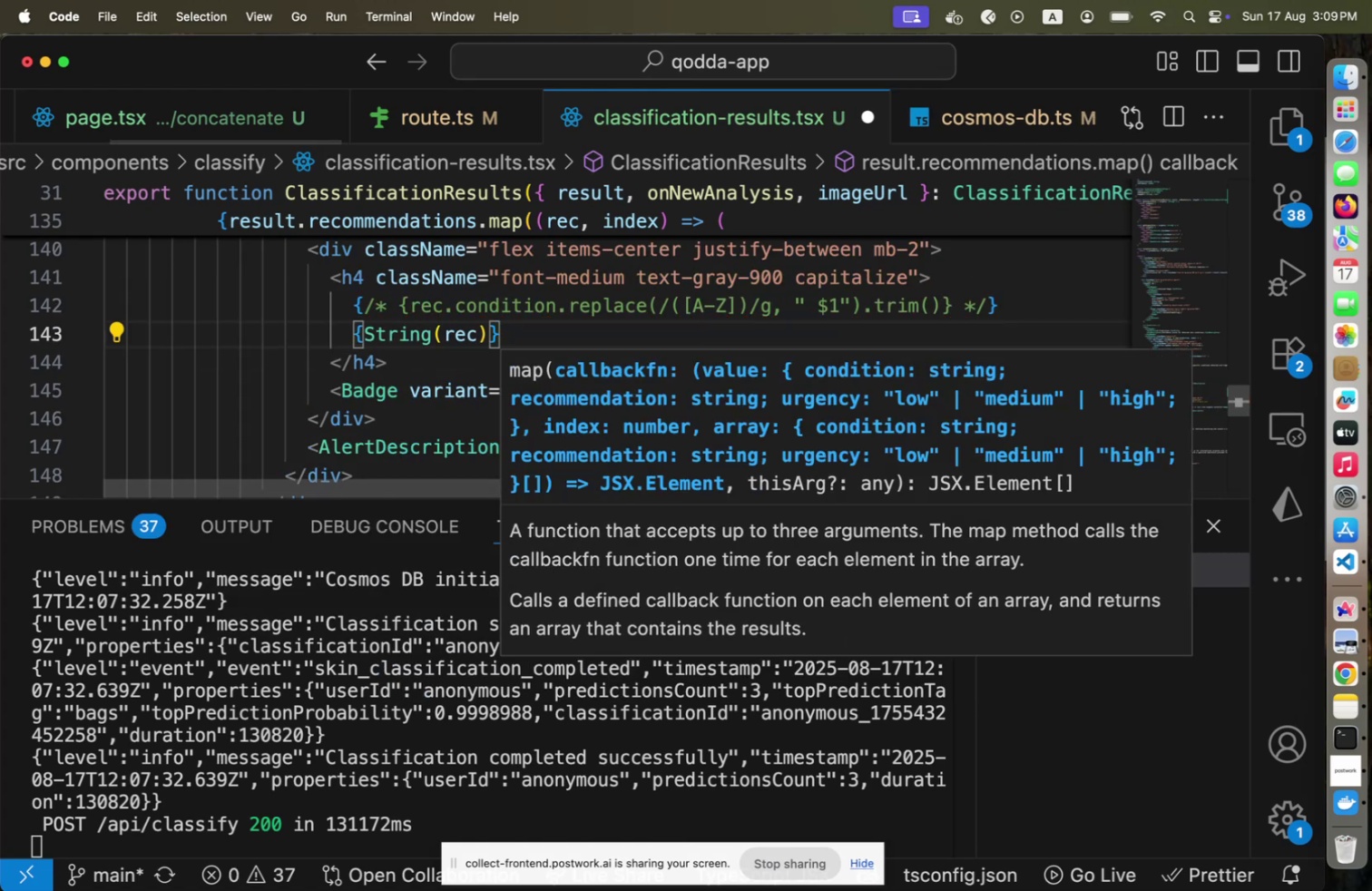 
key(Meta+S)
 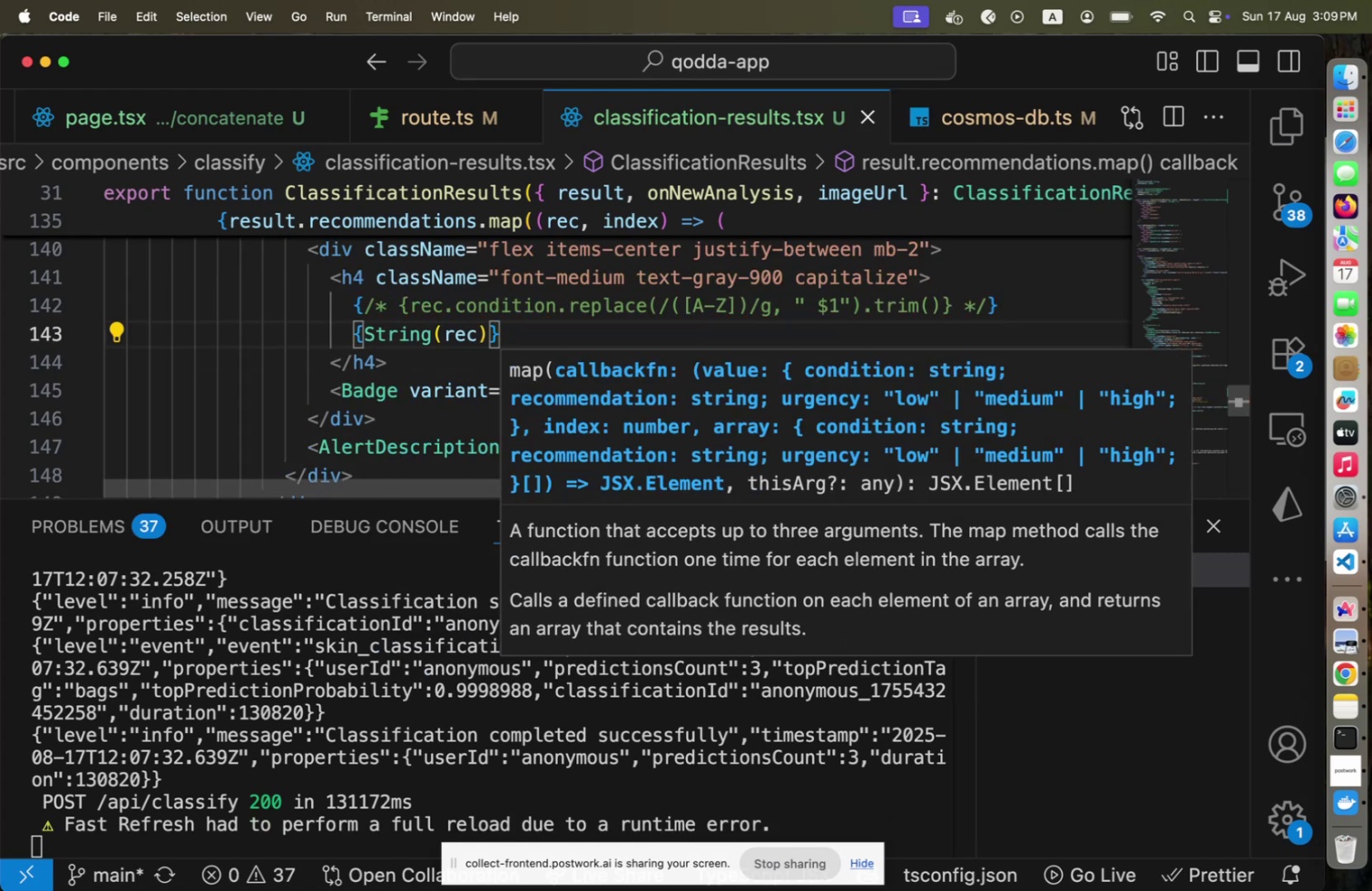 
key(Meta+CommandLeft)
 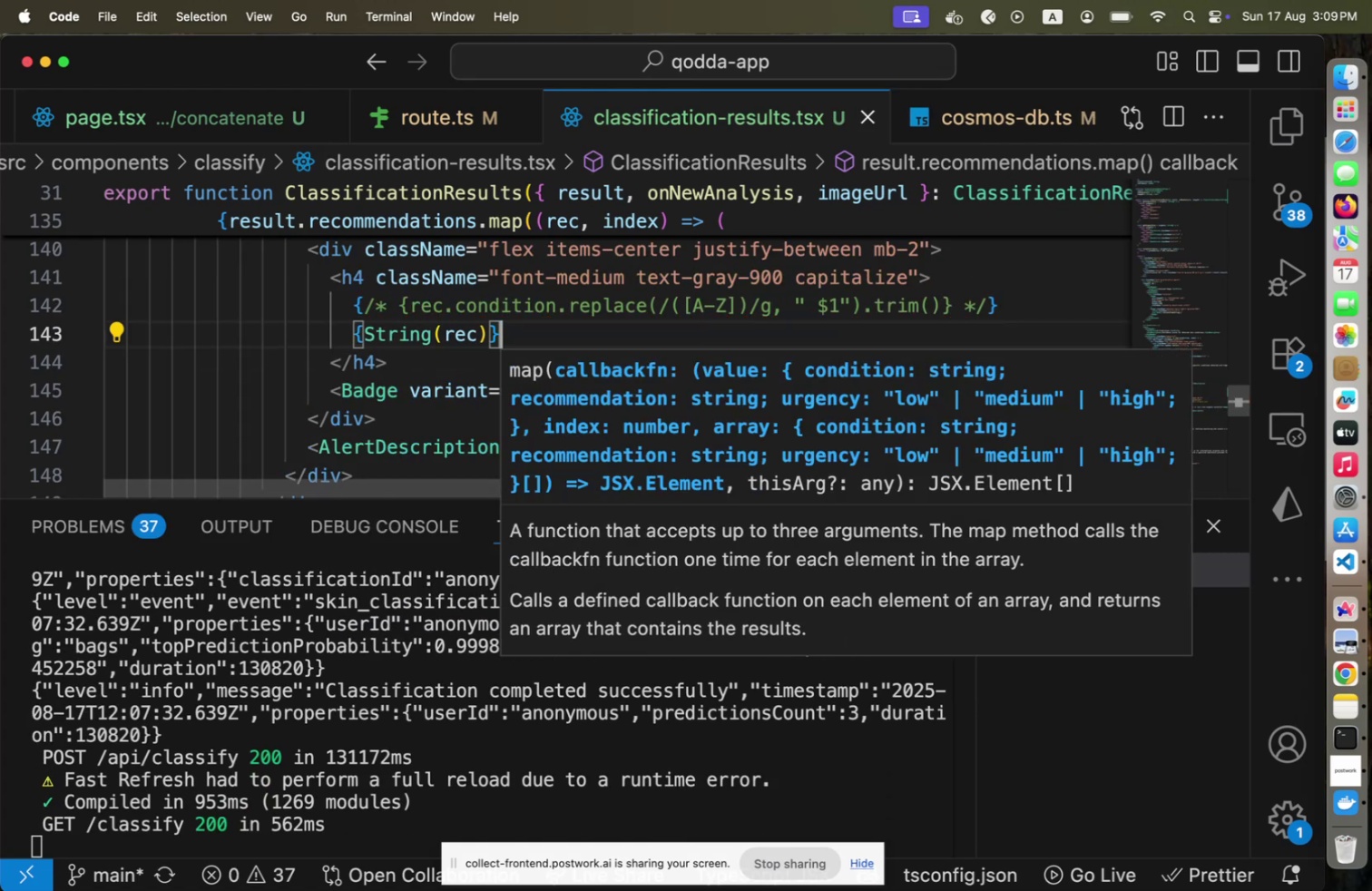 
key(Meta+Tab)
 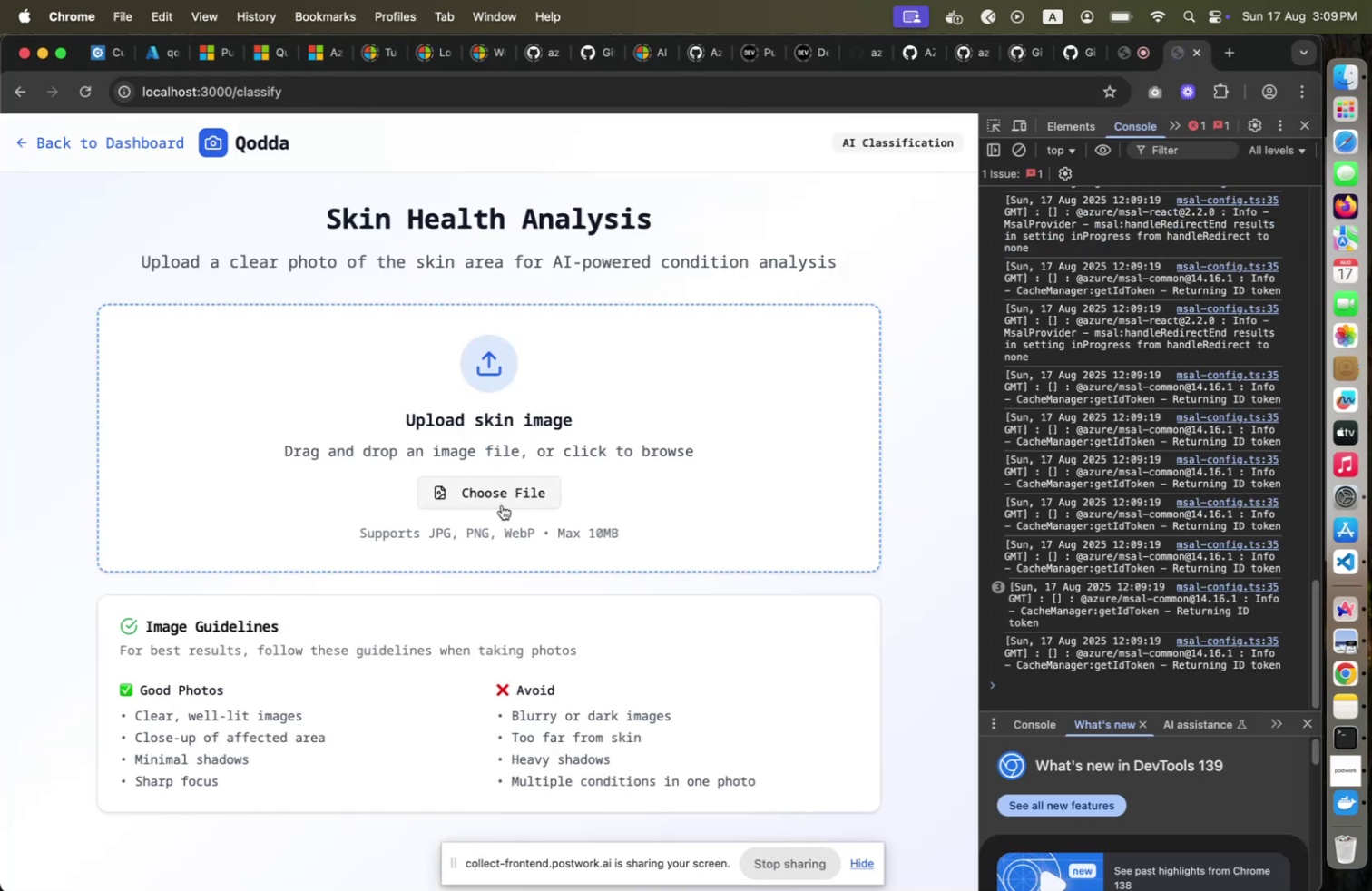 
left_click([506, 497])
 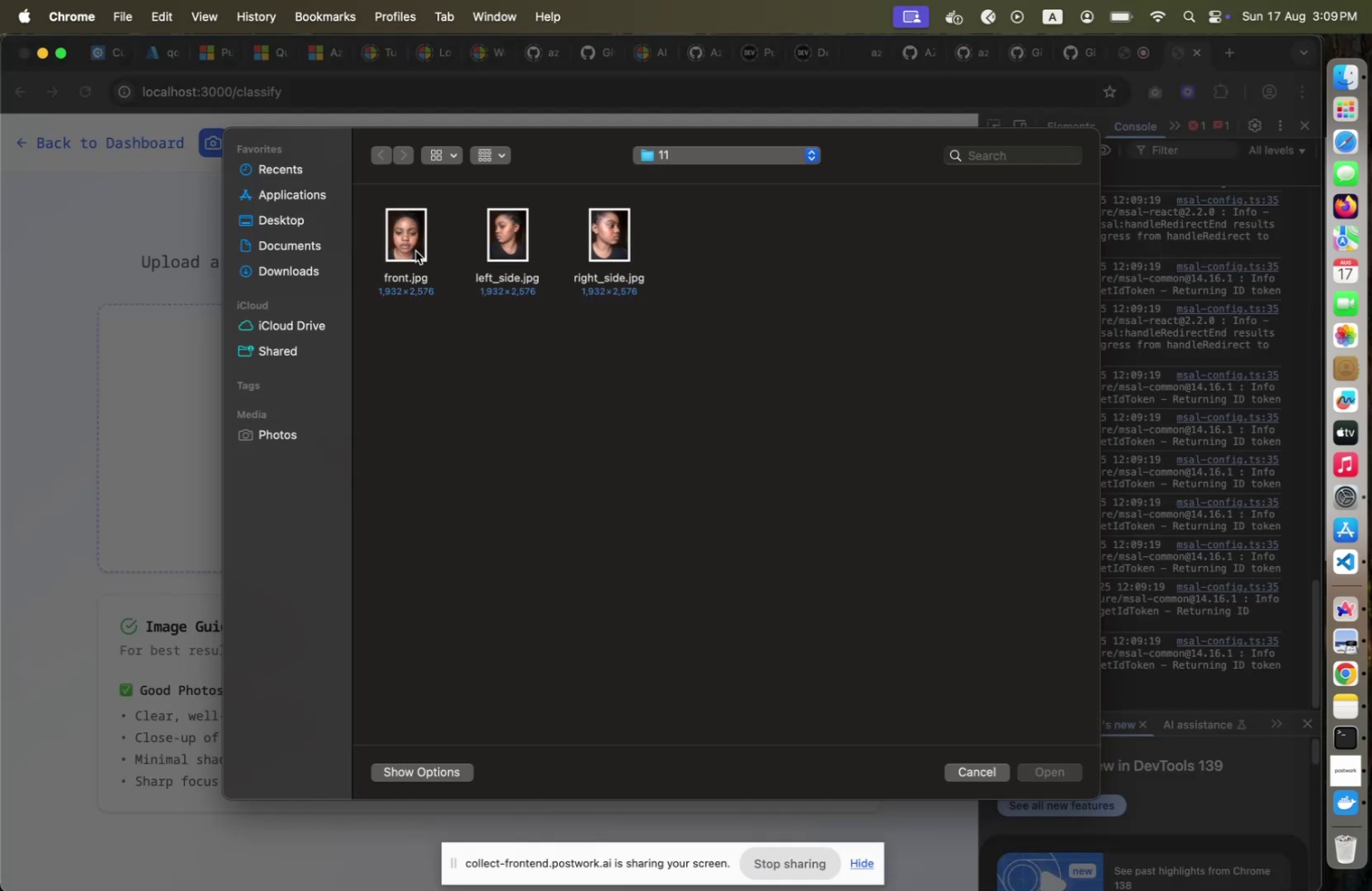 
left_click([416, 250])
 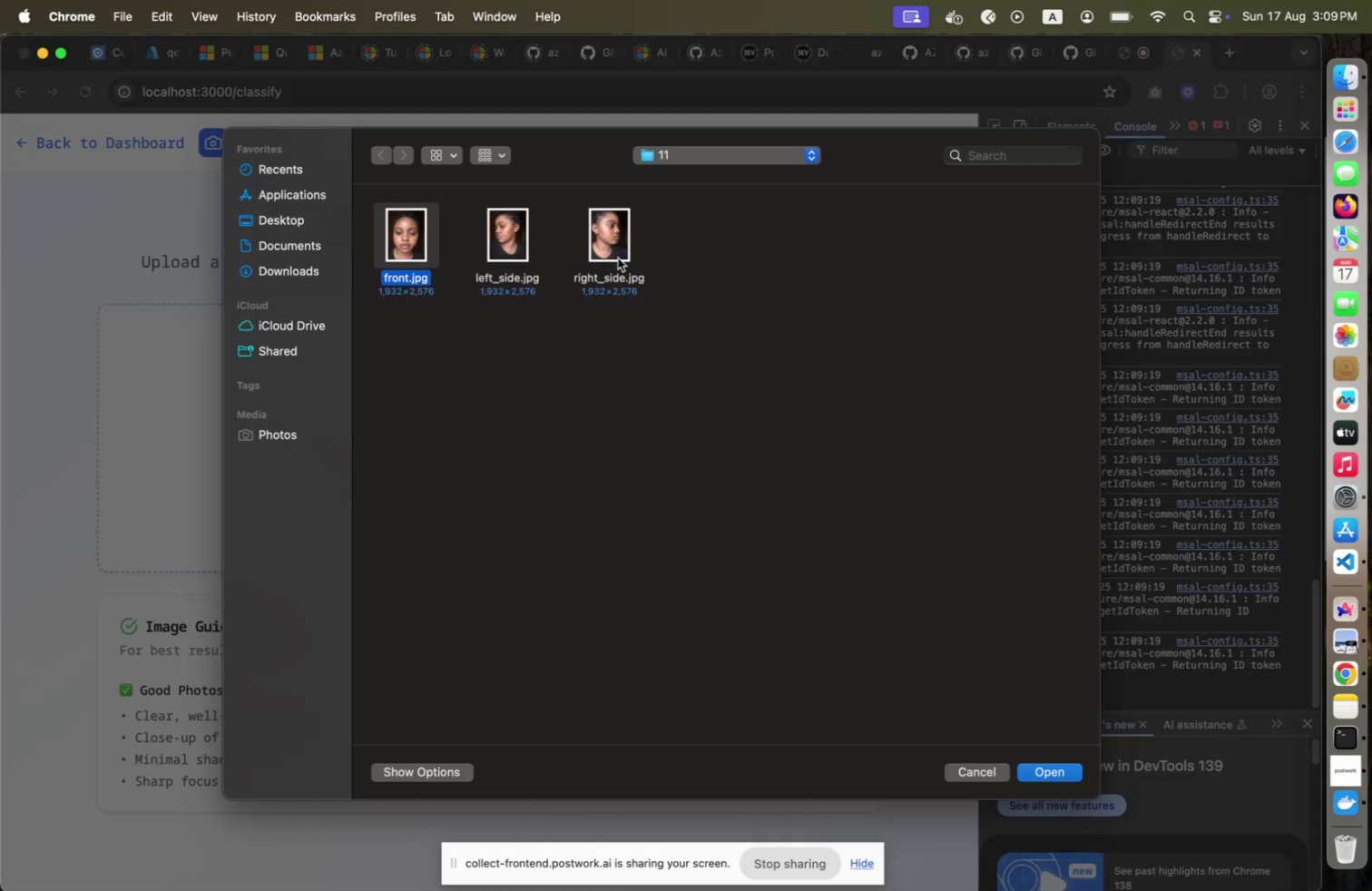 
left_click([619, 258])
 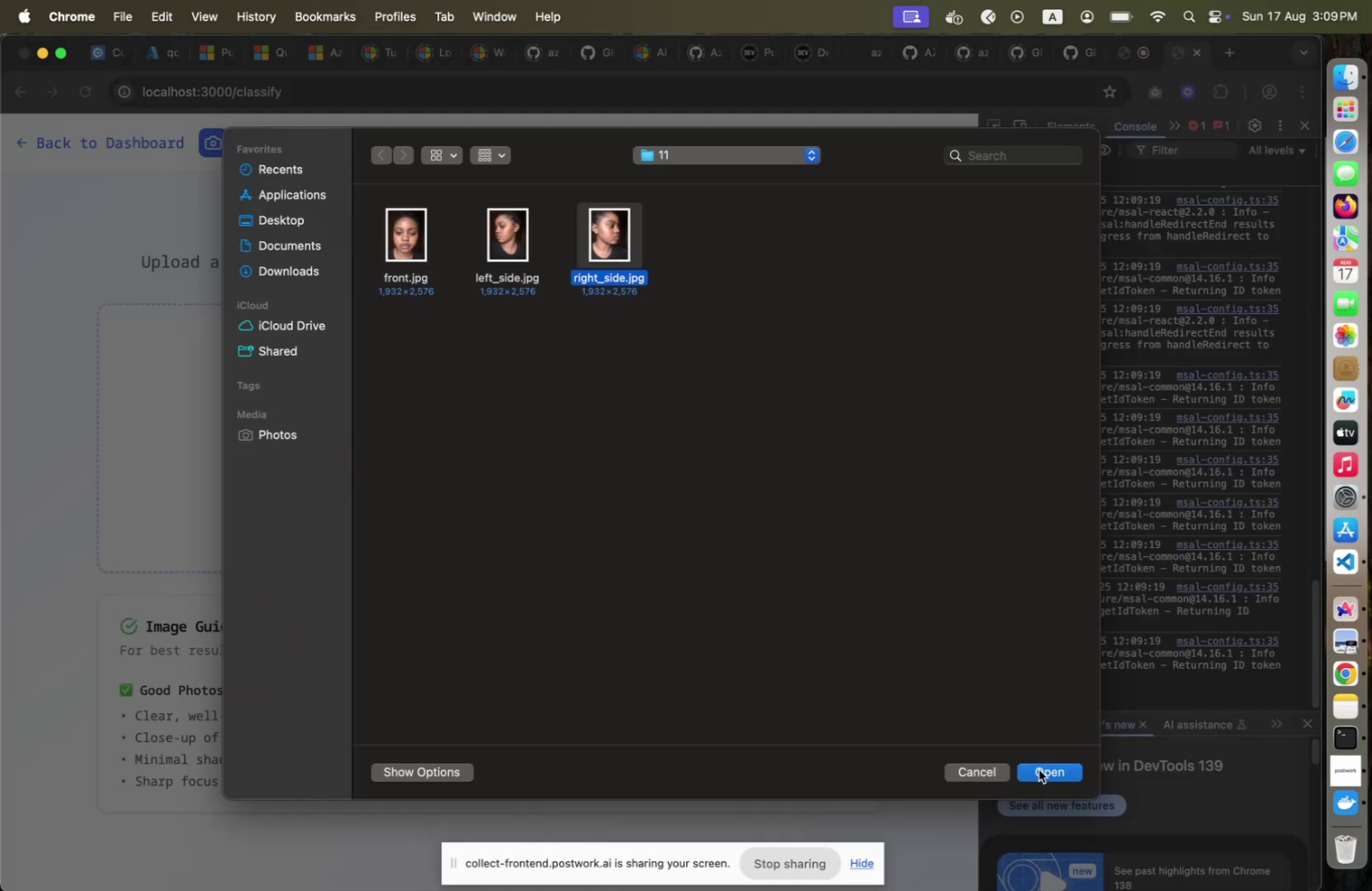 
left_click([1039, 775])
 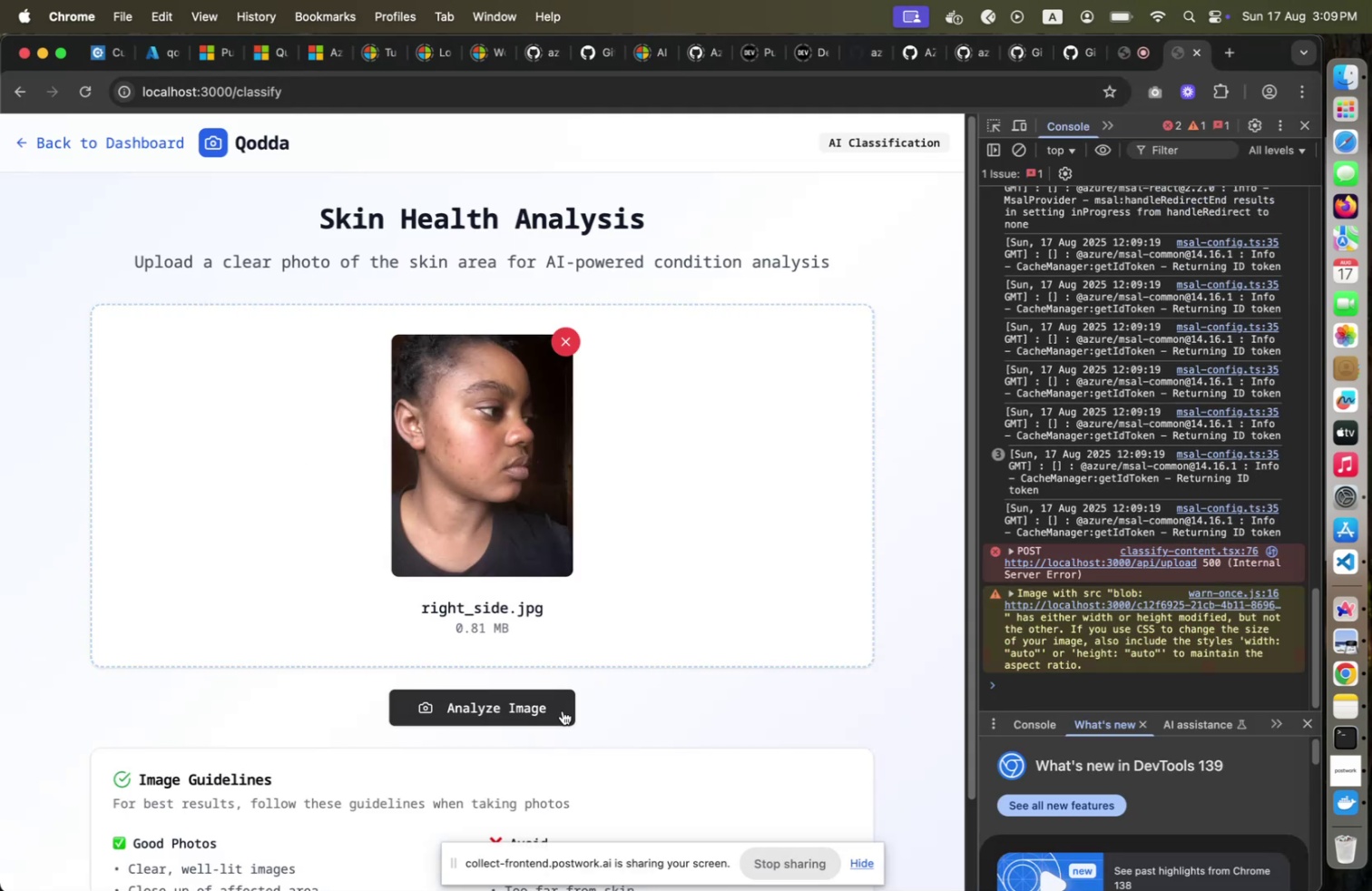 
left_click([547, 709])
 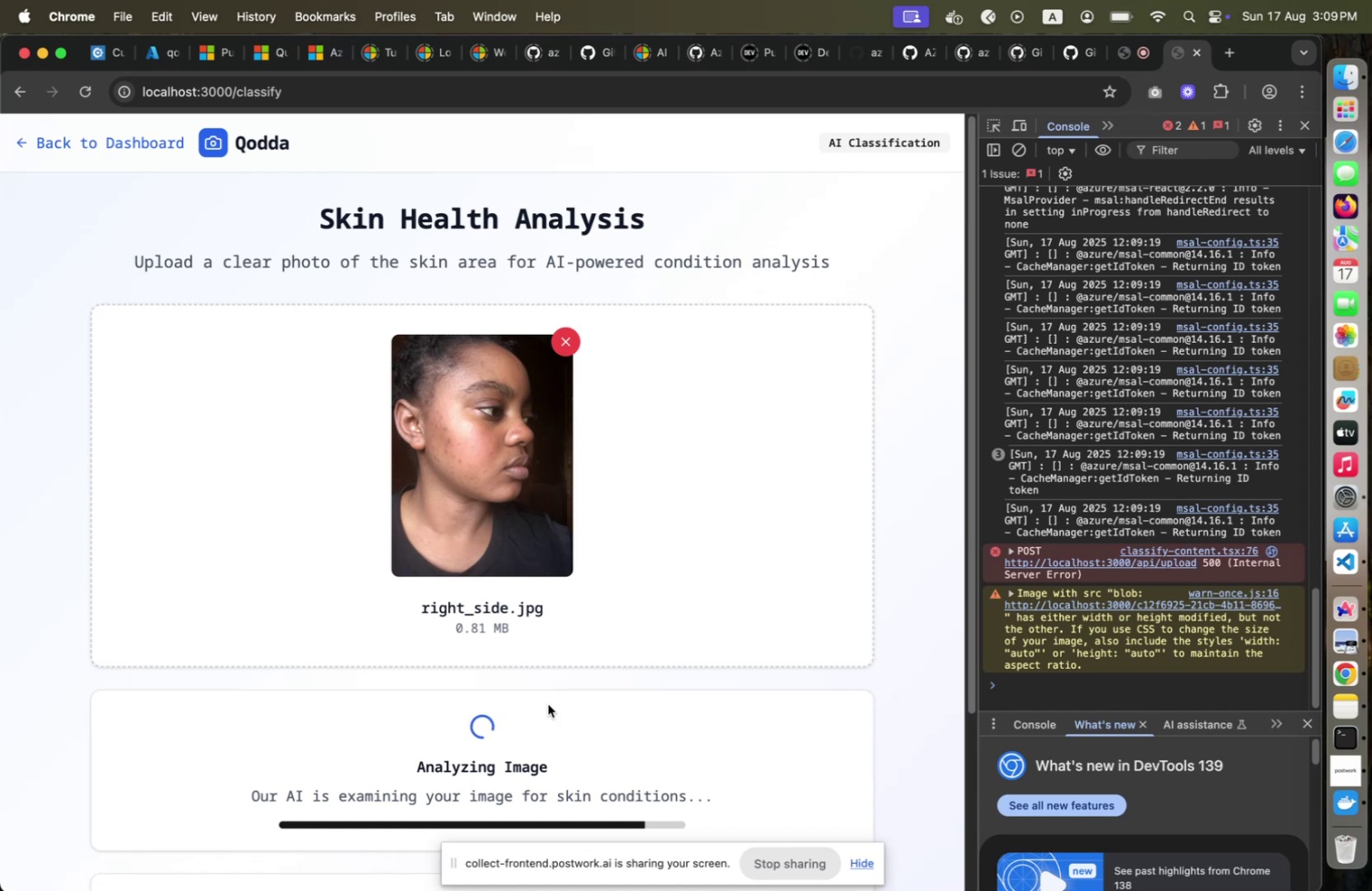 
wait(11.32)
 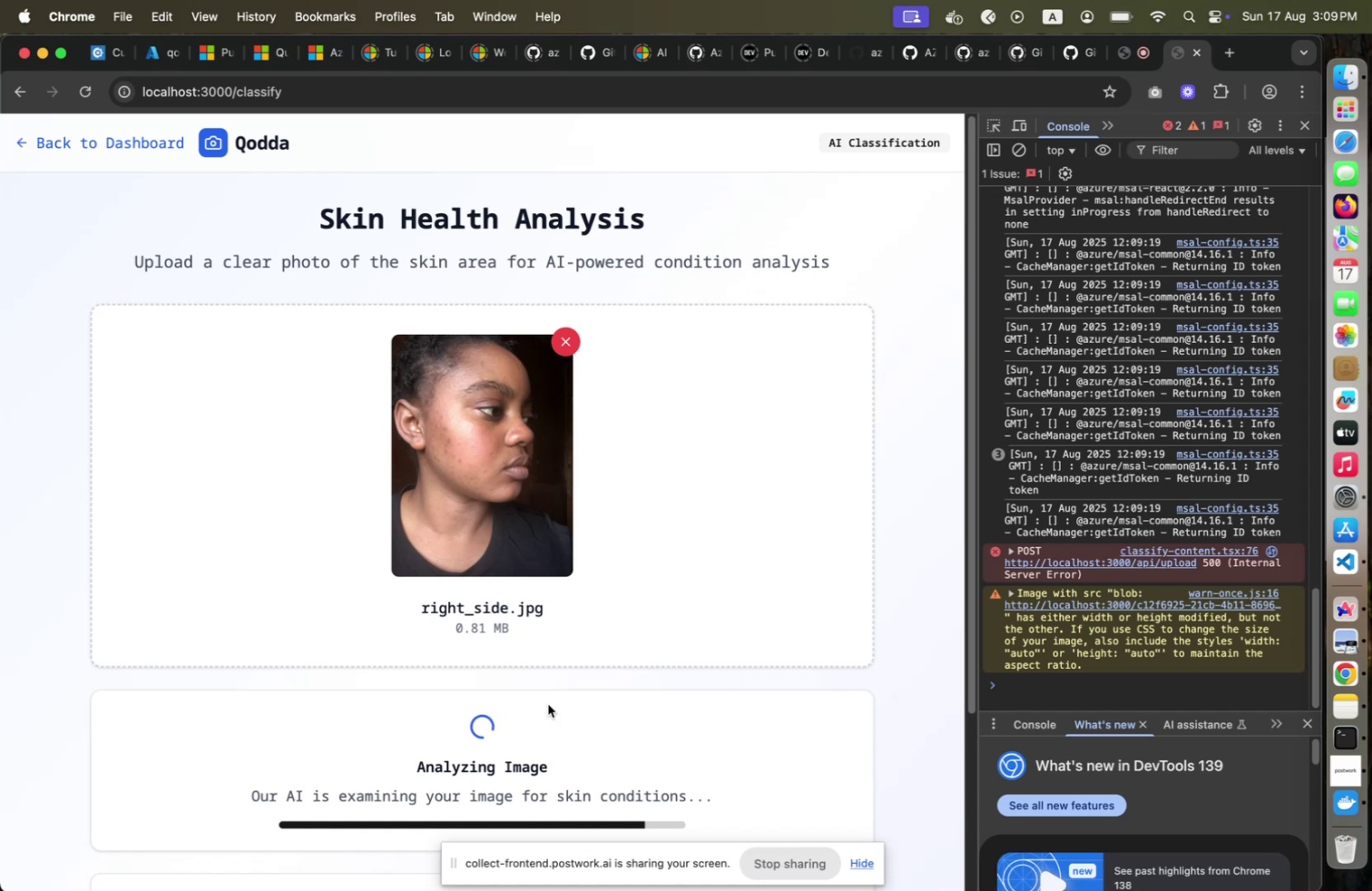 
key(Meta+CommandLeft)
 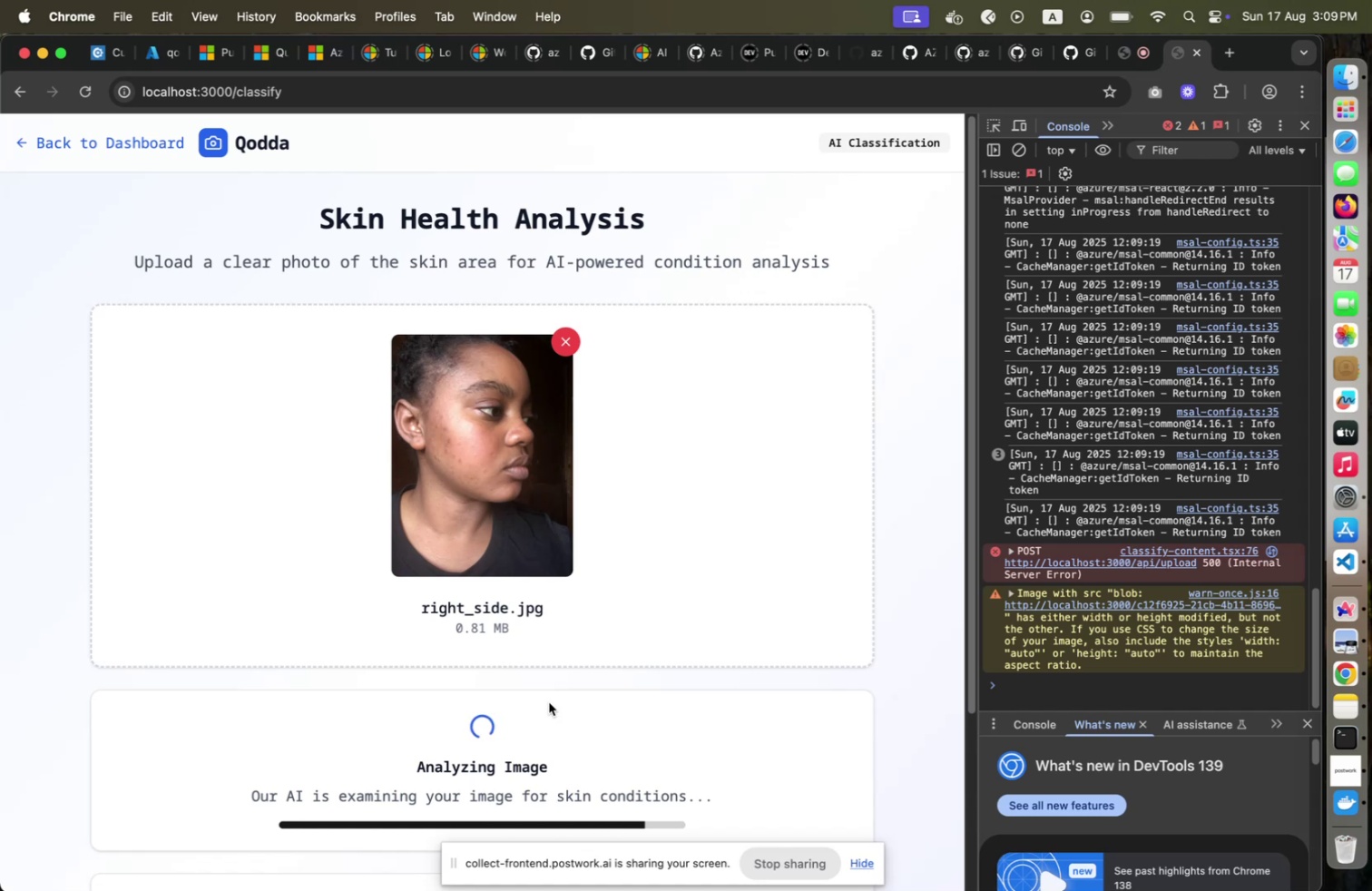 
key(Meta+Tab)
 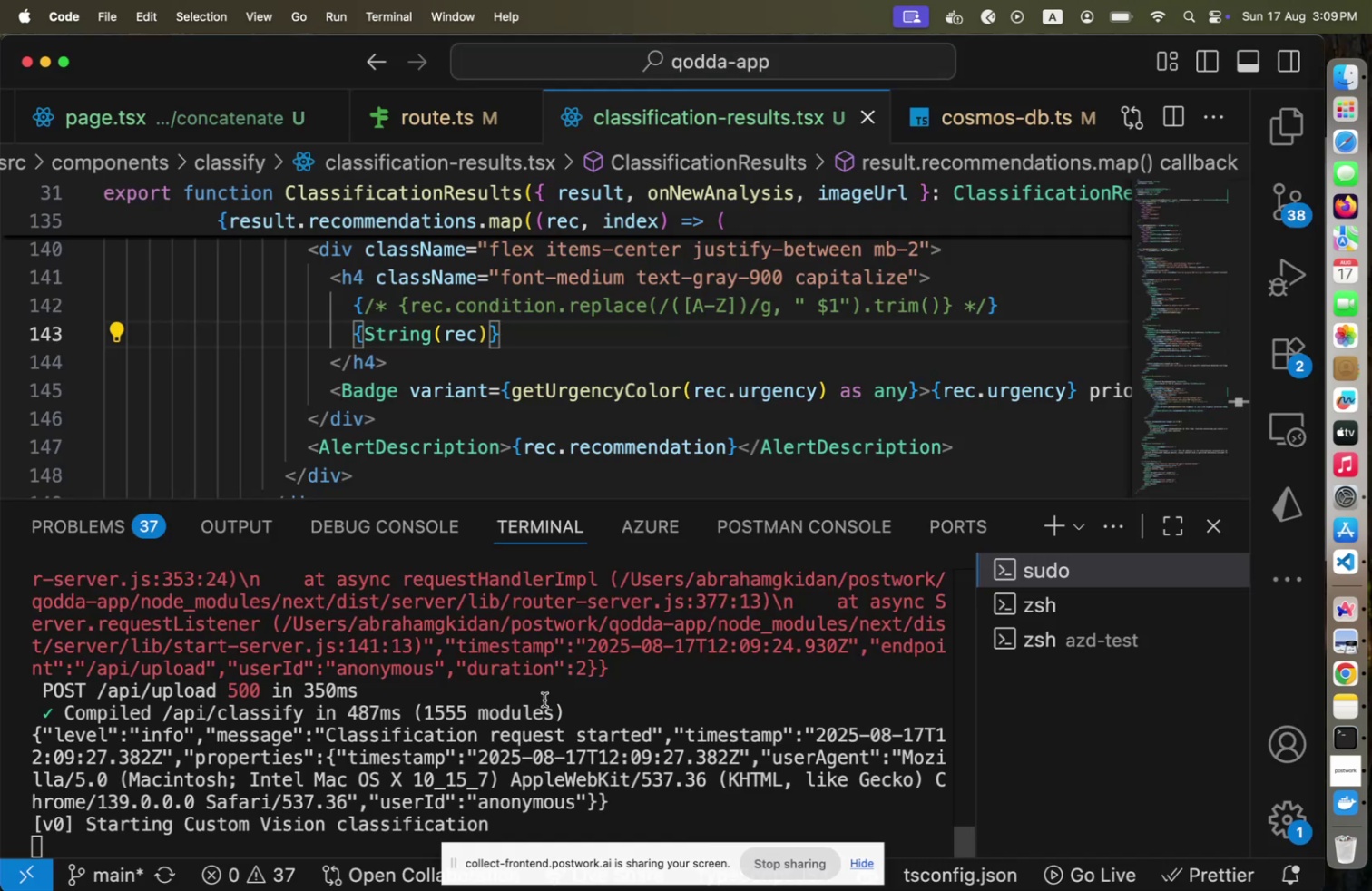 
key(Meta+CommandLeft)
 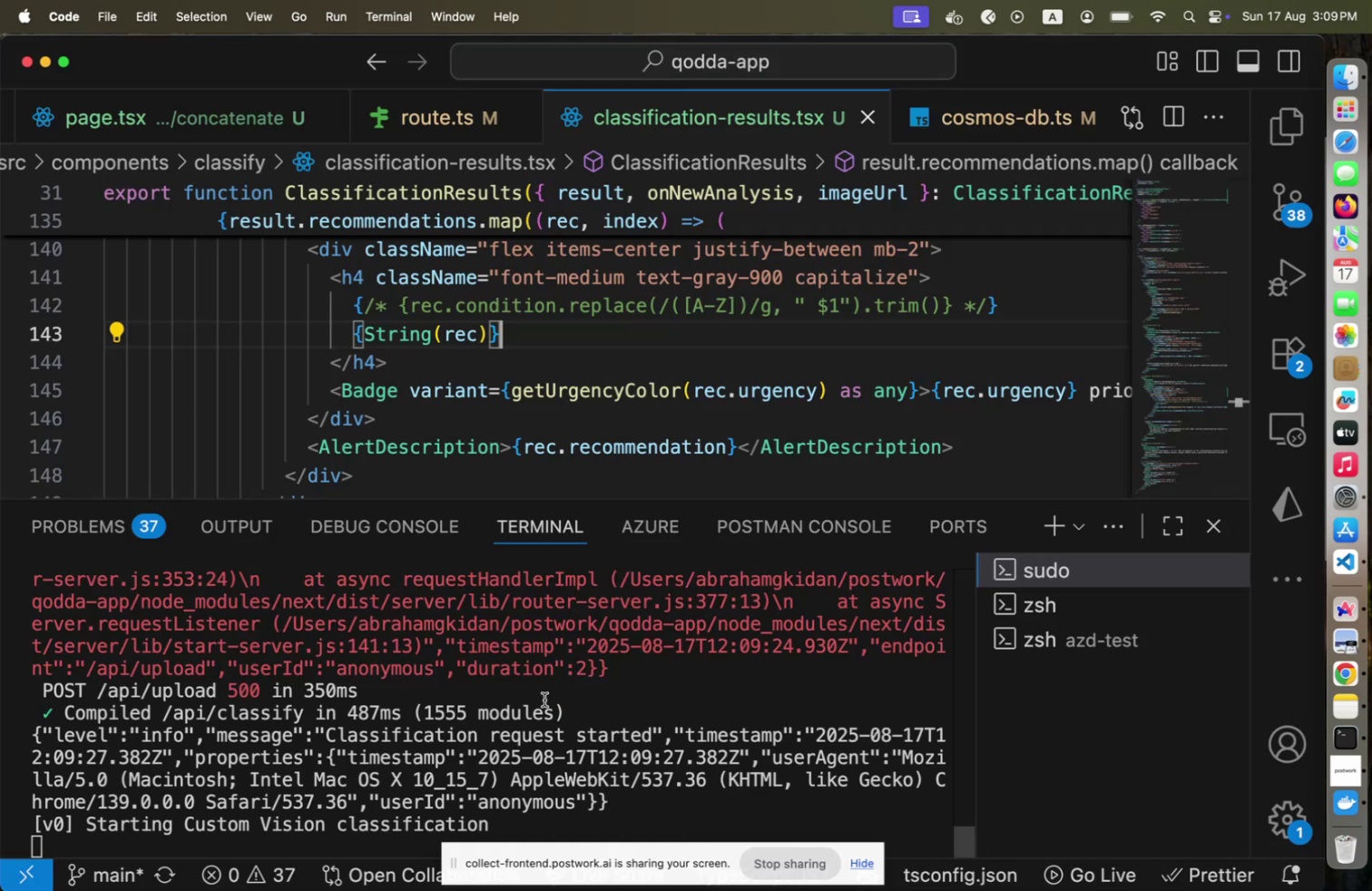 
key(Meta+Tab)
 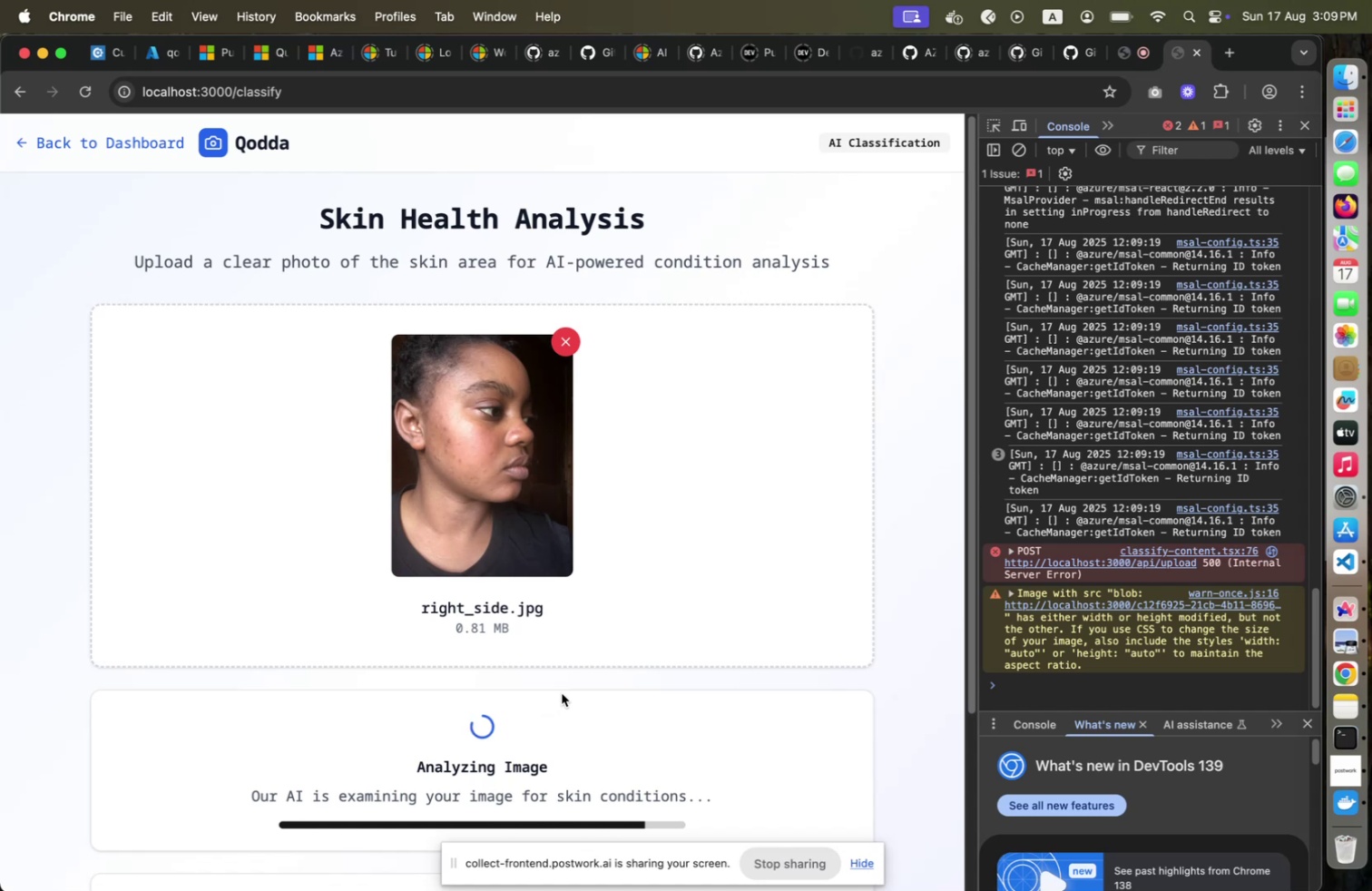 
key(Meta+CommandLeft)
 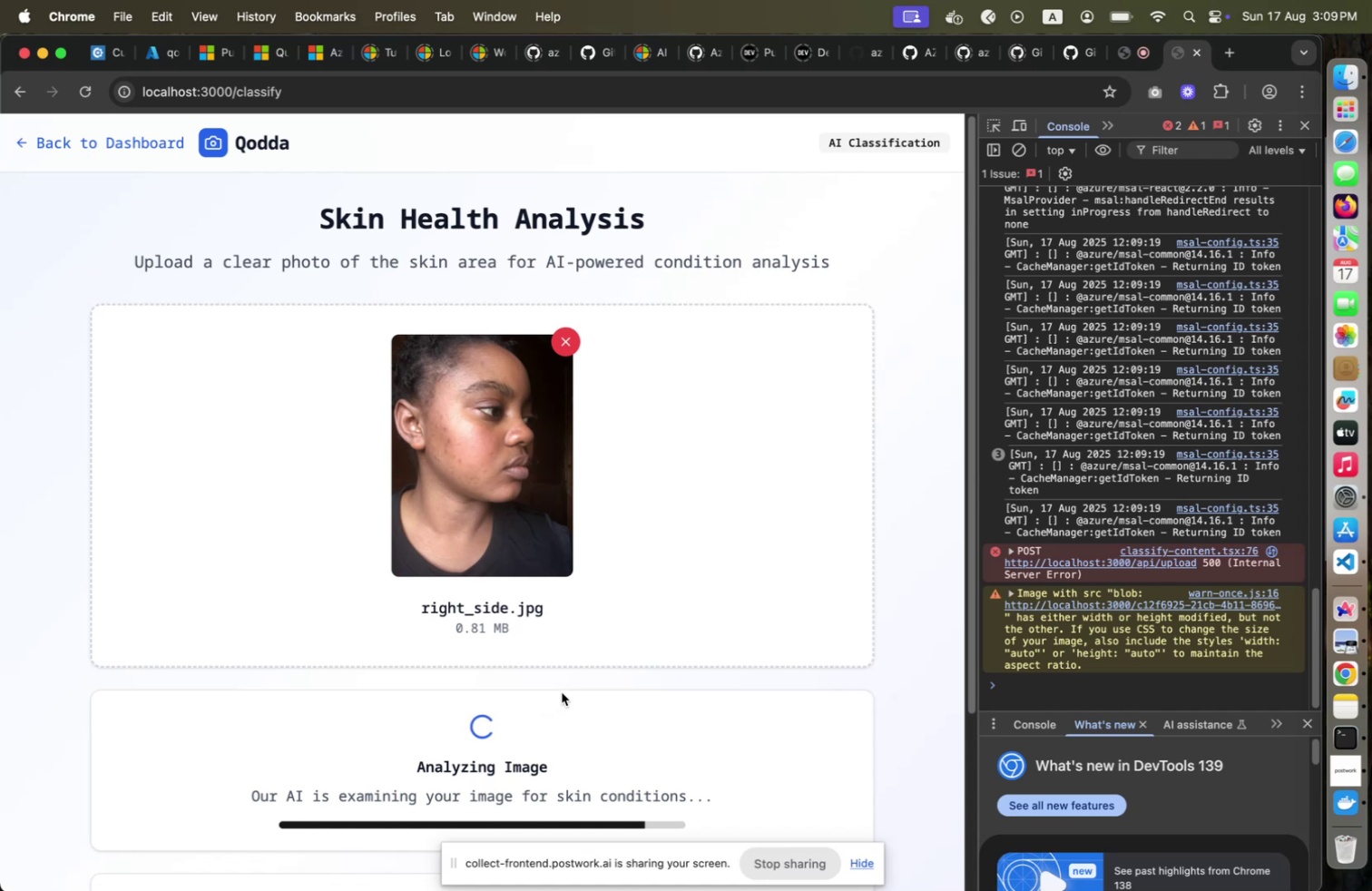 
key(Meta+Tab)
 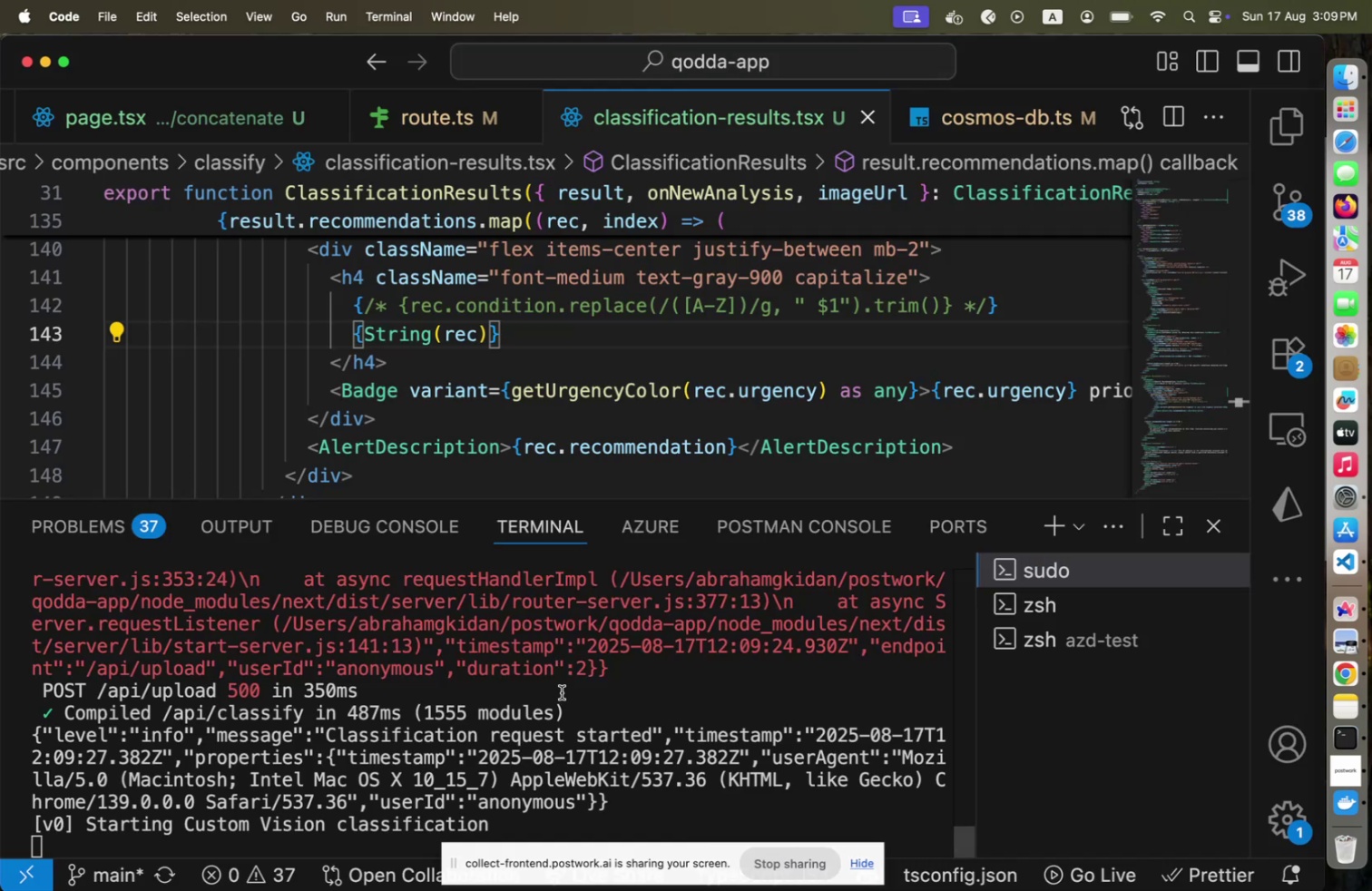 
key(Meta+CommandLeft)
 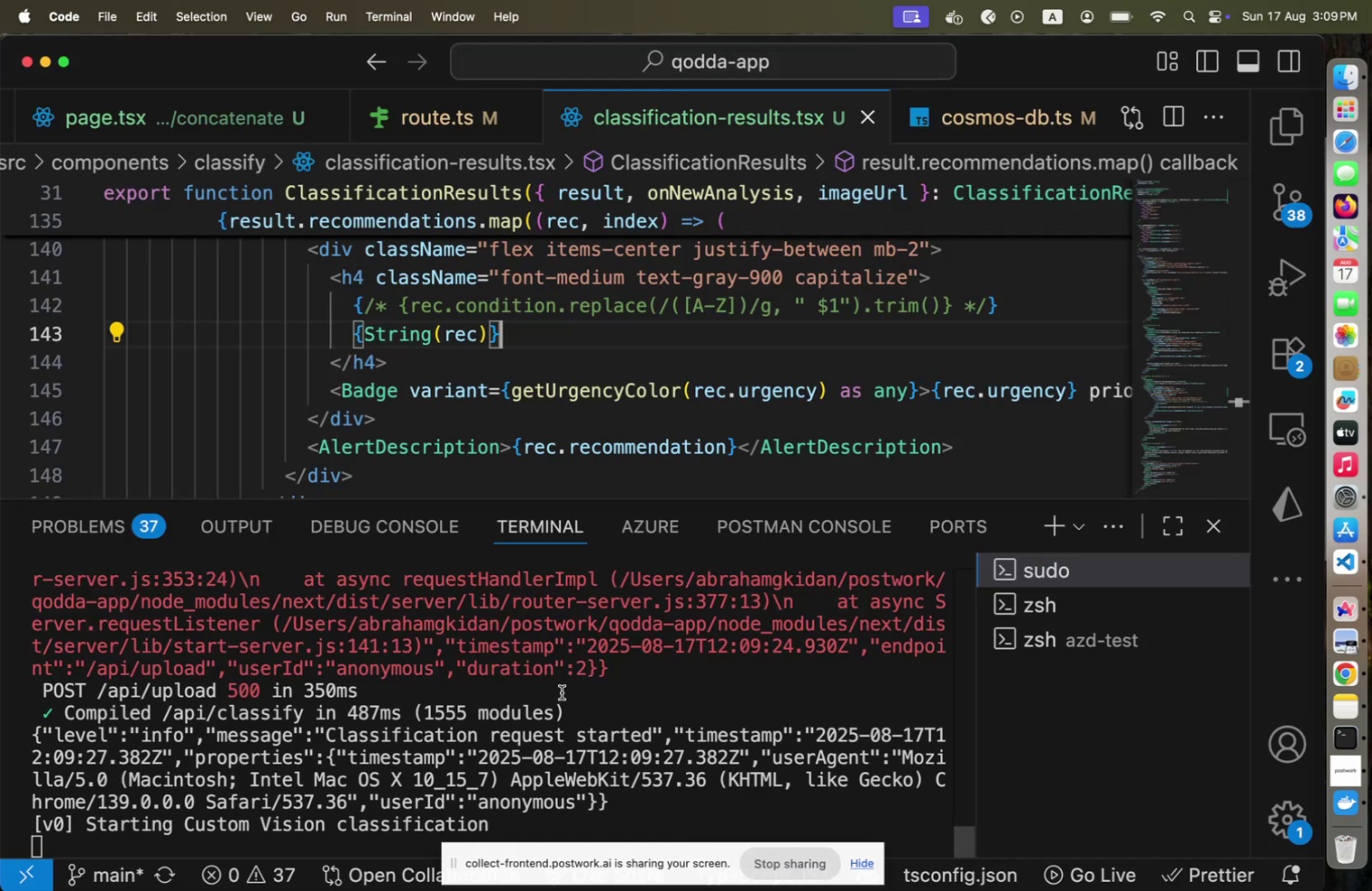 
key(Meta+Tab)
 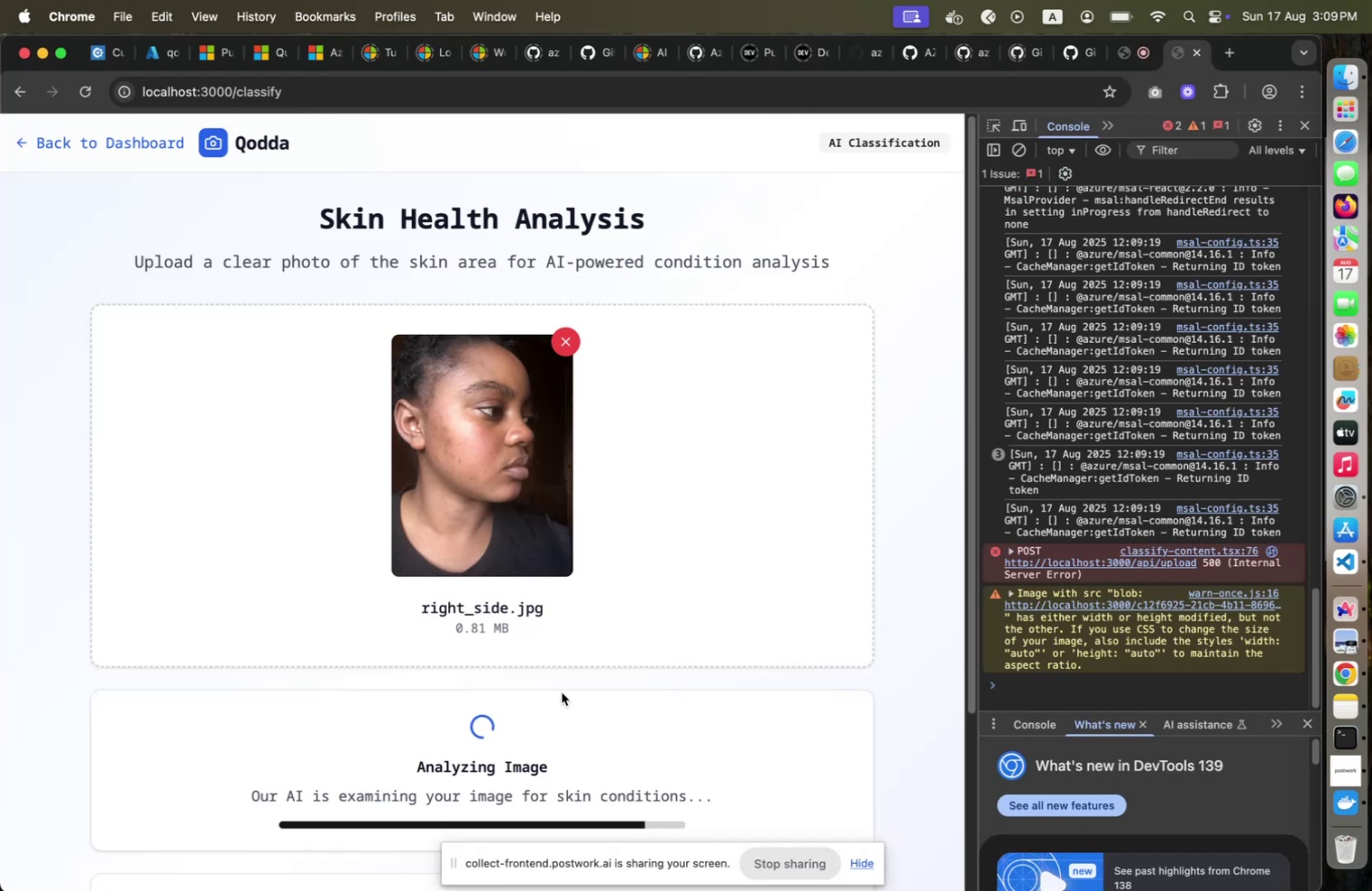 
wait(6.3)
 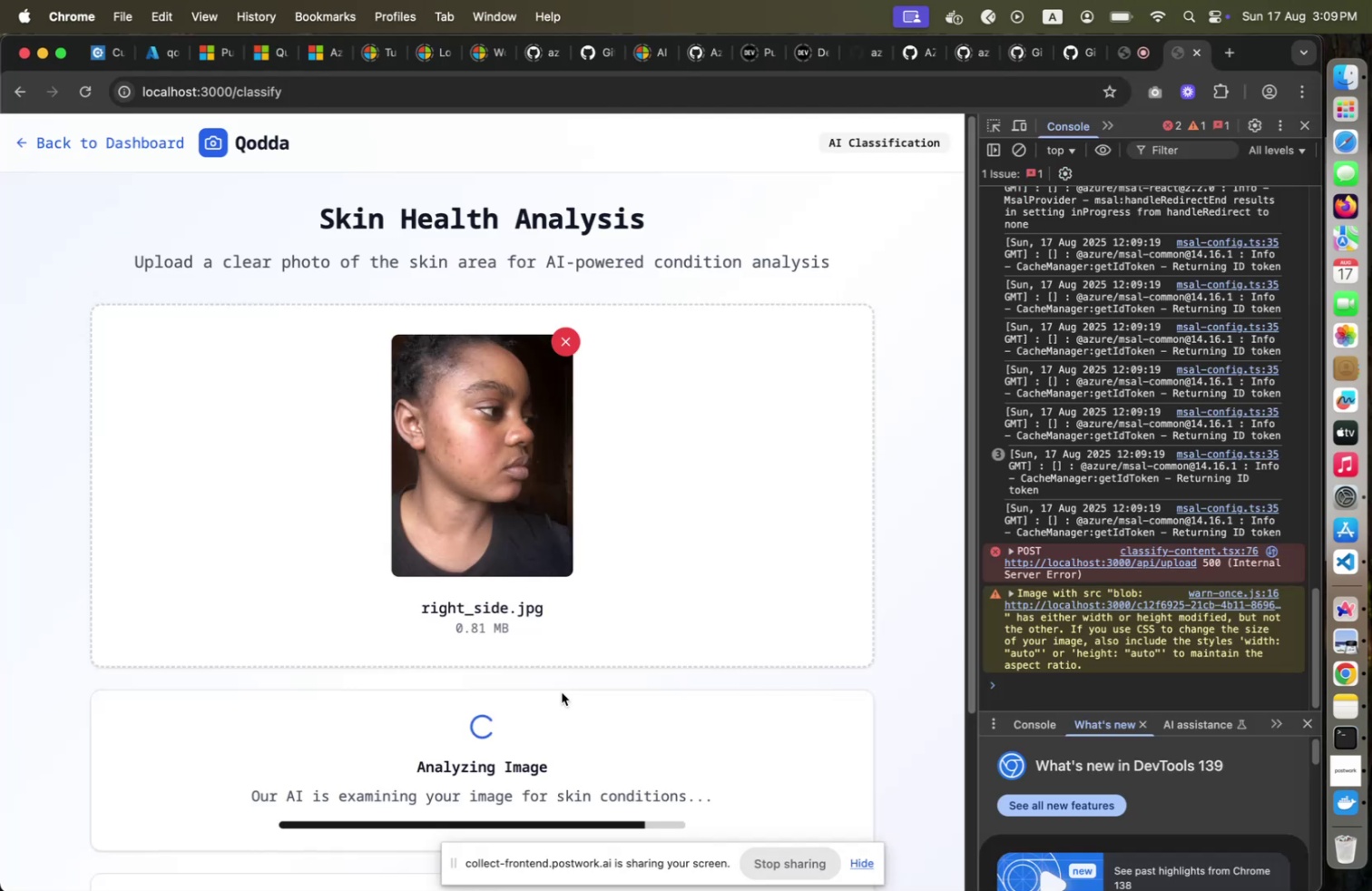 
key(Meta+CommandLeft)
 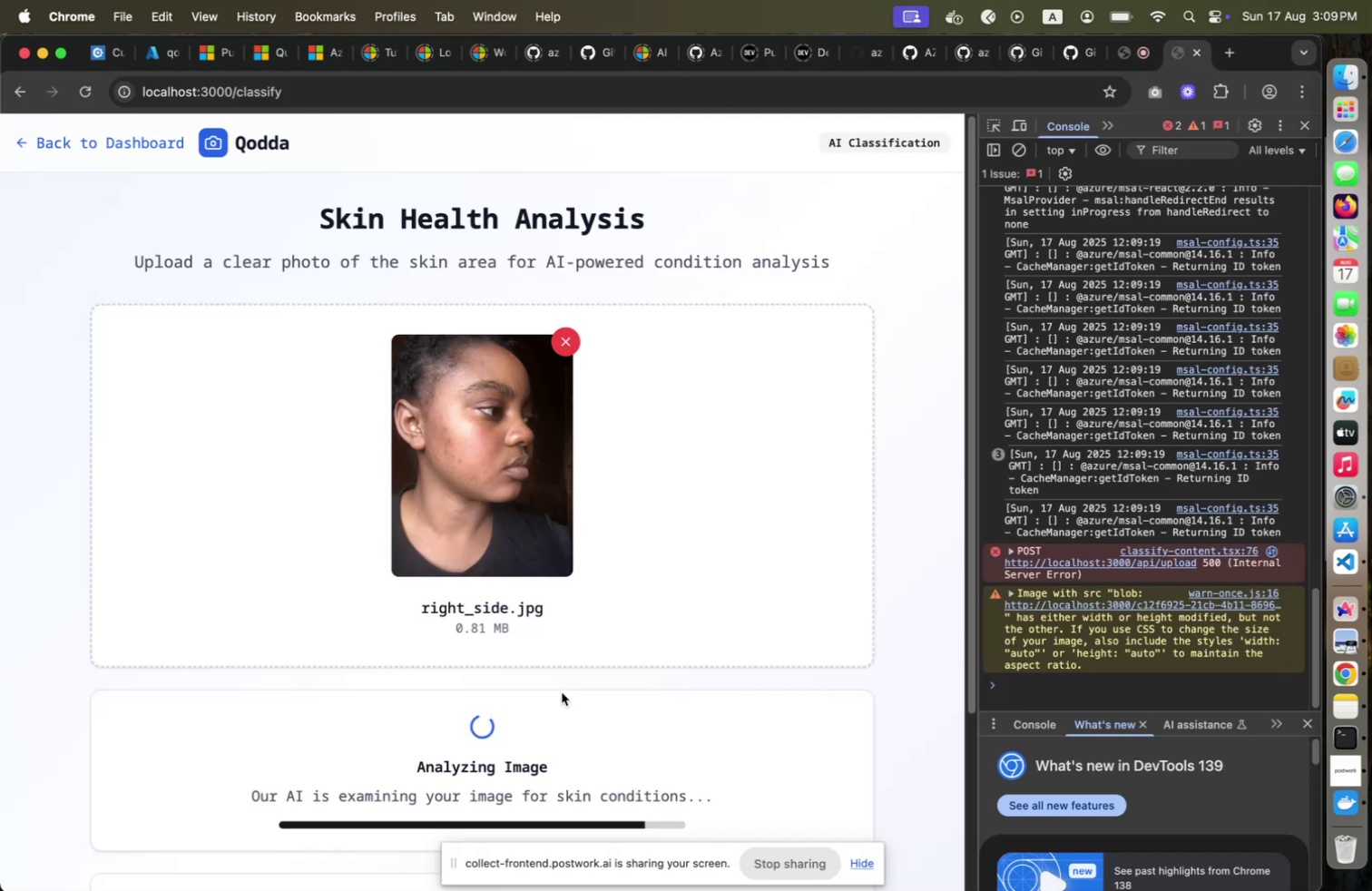 
key(Meta+Tab)
 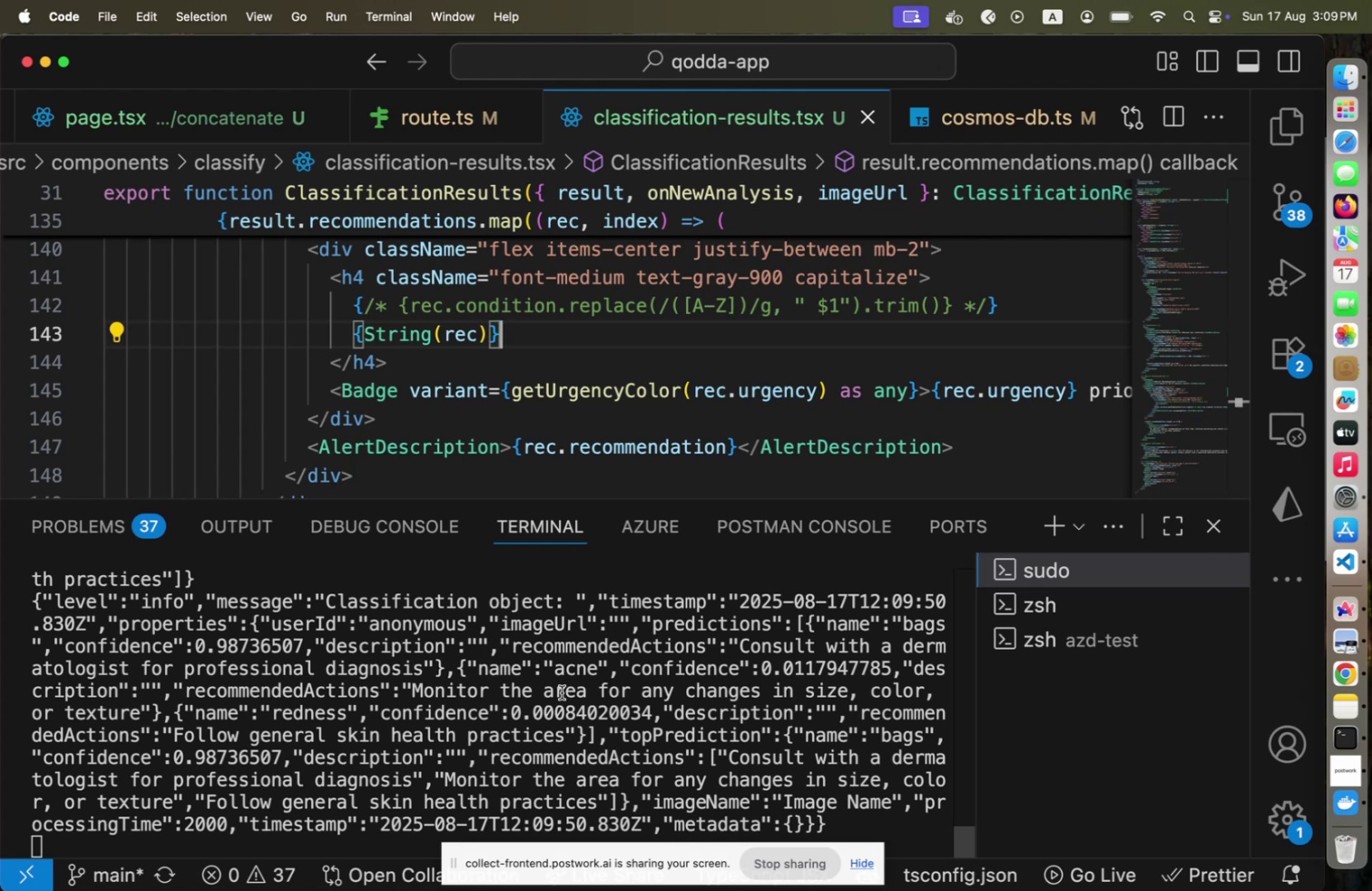 
wait(11.67)
 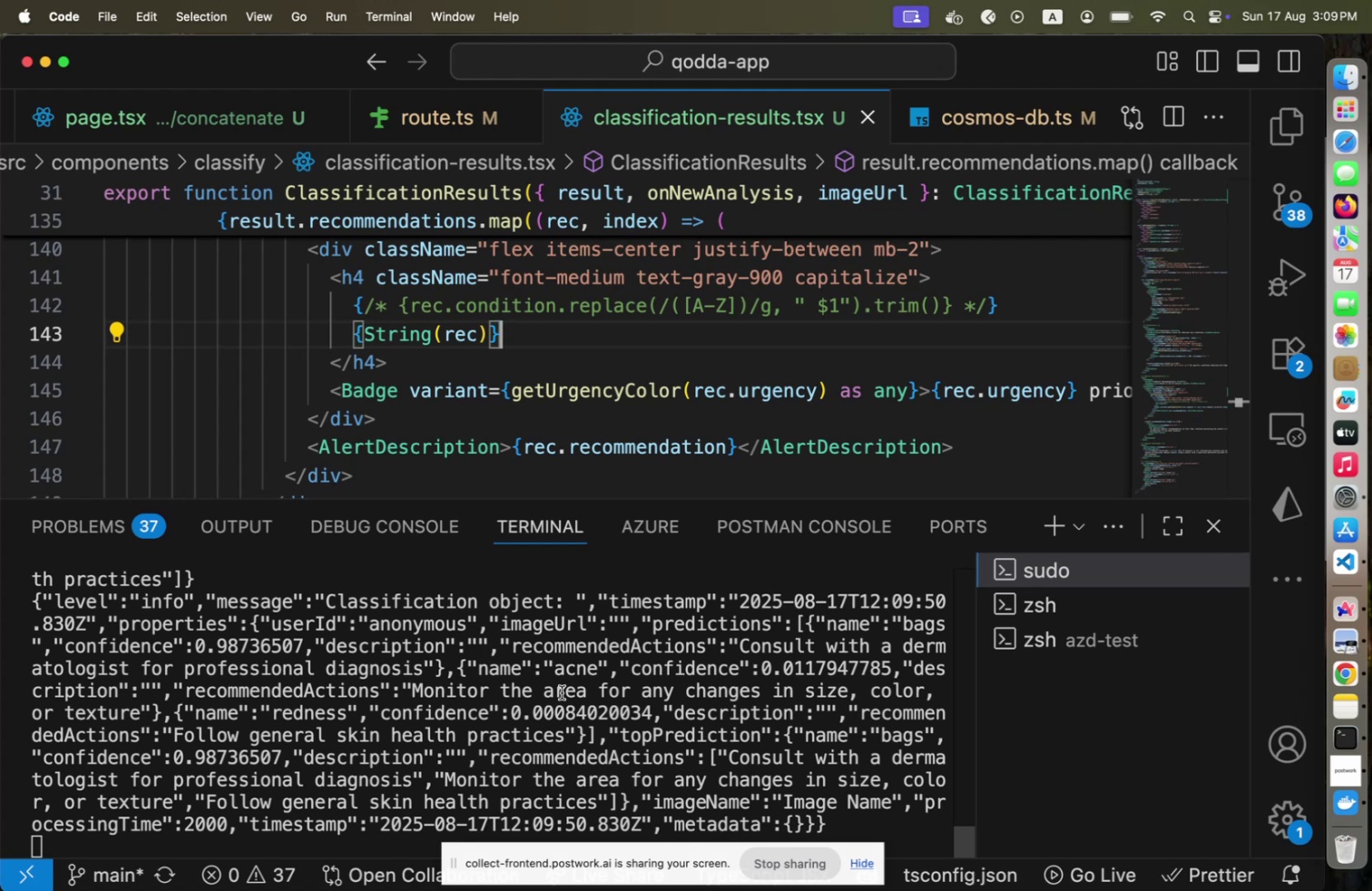 
key(Meta+CommandLeft)
 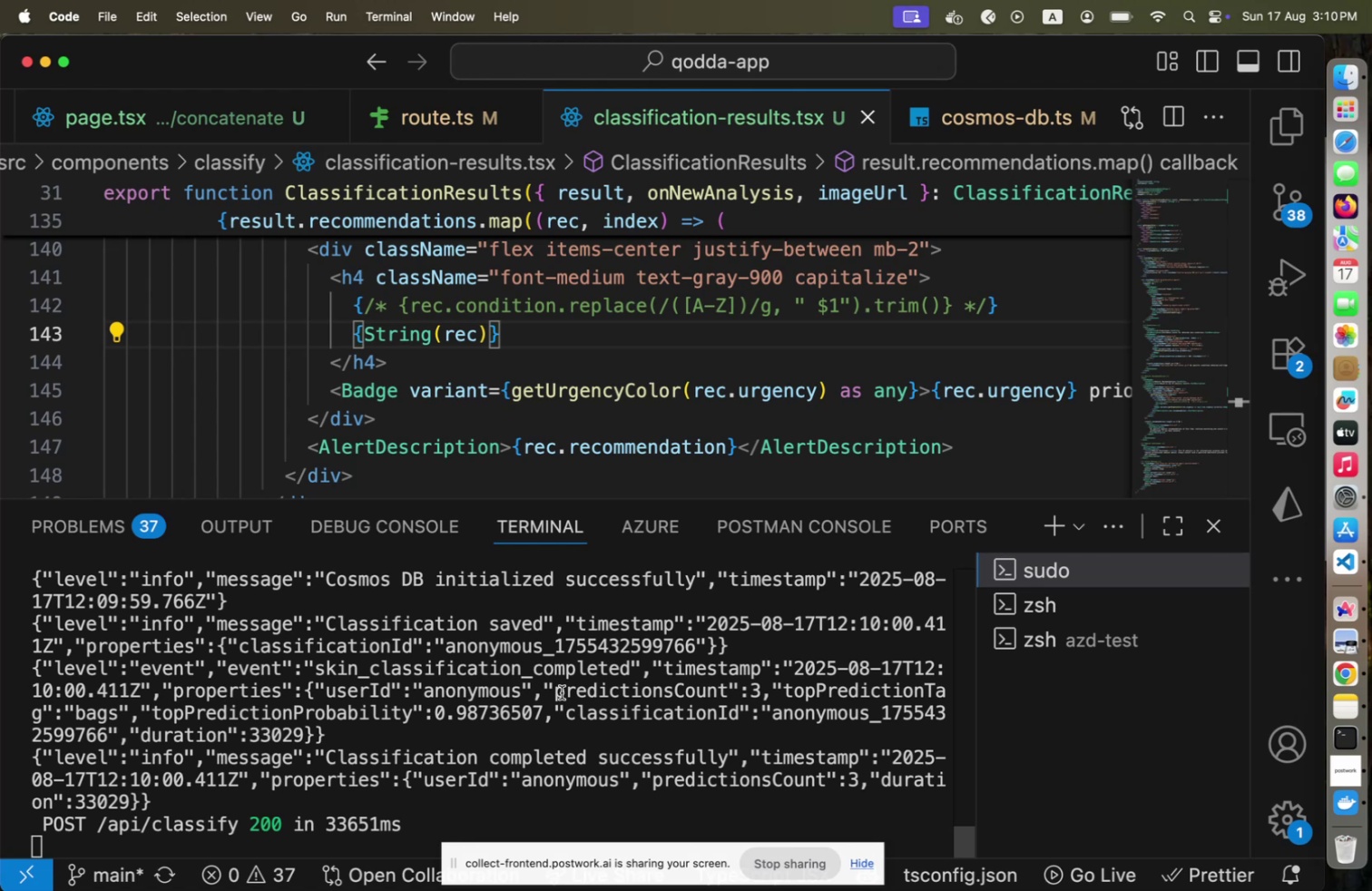 
key(Meta+Tab)
 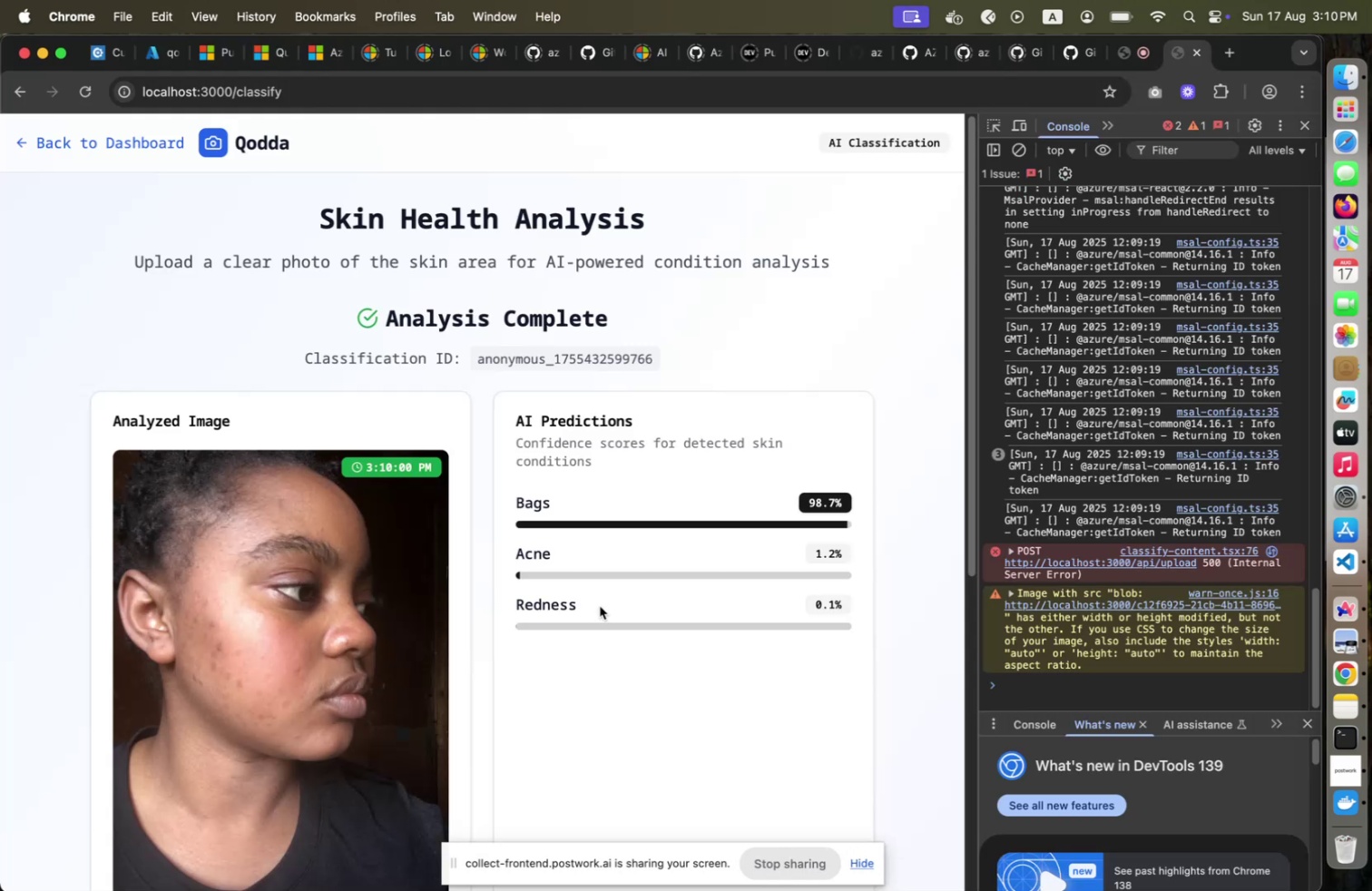 
scroll: coordinate [407, 565], scroll_direction: down, amount: 13.0
 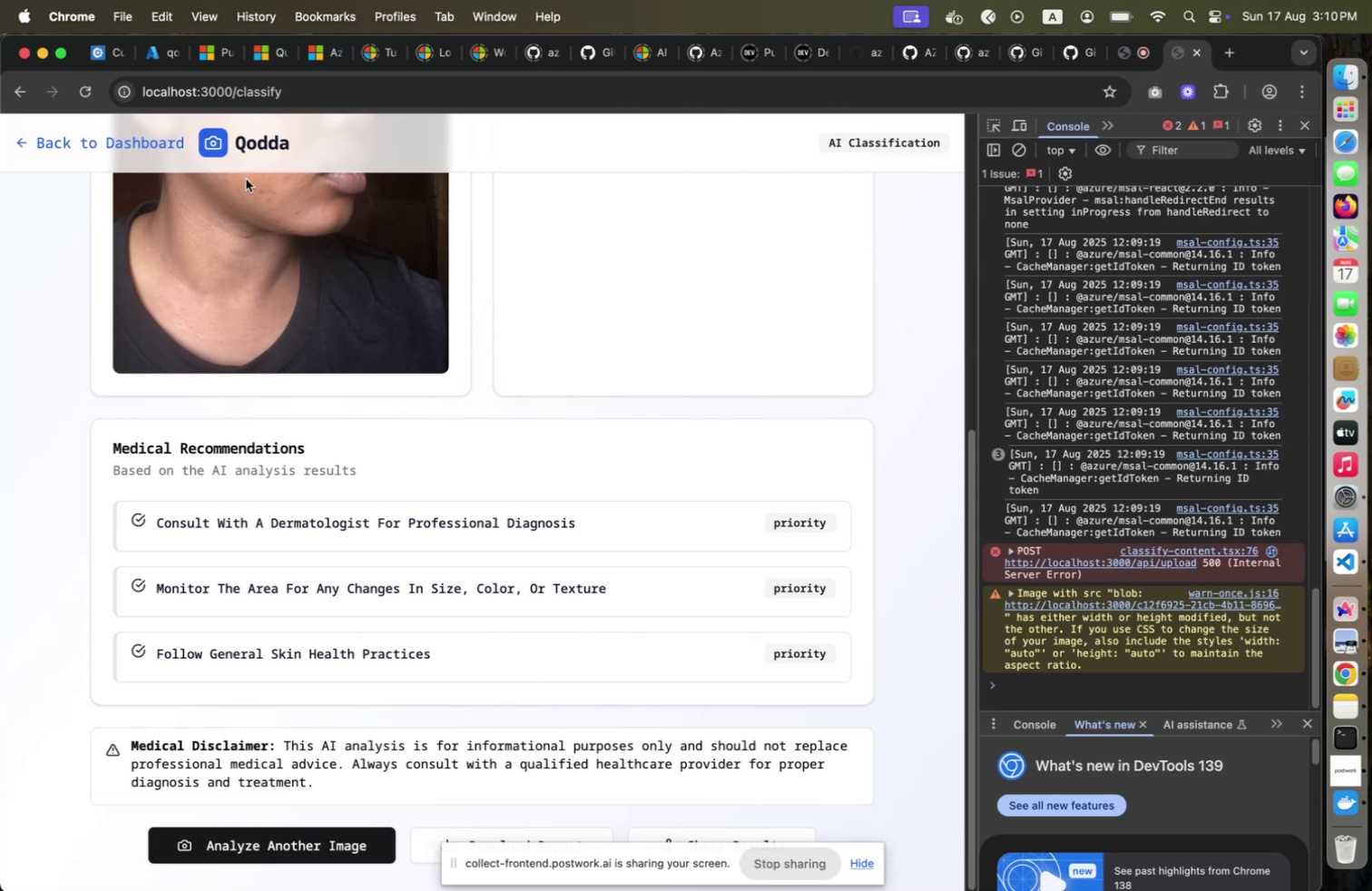 
left_click([151, 40])
 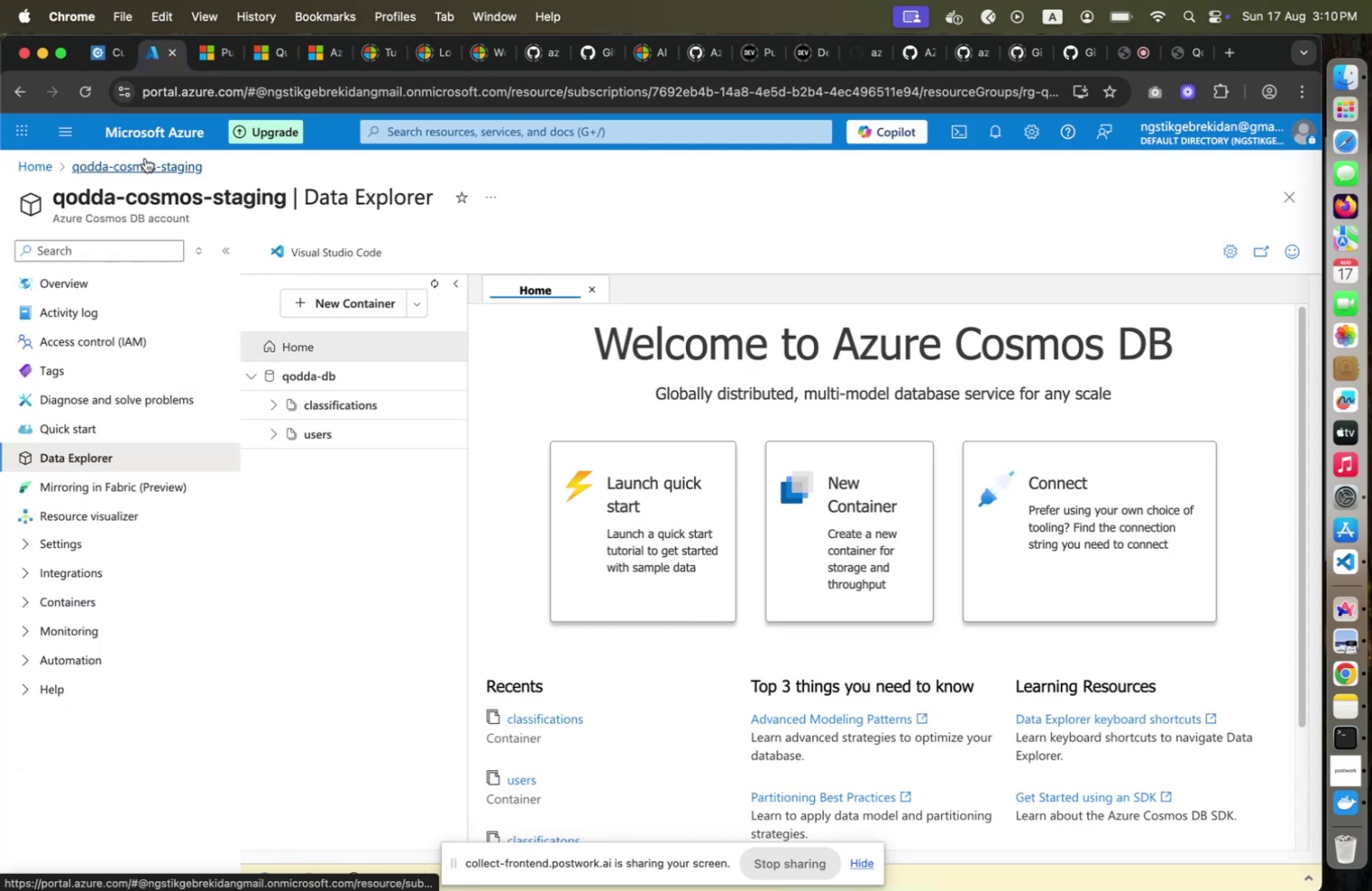 
left_click([80, 89])
 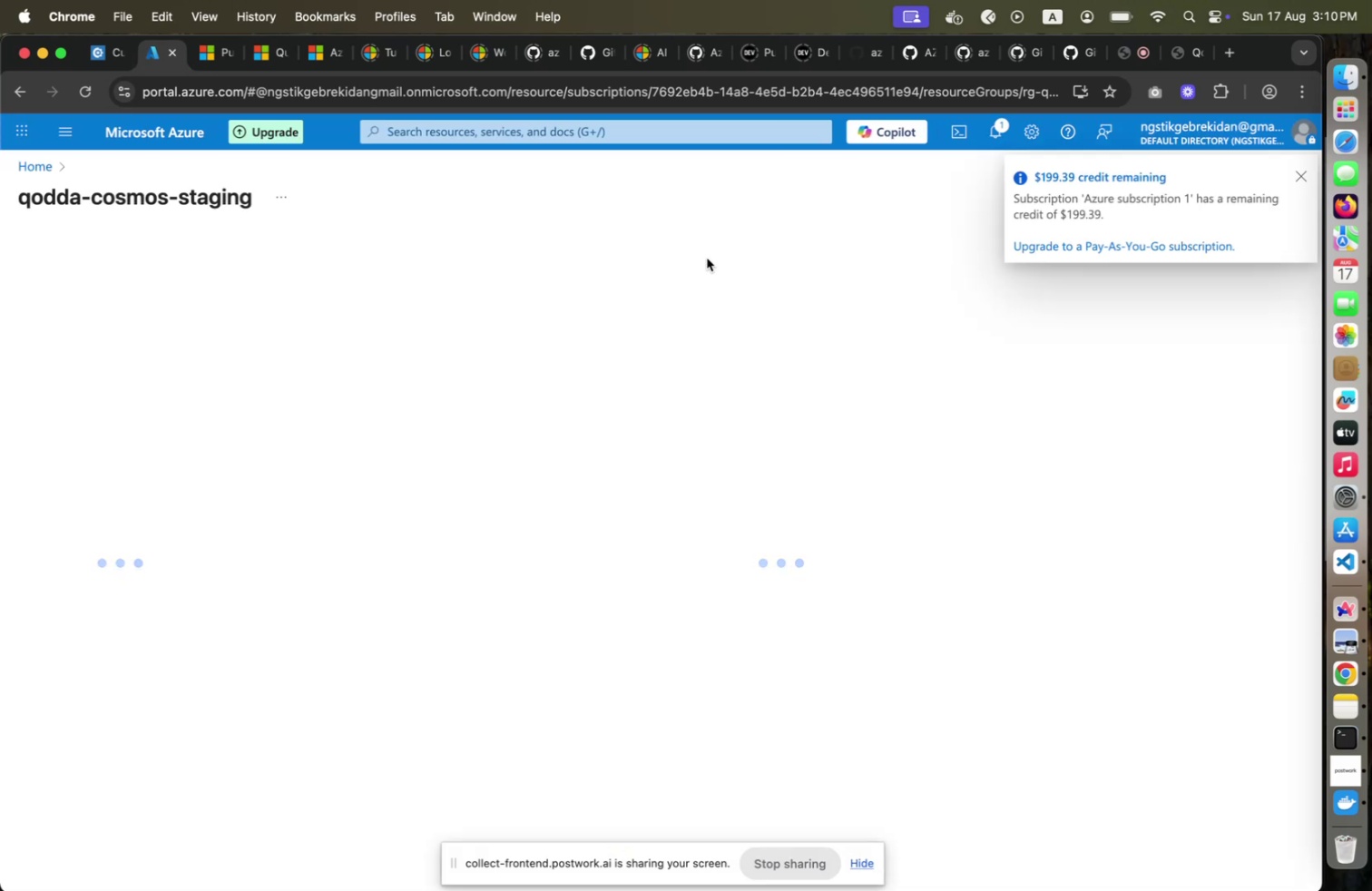 
wait(12.86)
 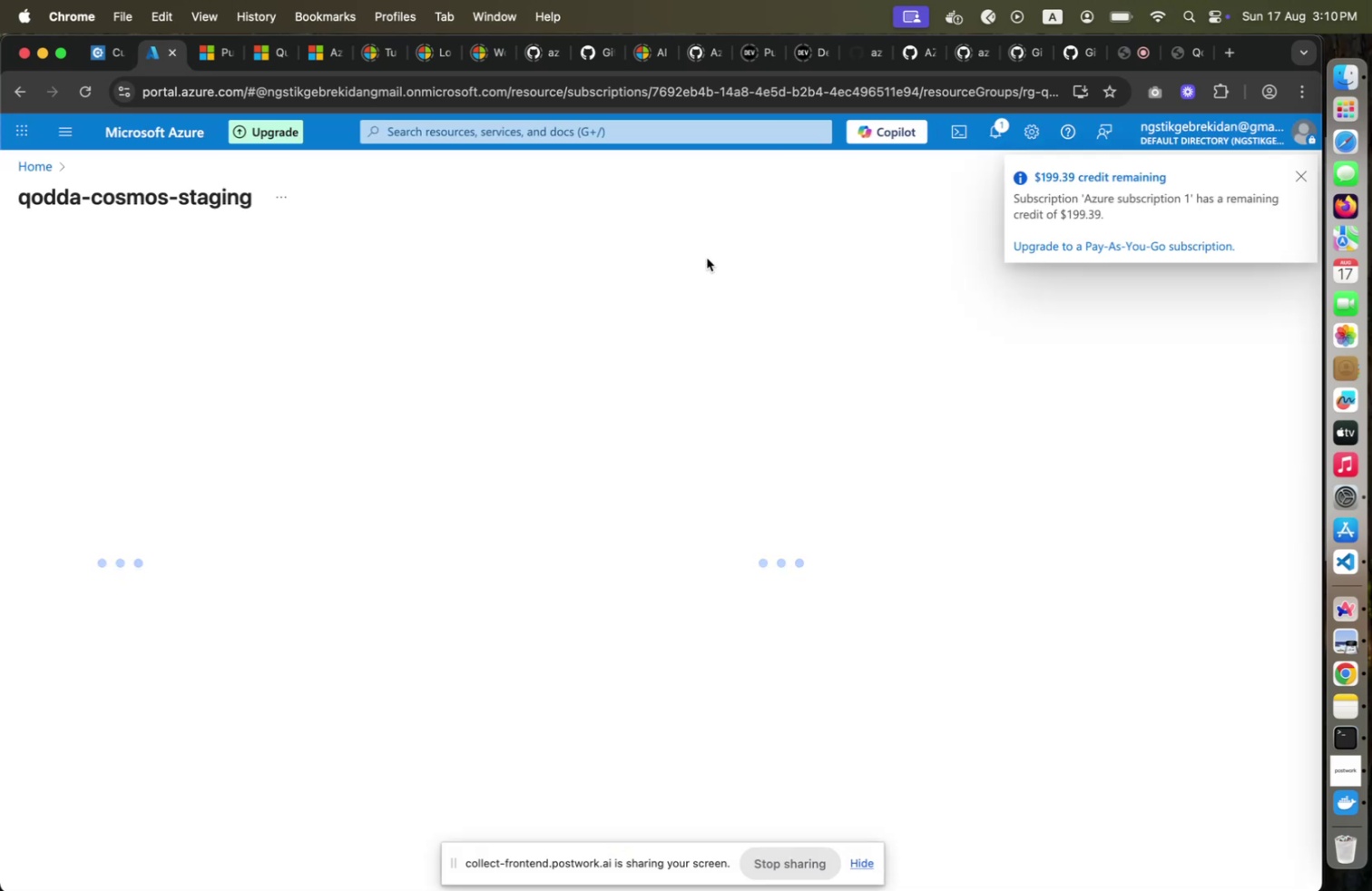 
left_click([1298, 171])
 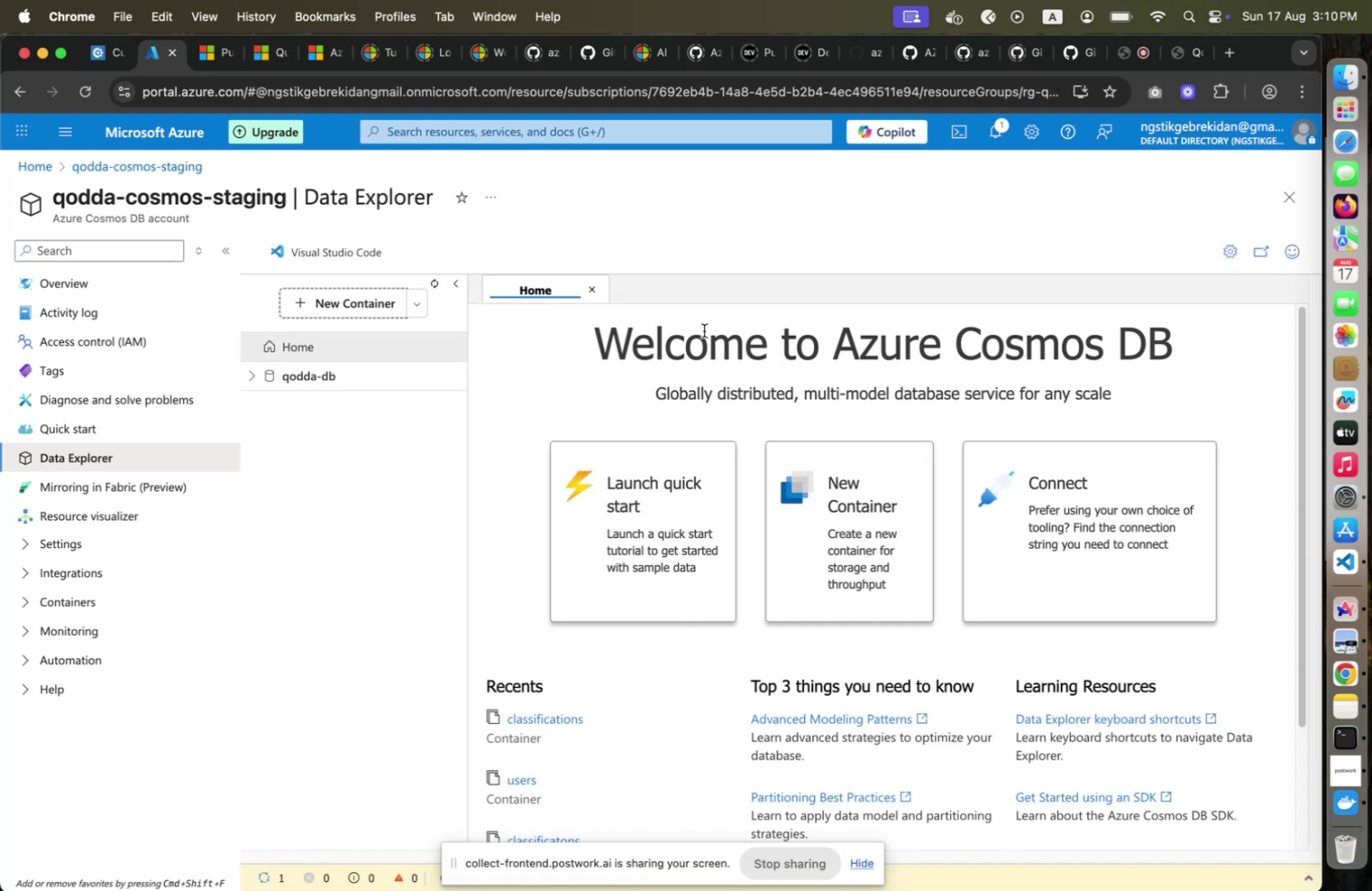 
wait(6.85)
 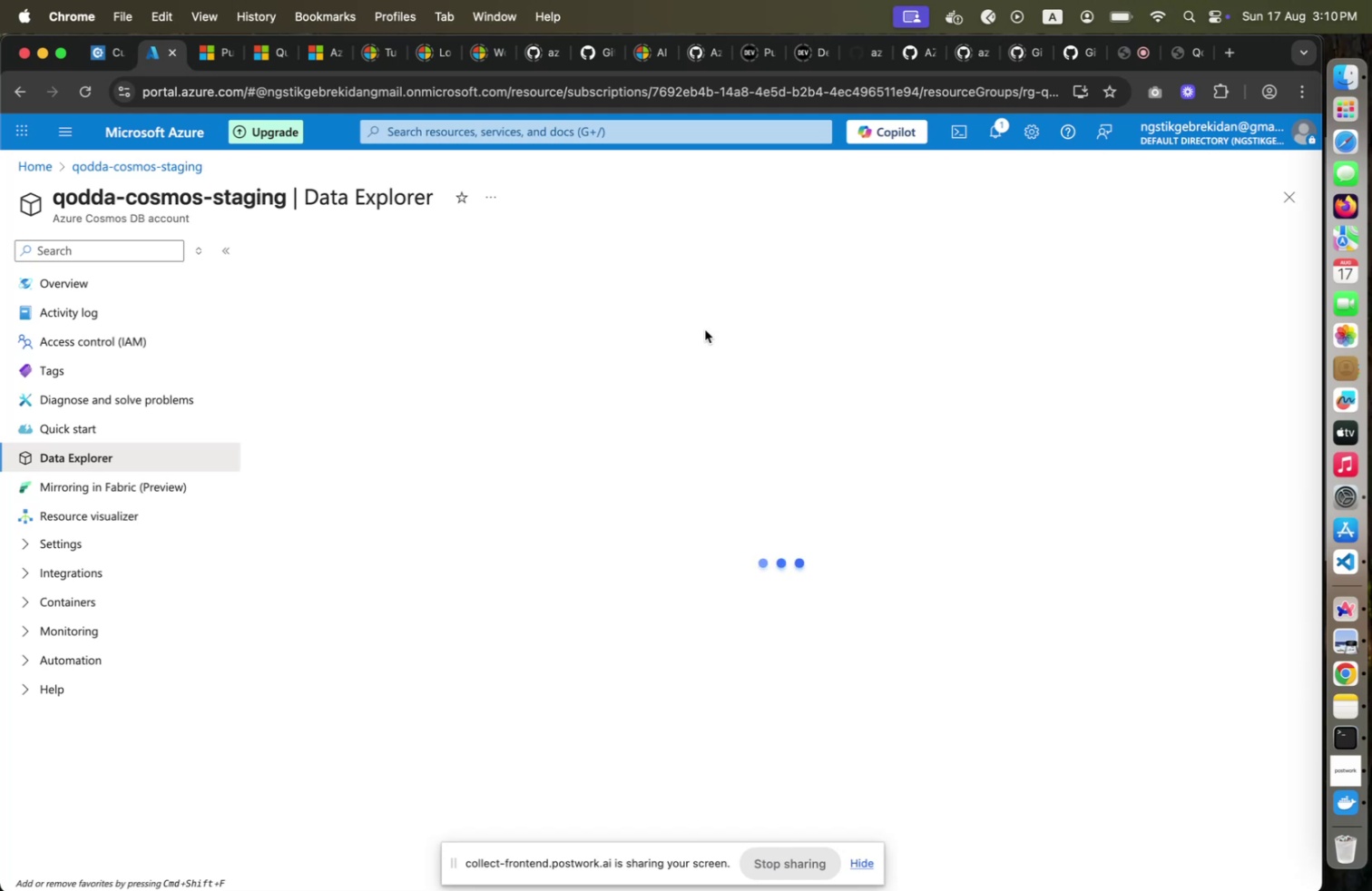 
left_click([326, 414])
 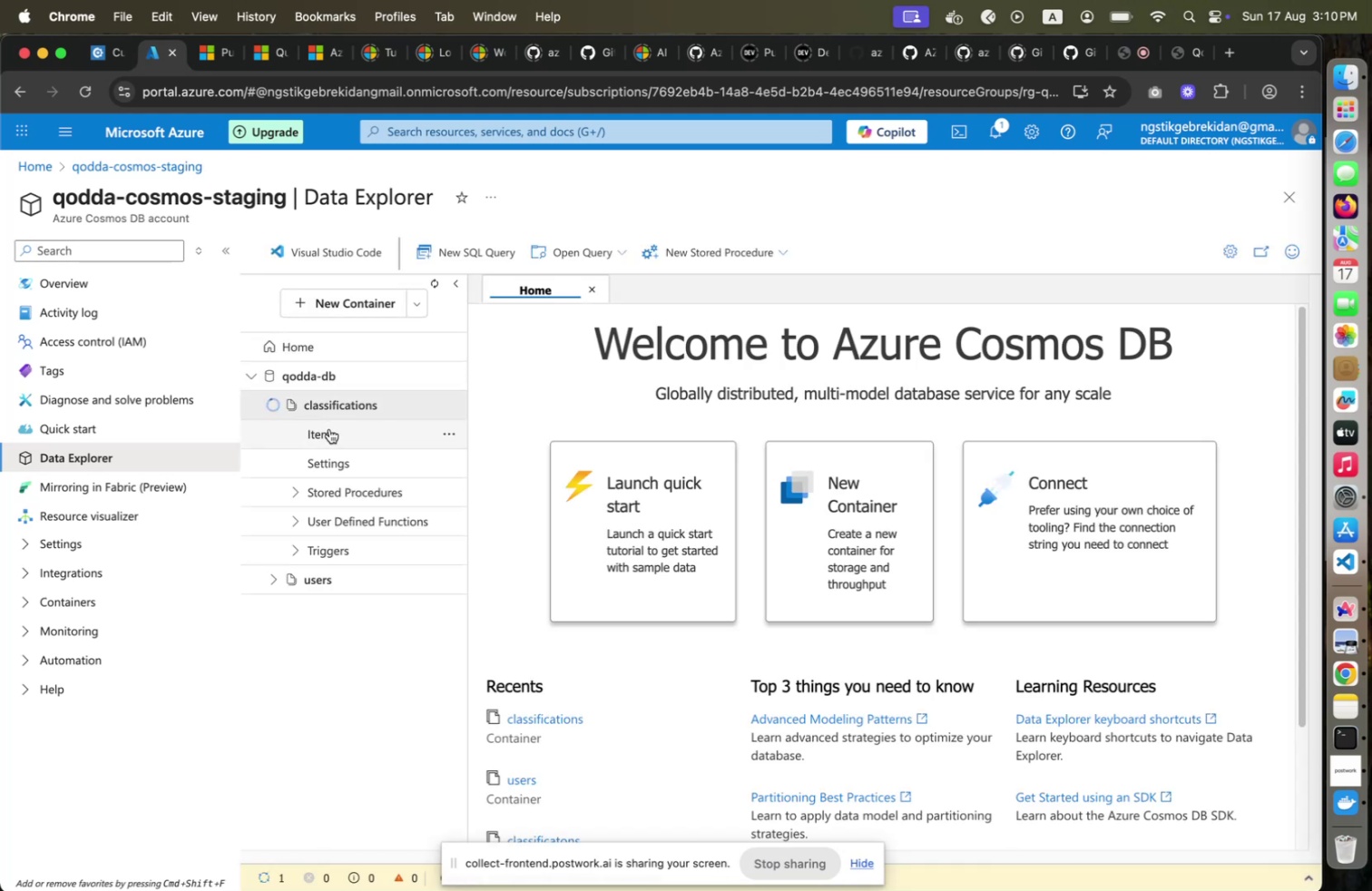 
left_click([329, 427])
 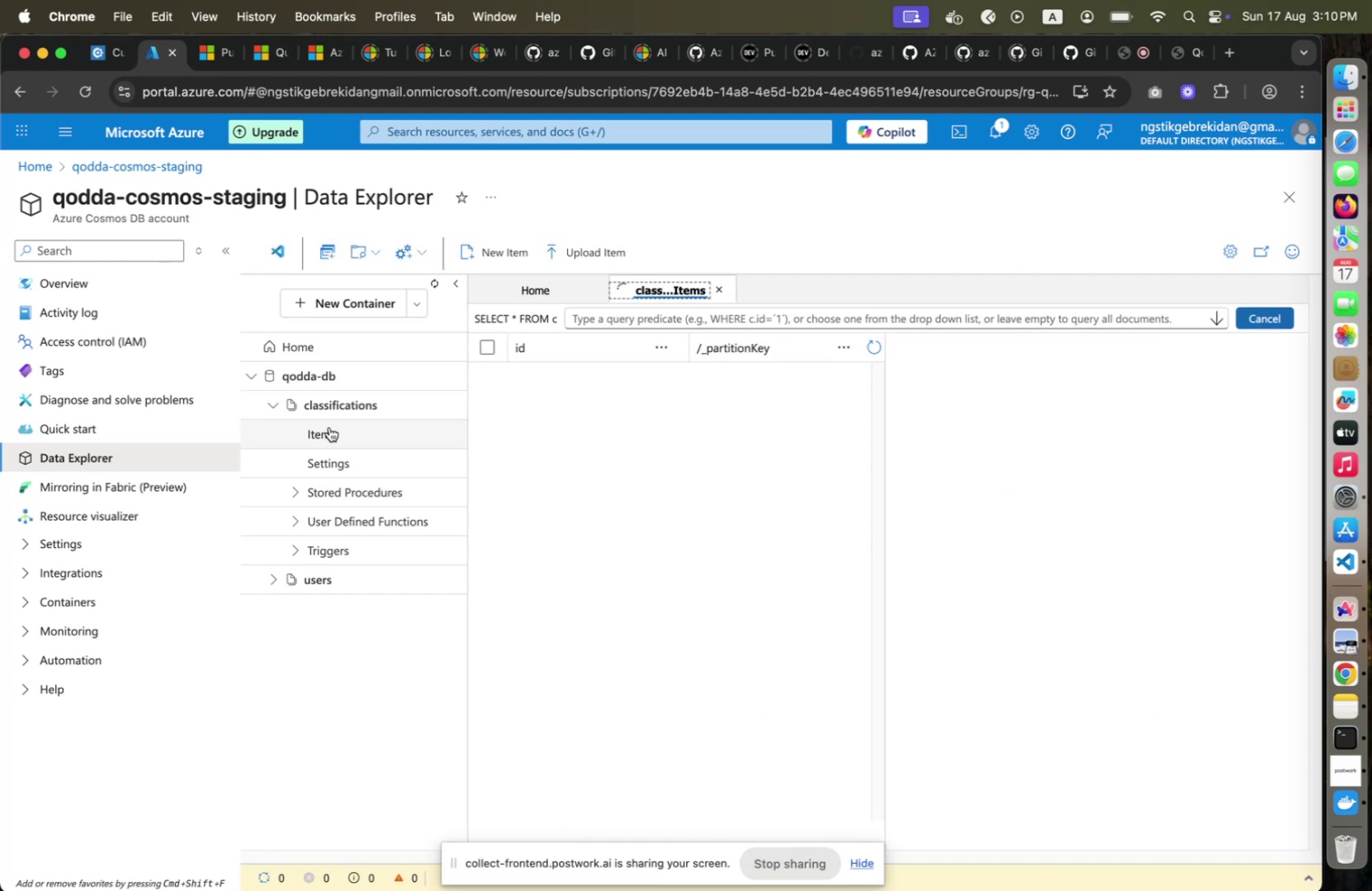 
wait(12.76)
 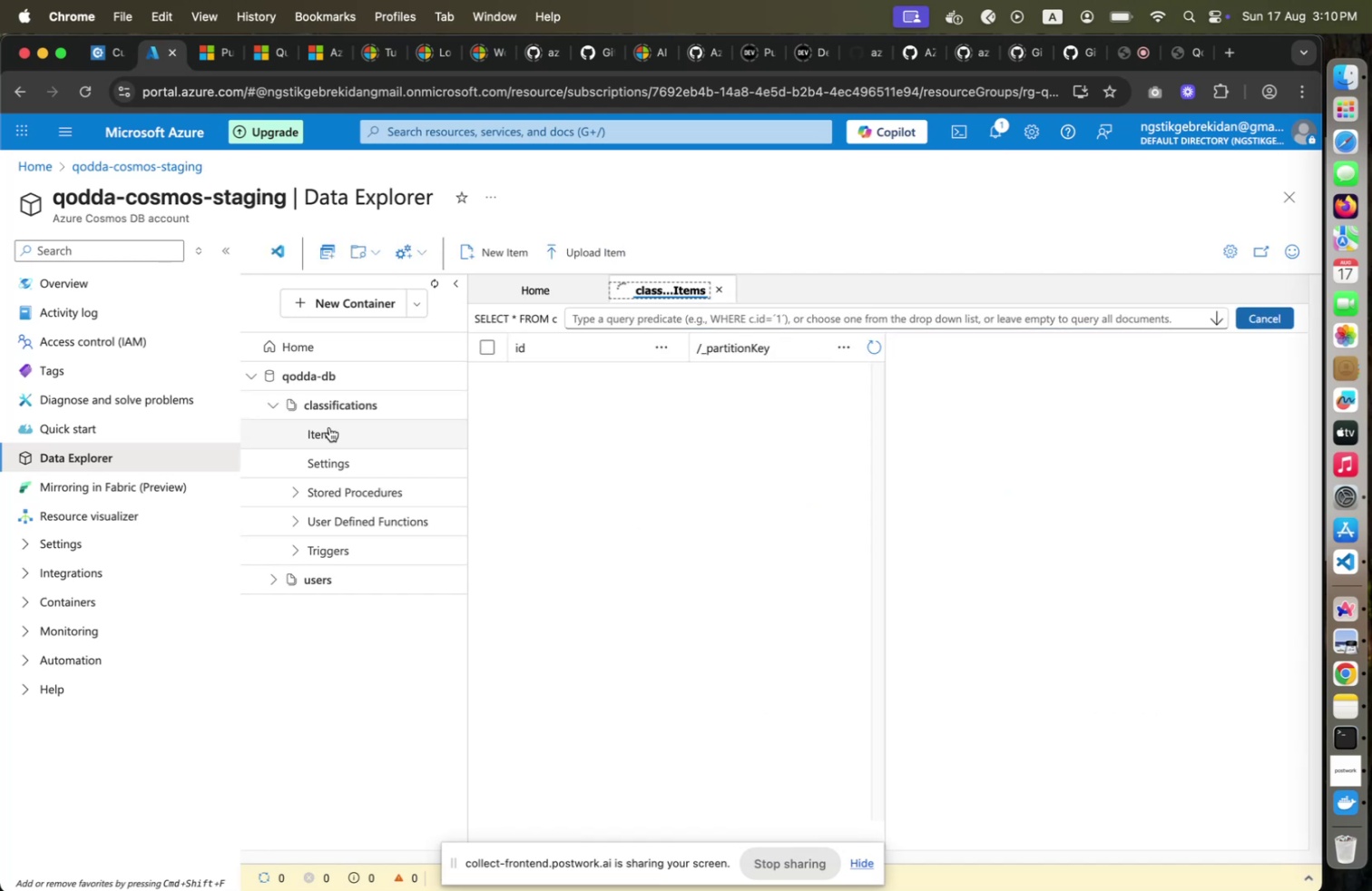 
left_click([557, 411])
 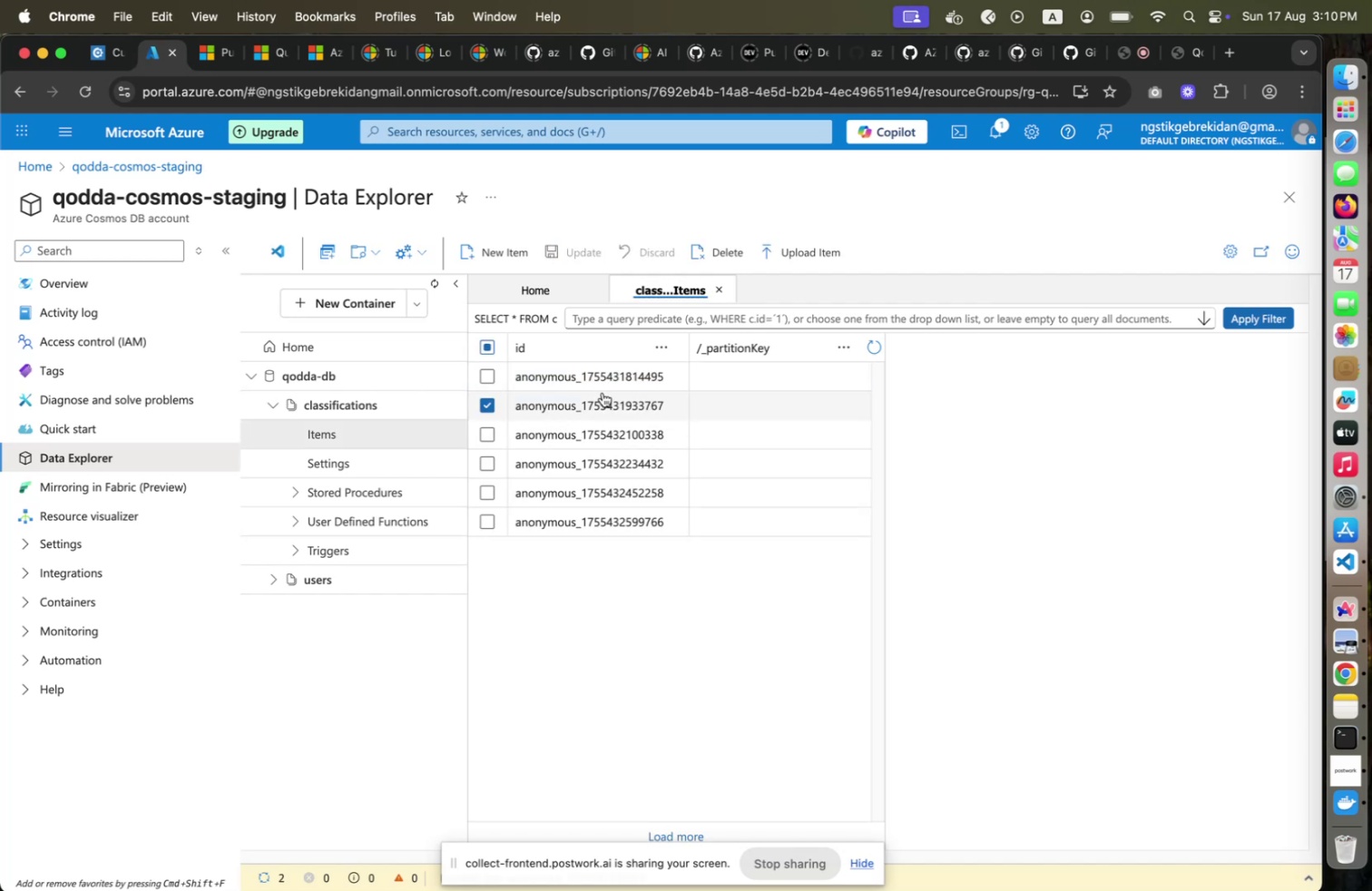 
left_click([583, 377])
 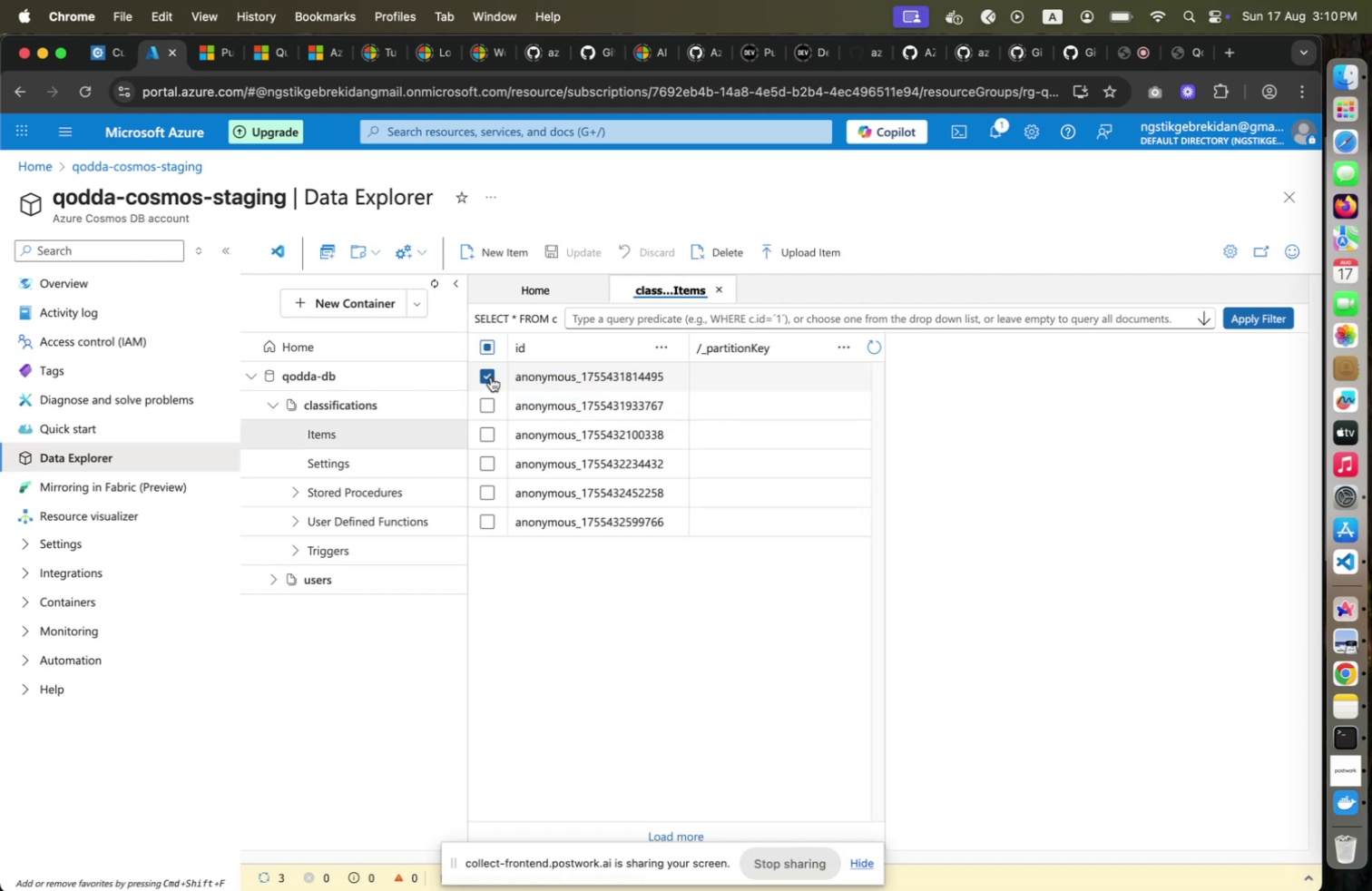 
left_click([491, 377])
 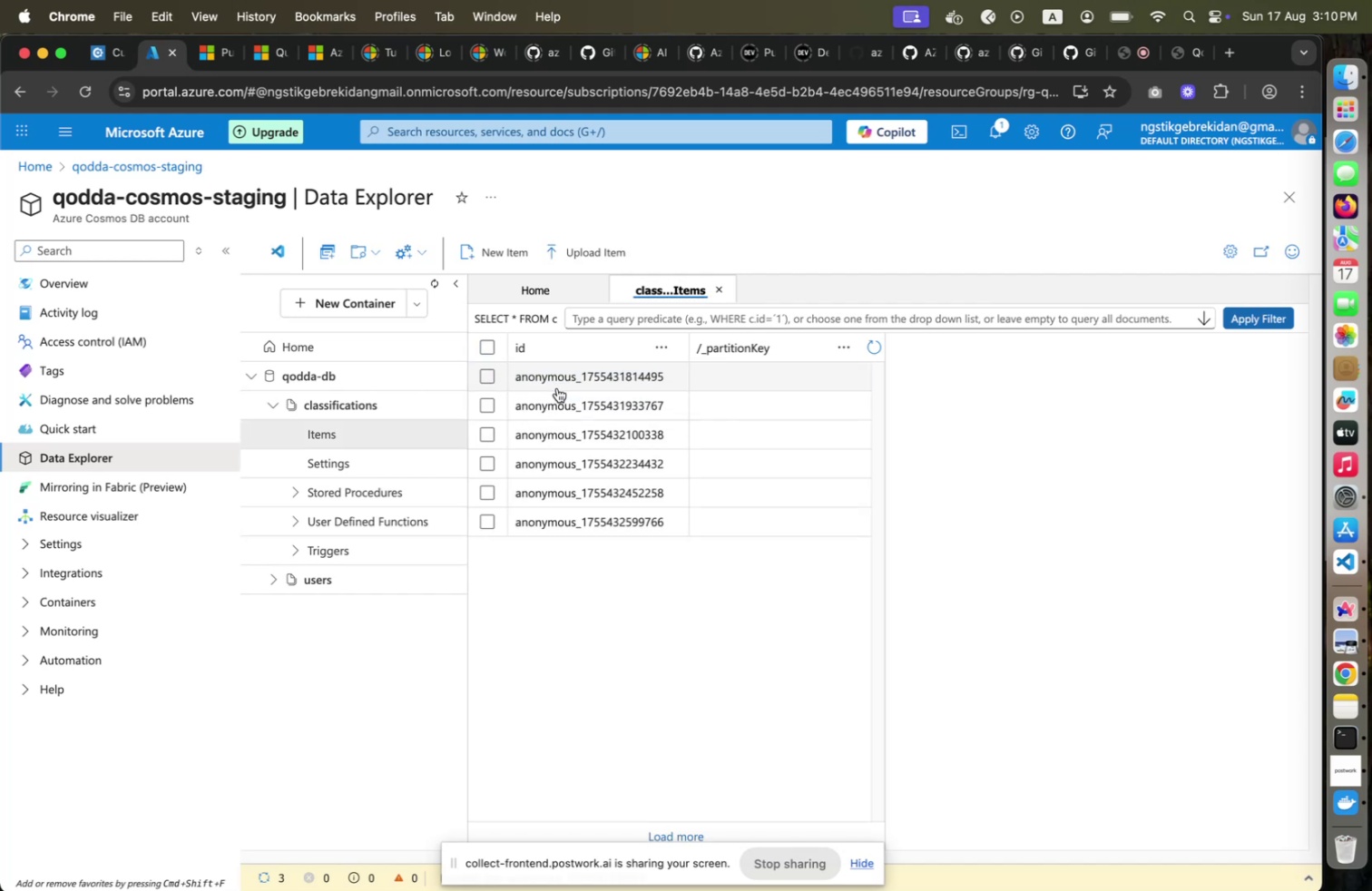 
left_click([571, 387])
 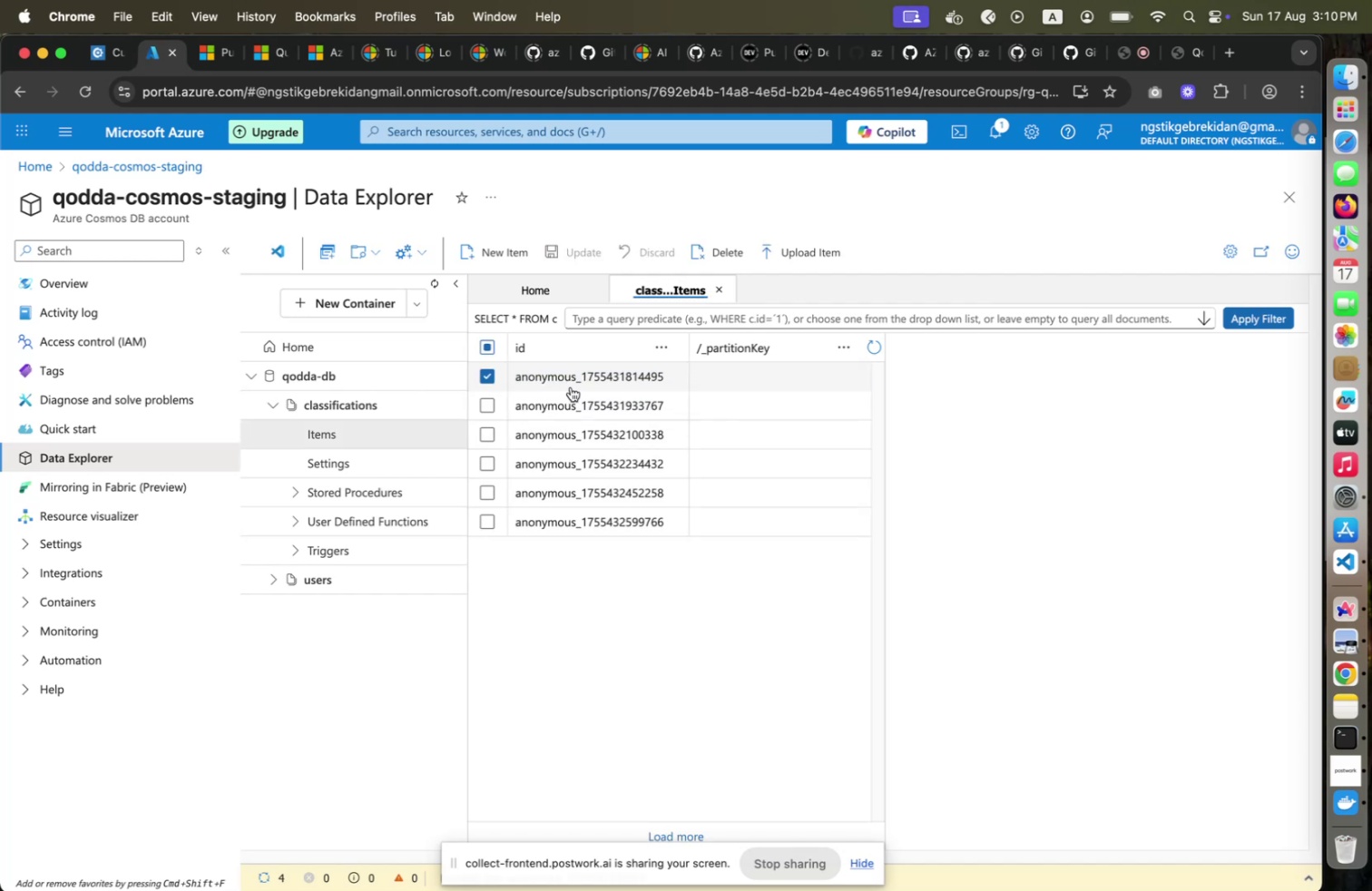 
left_click([582, 387])
 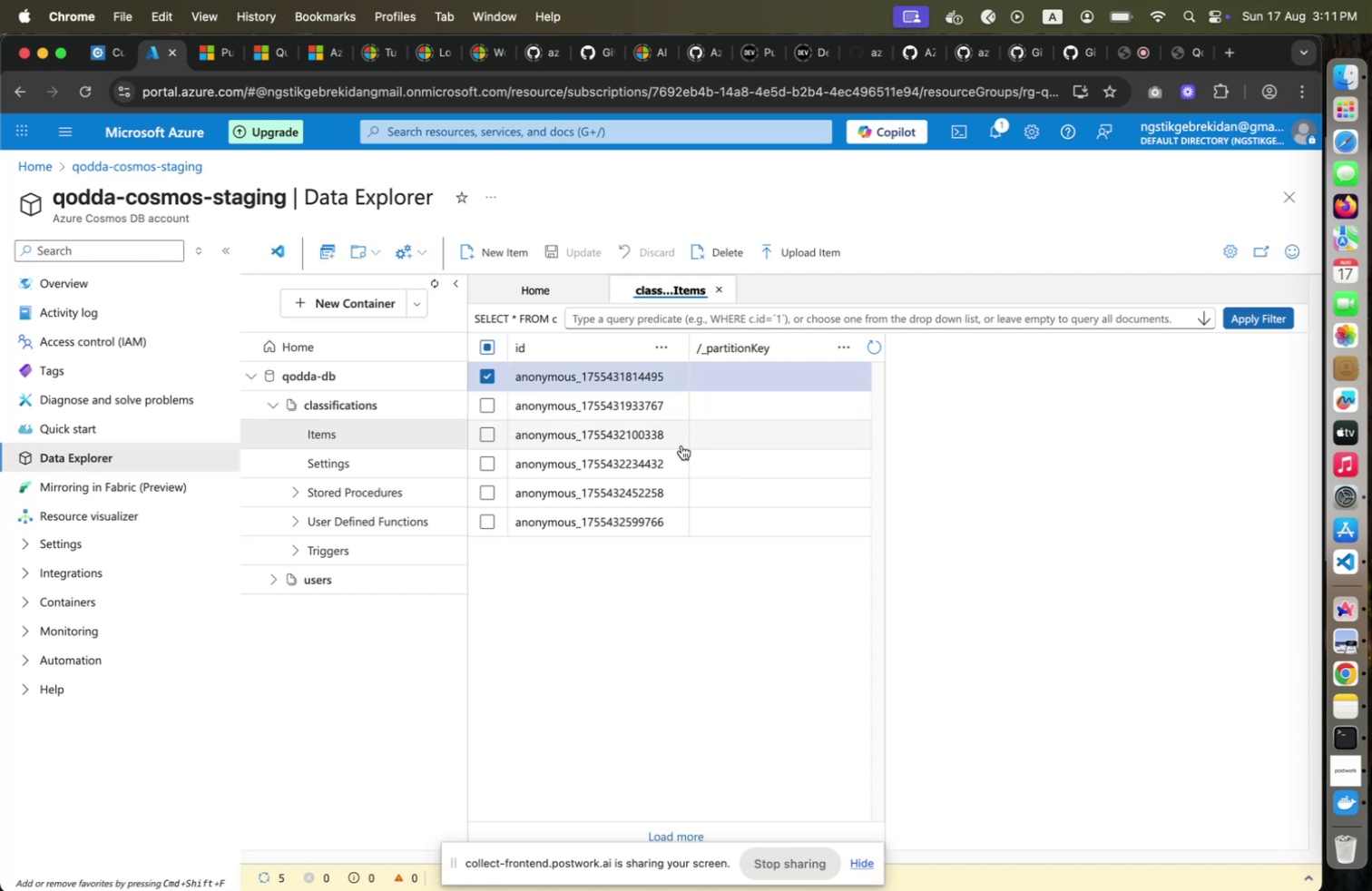 
double_click([631, 512])
 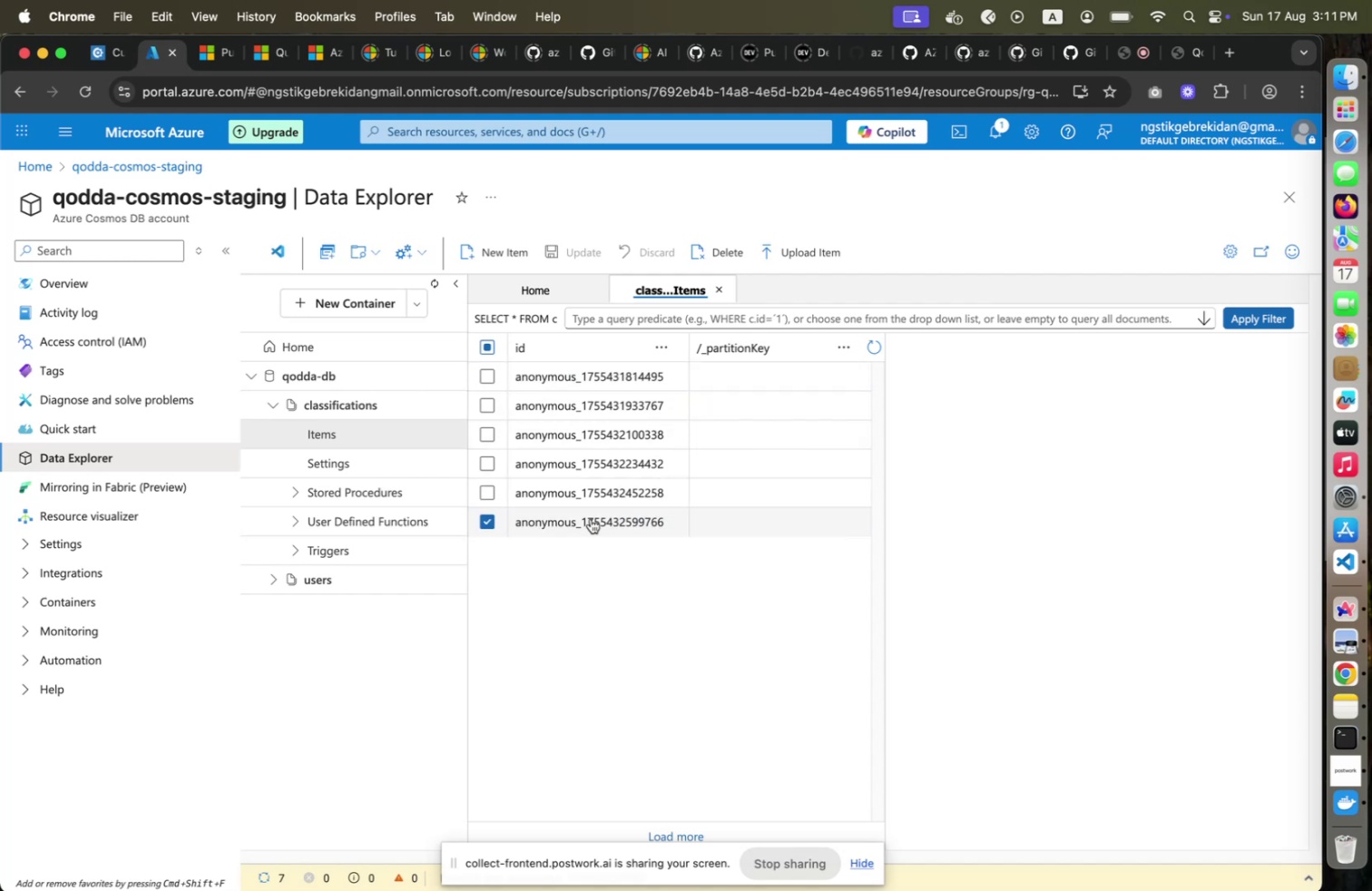 
left_click([588, 520])
 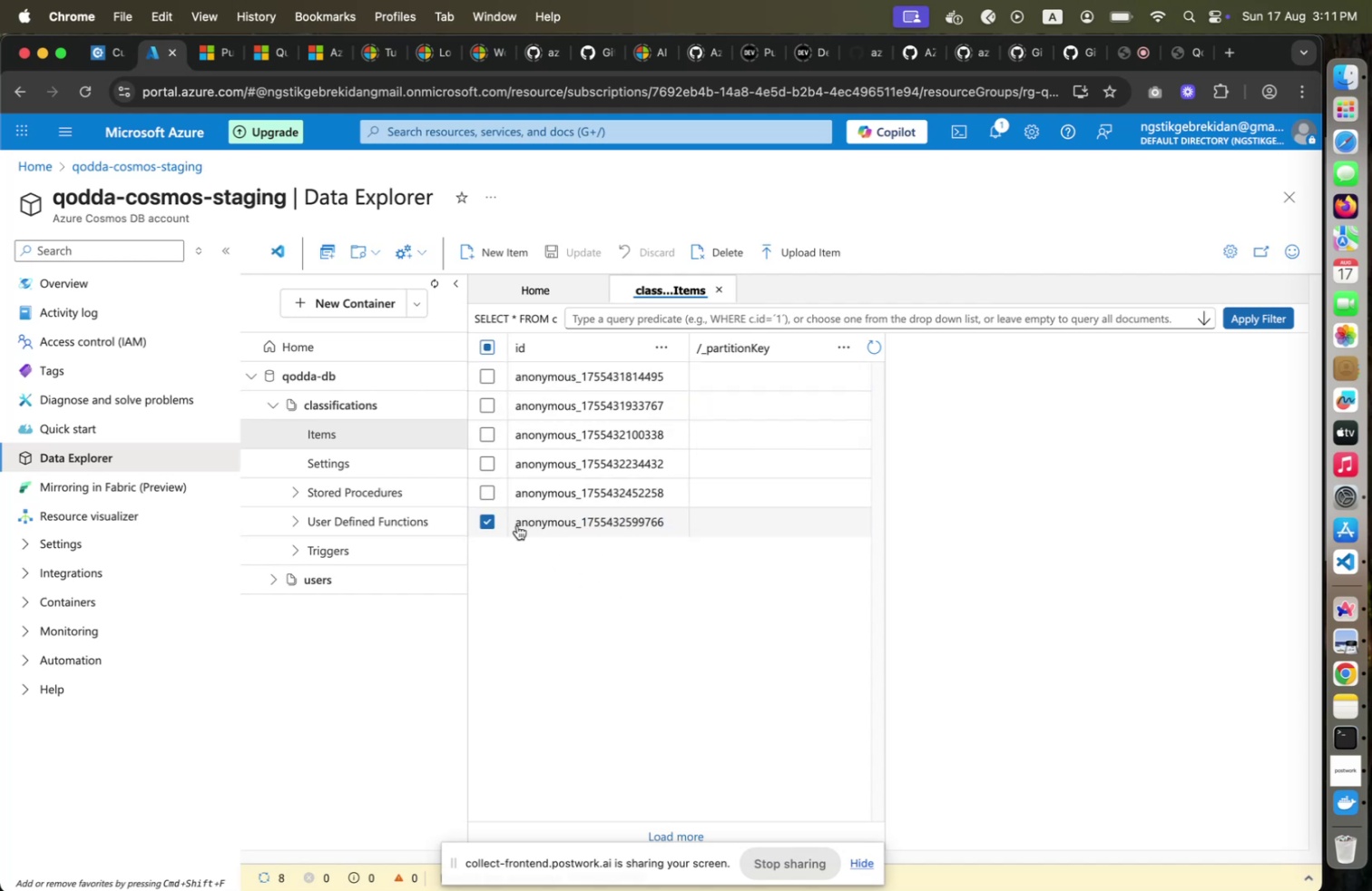 
left_click([490, 523])
 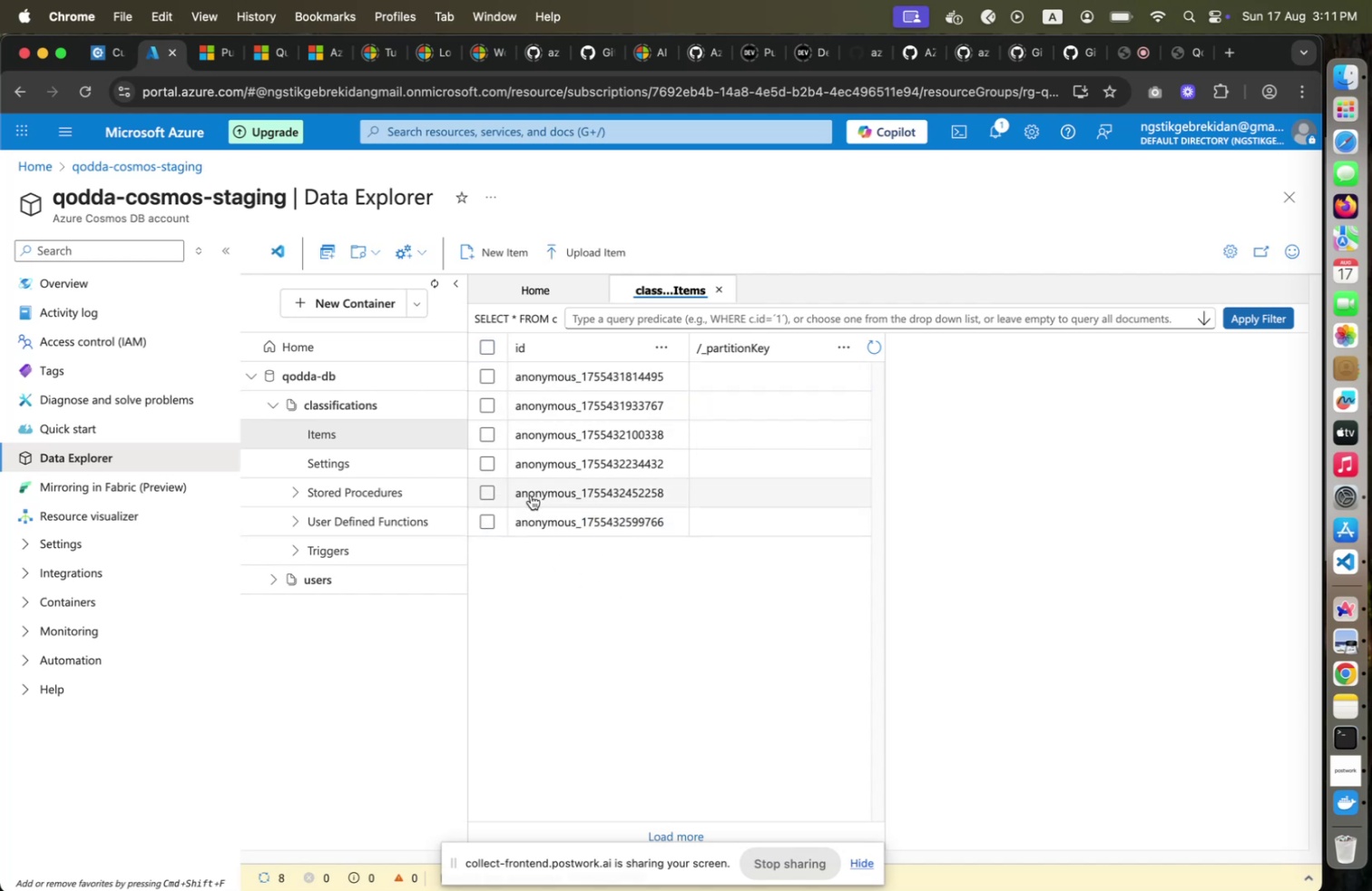 
mouse_move([593, 428])
 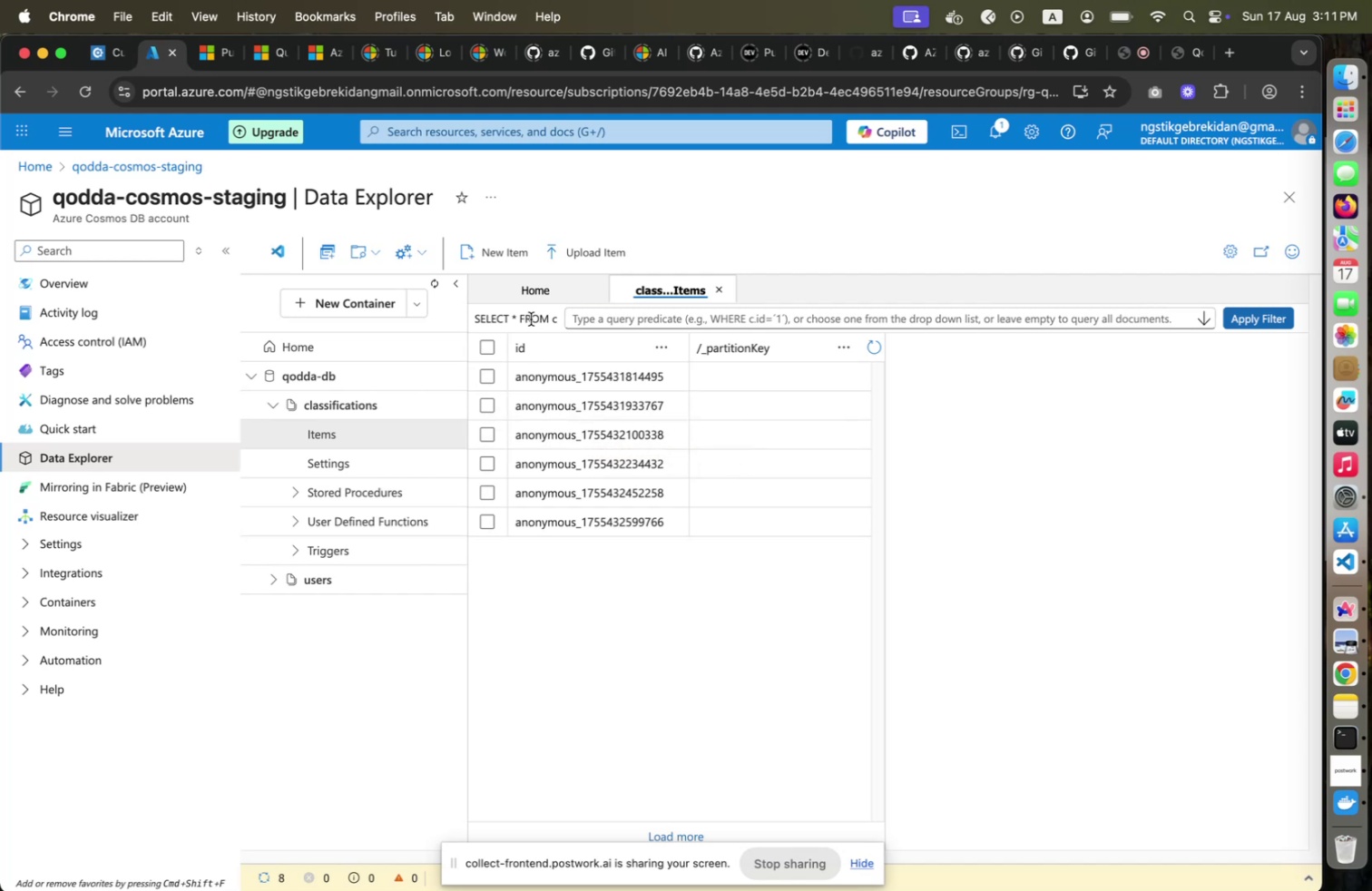 
wait(7.21)
 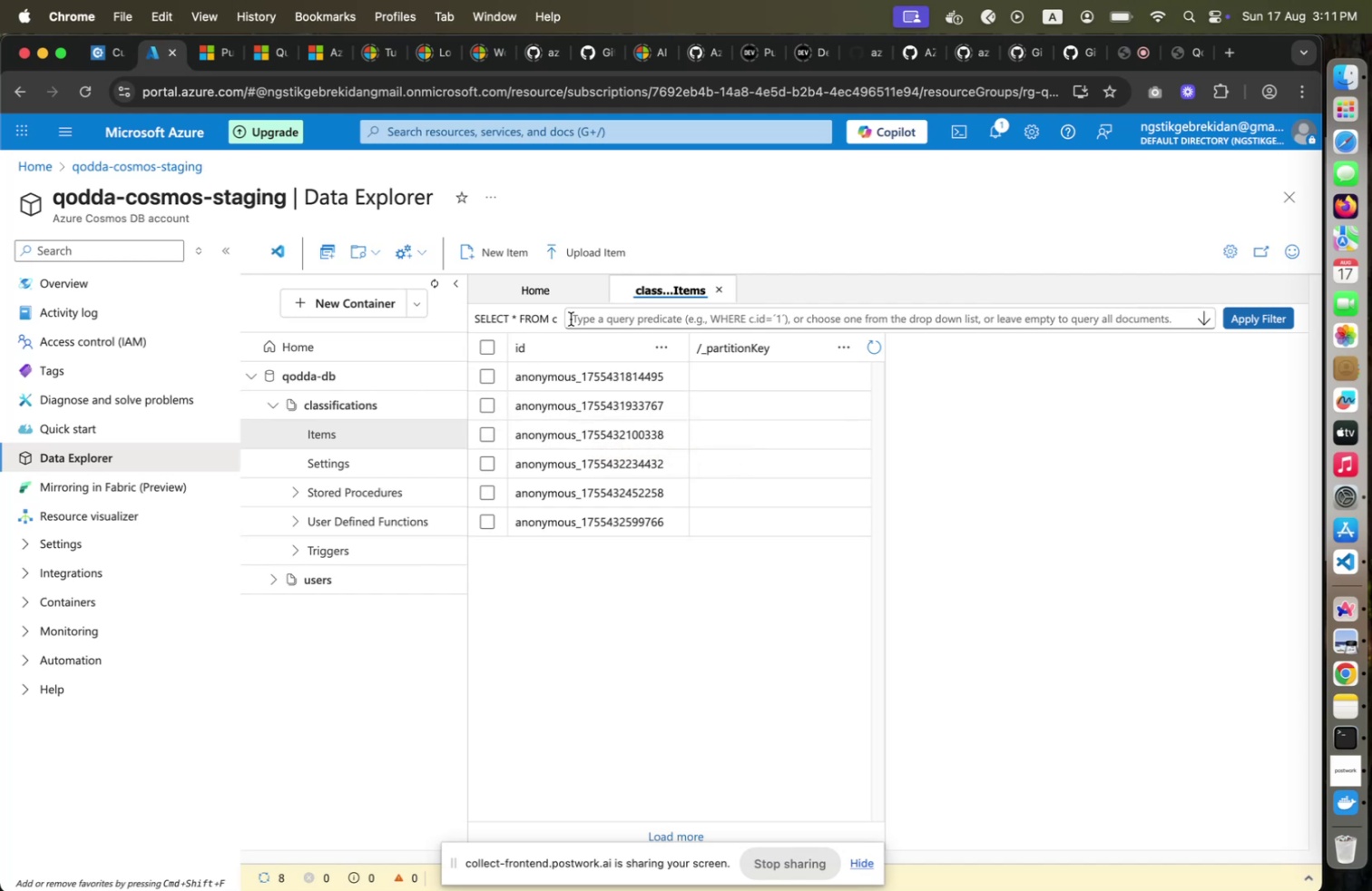 
left_click([613, 318])
 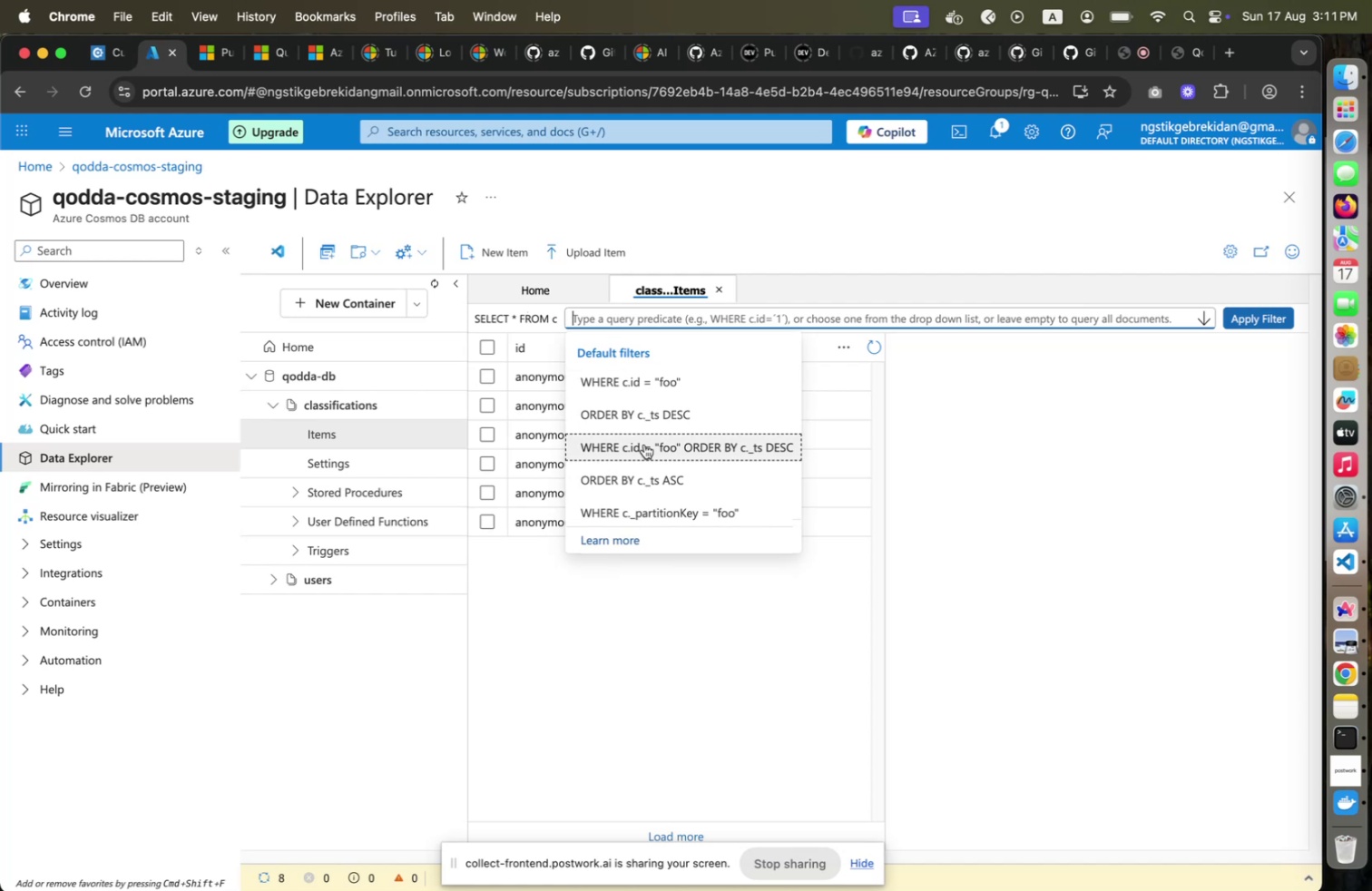 
left_click([641, 424])
 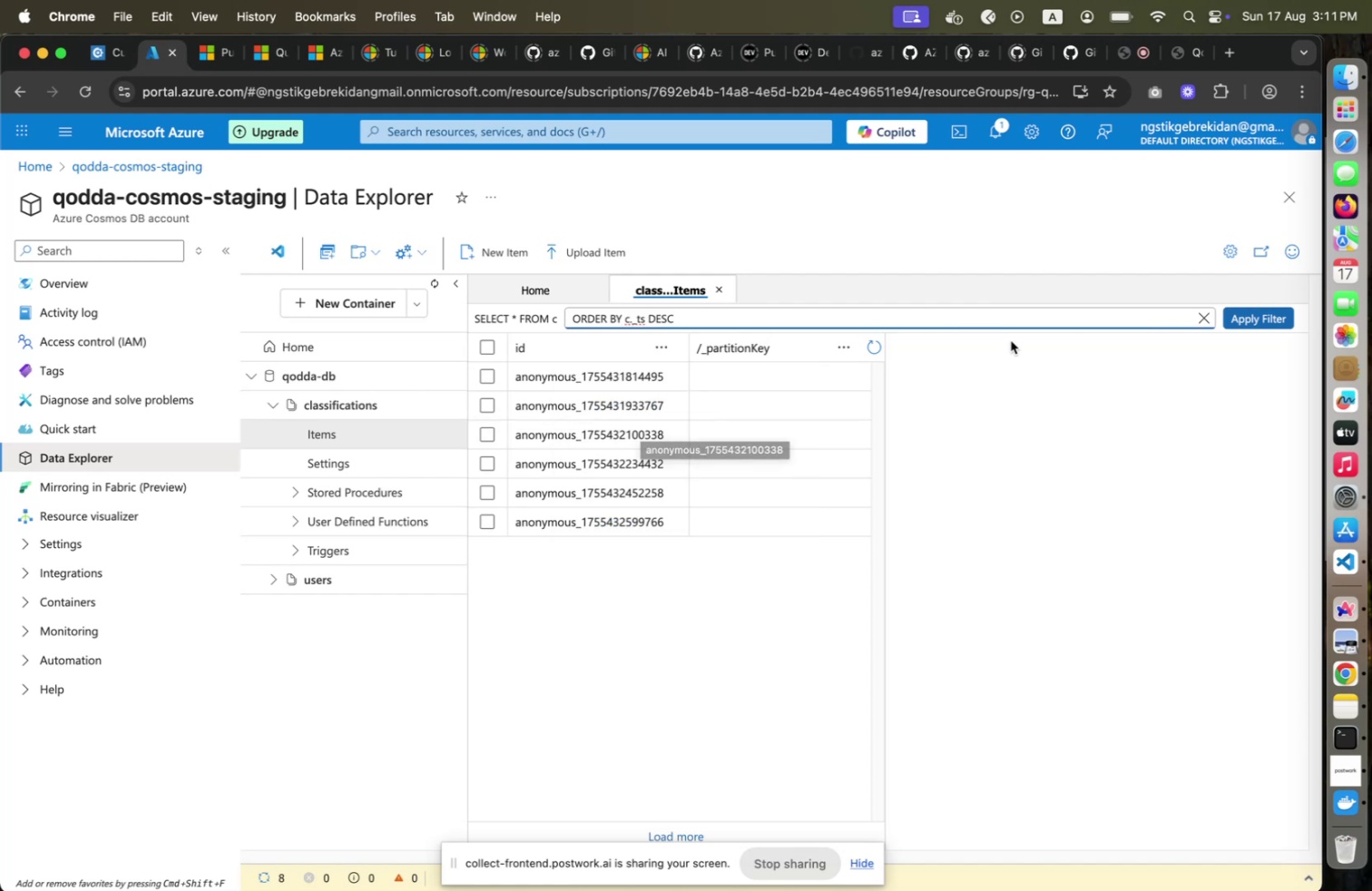 
left_click([854, 348])
 